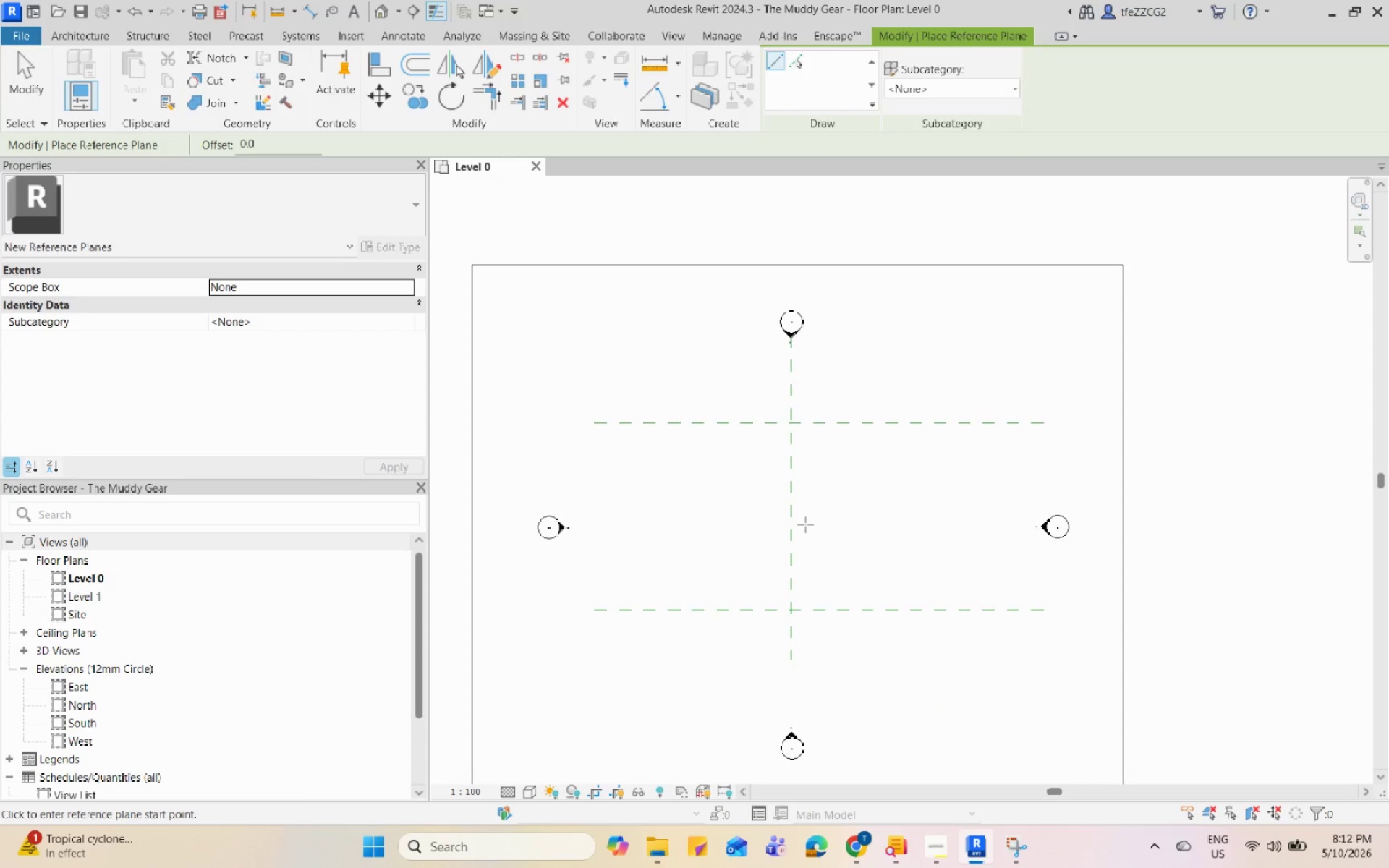 
mouse_move([790, 493])
 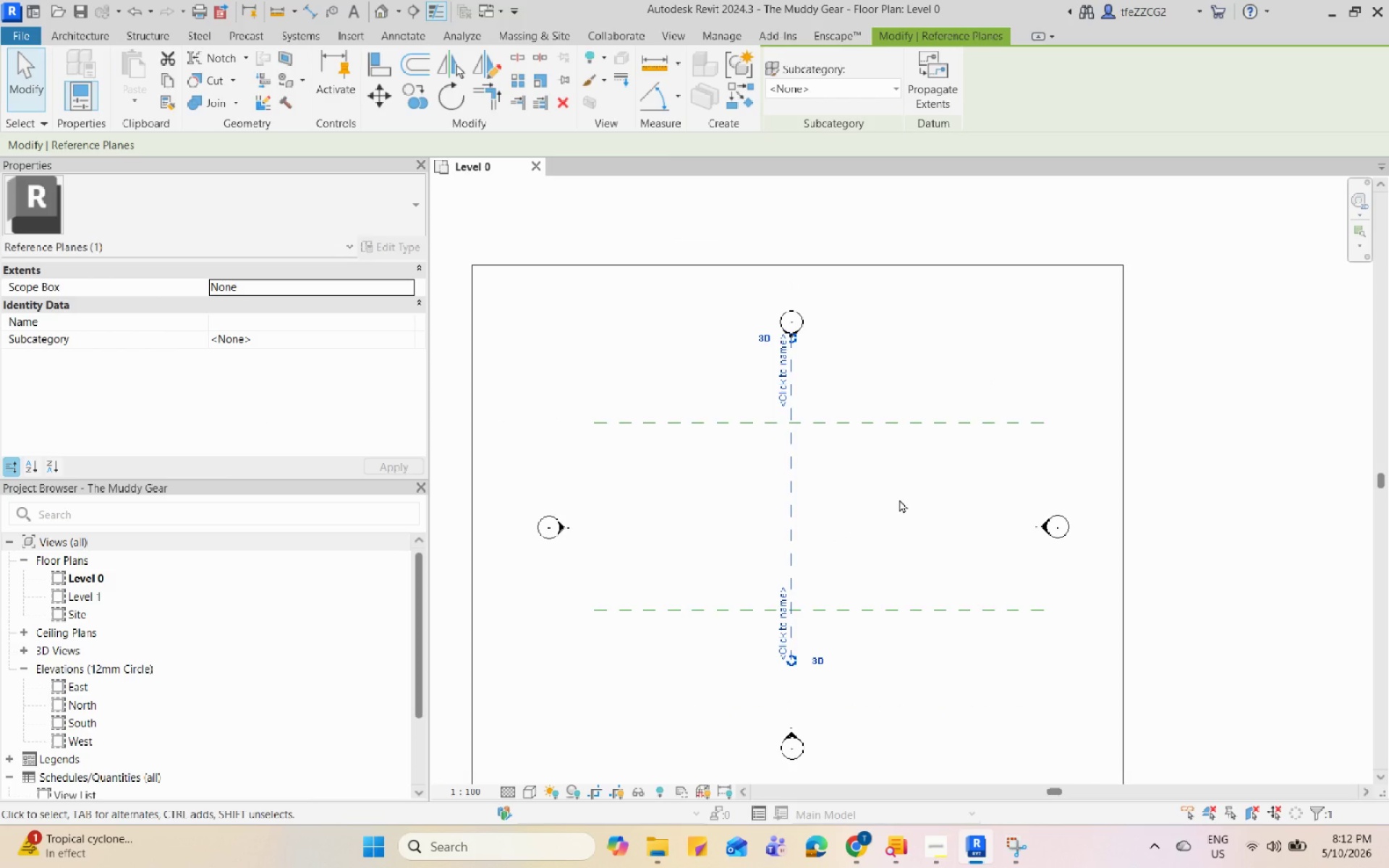 
type(ro)
 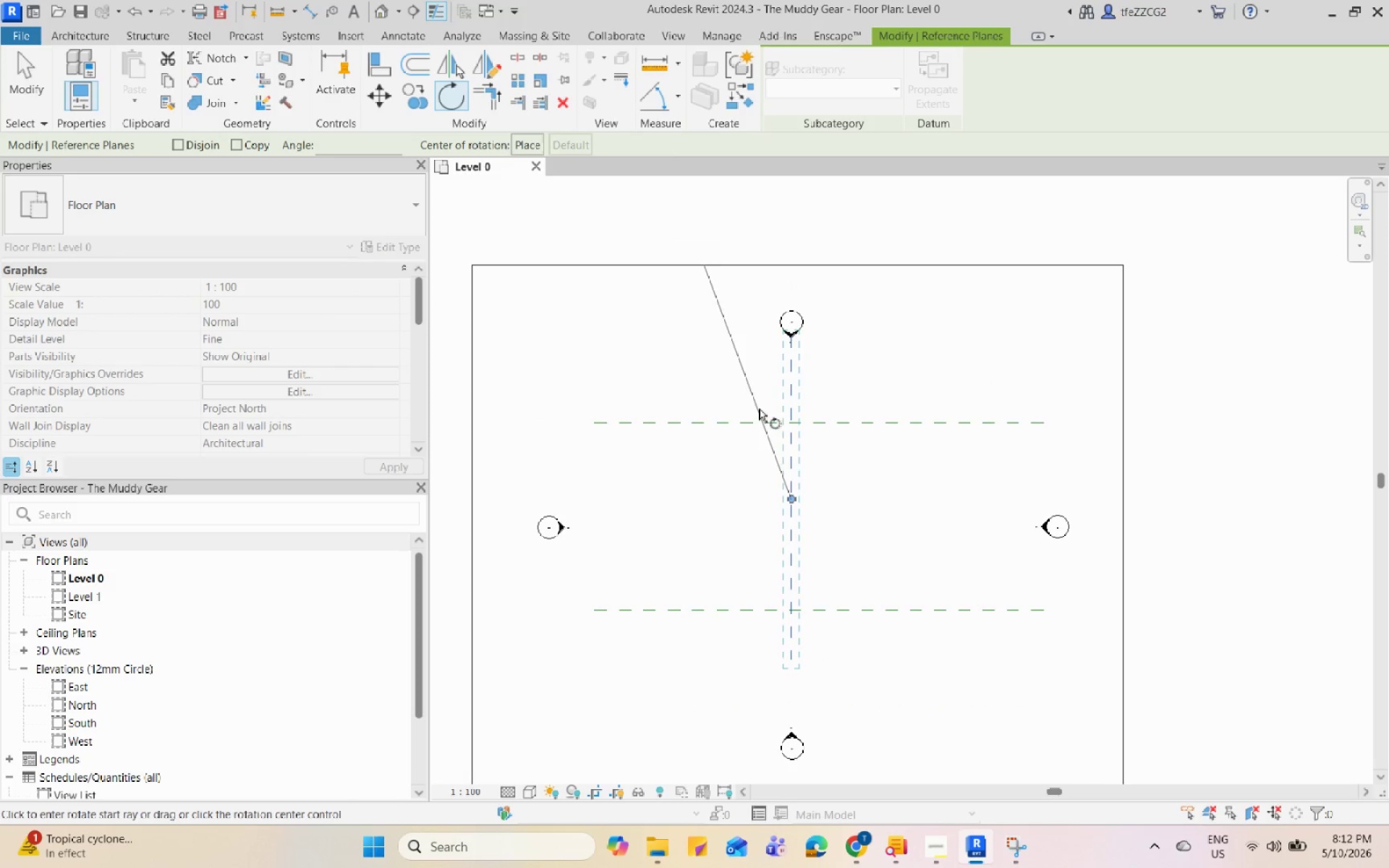 
key(Escape)
type(rp)
 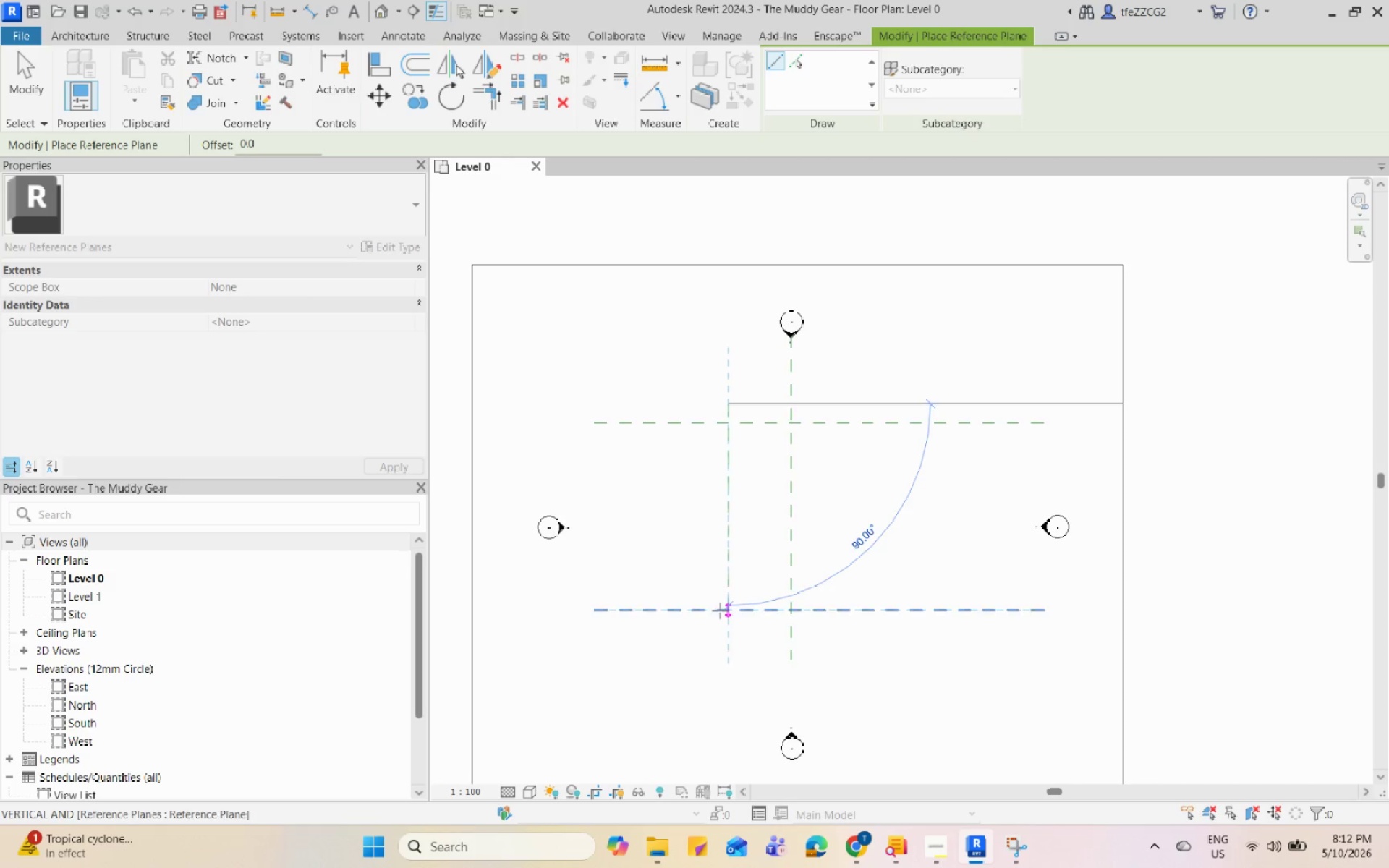 
left_click([723, 665])
 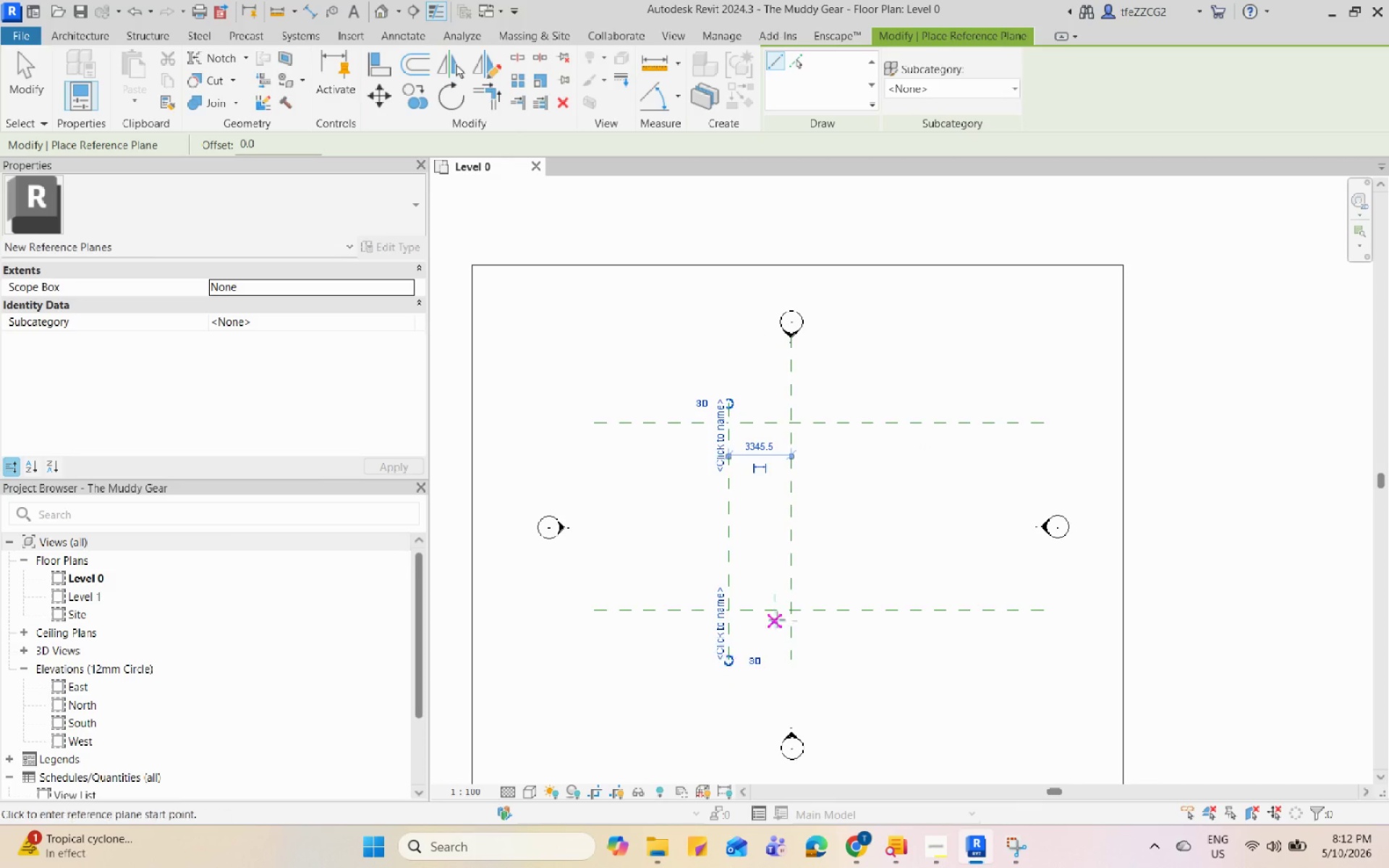 
key(Escape)
 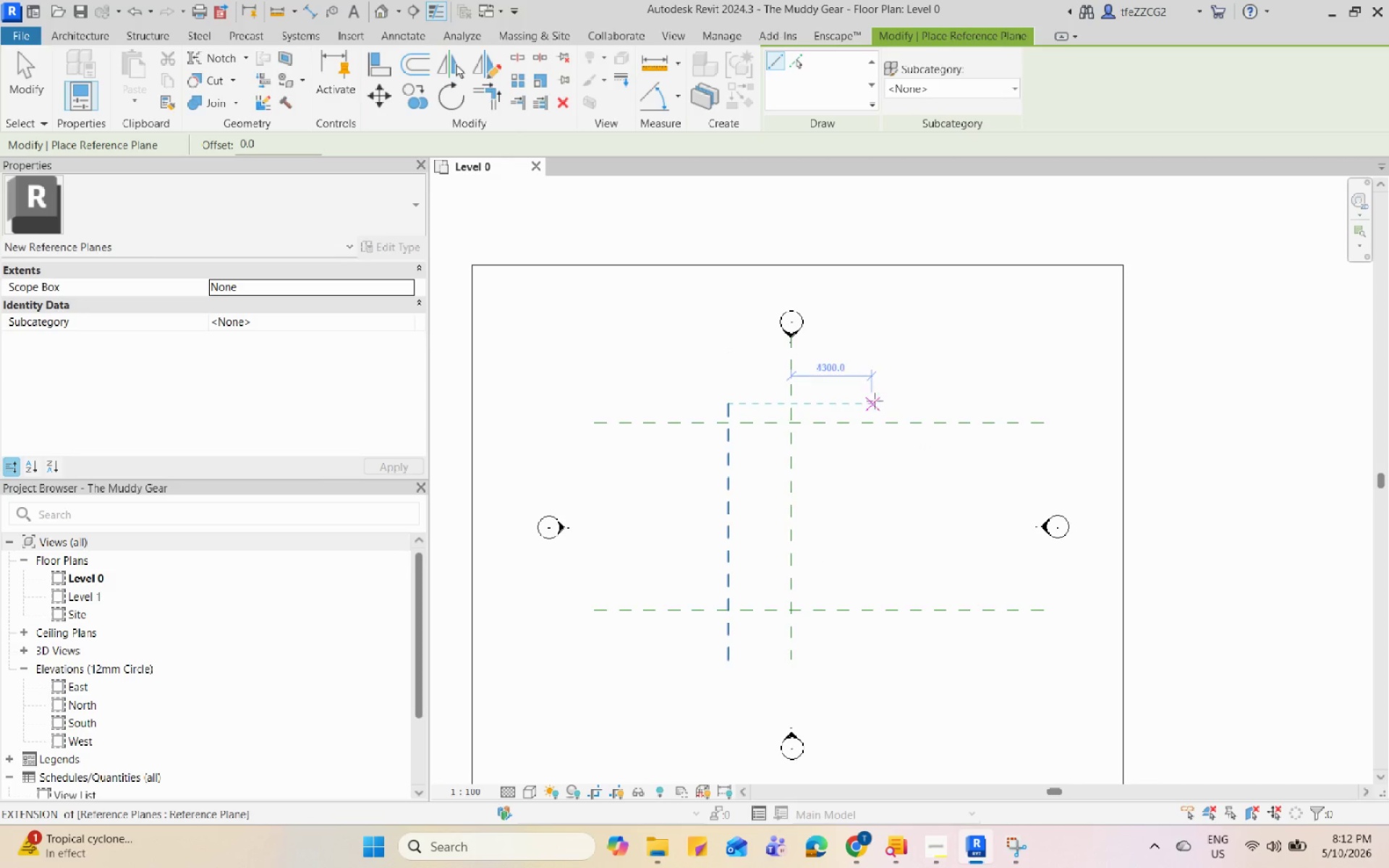 
left_click([875, 403])
 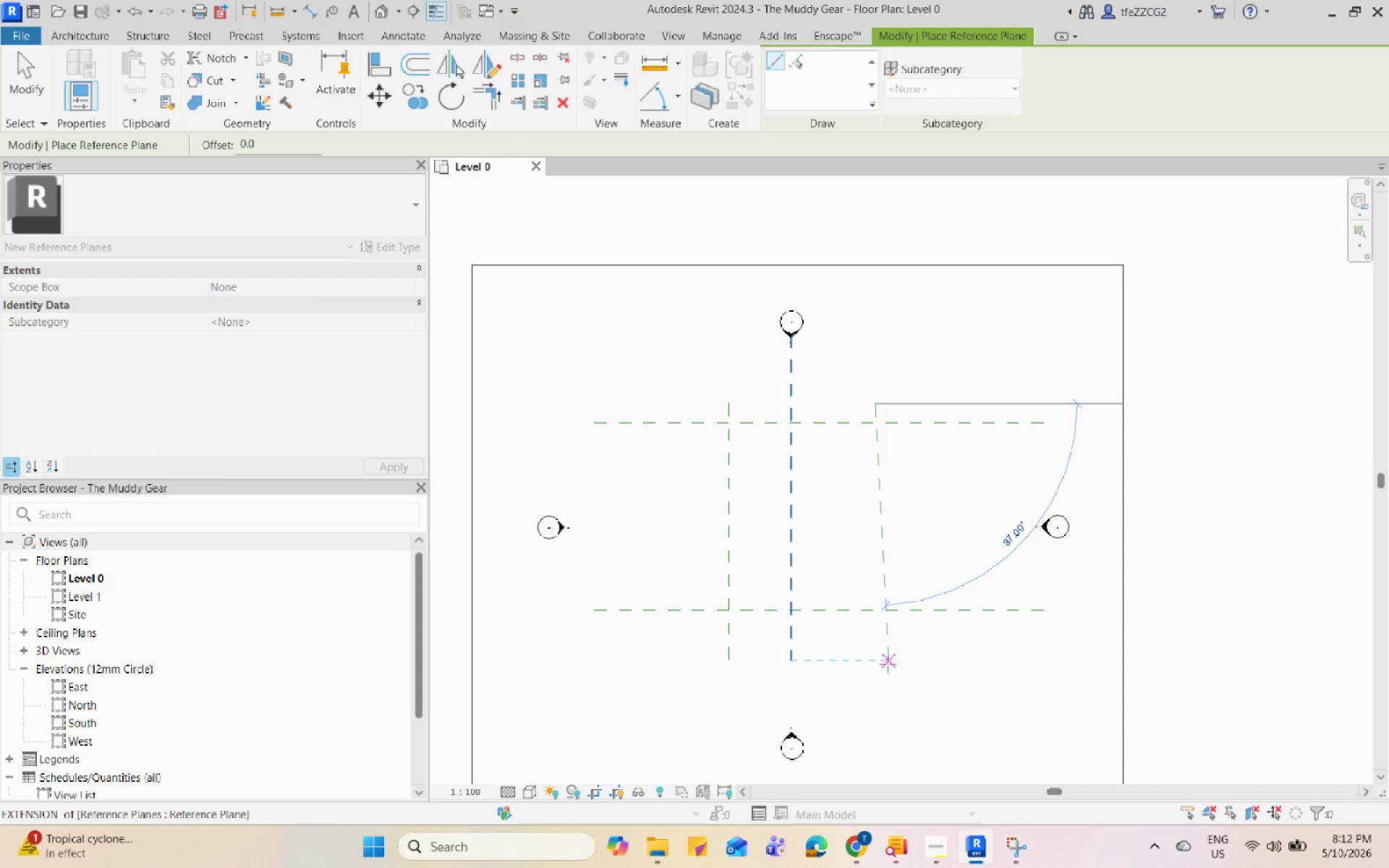 
left_click([877, 668])
 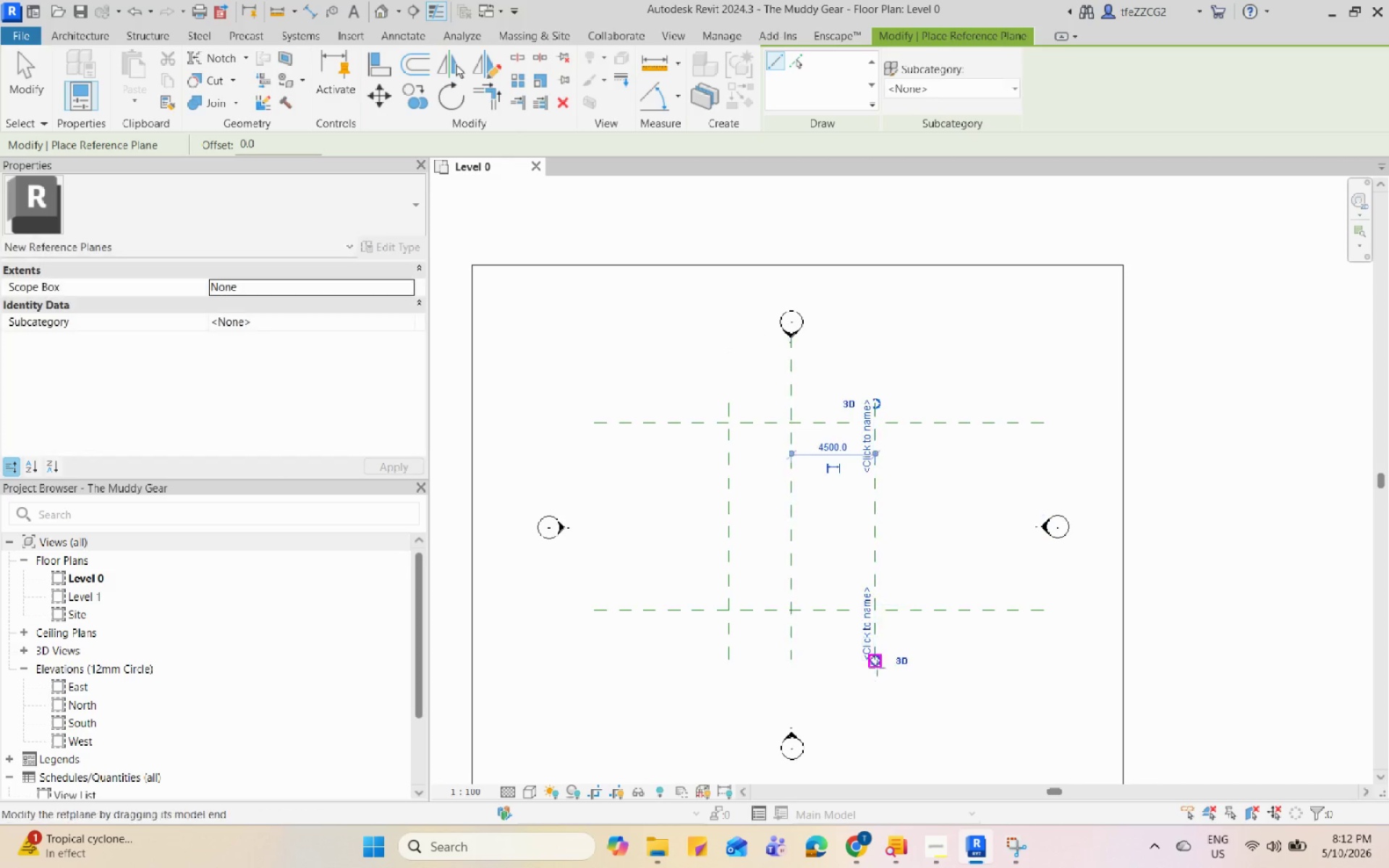 
key(Escape)
 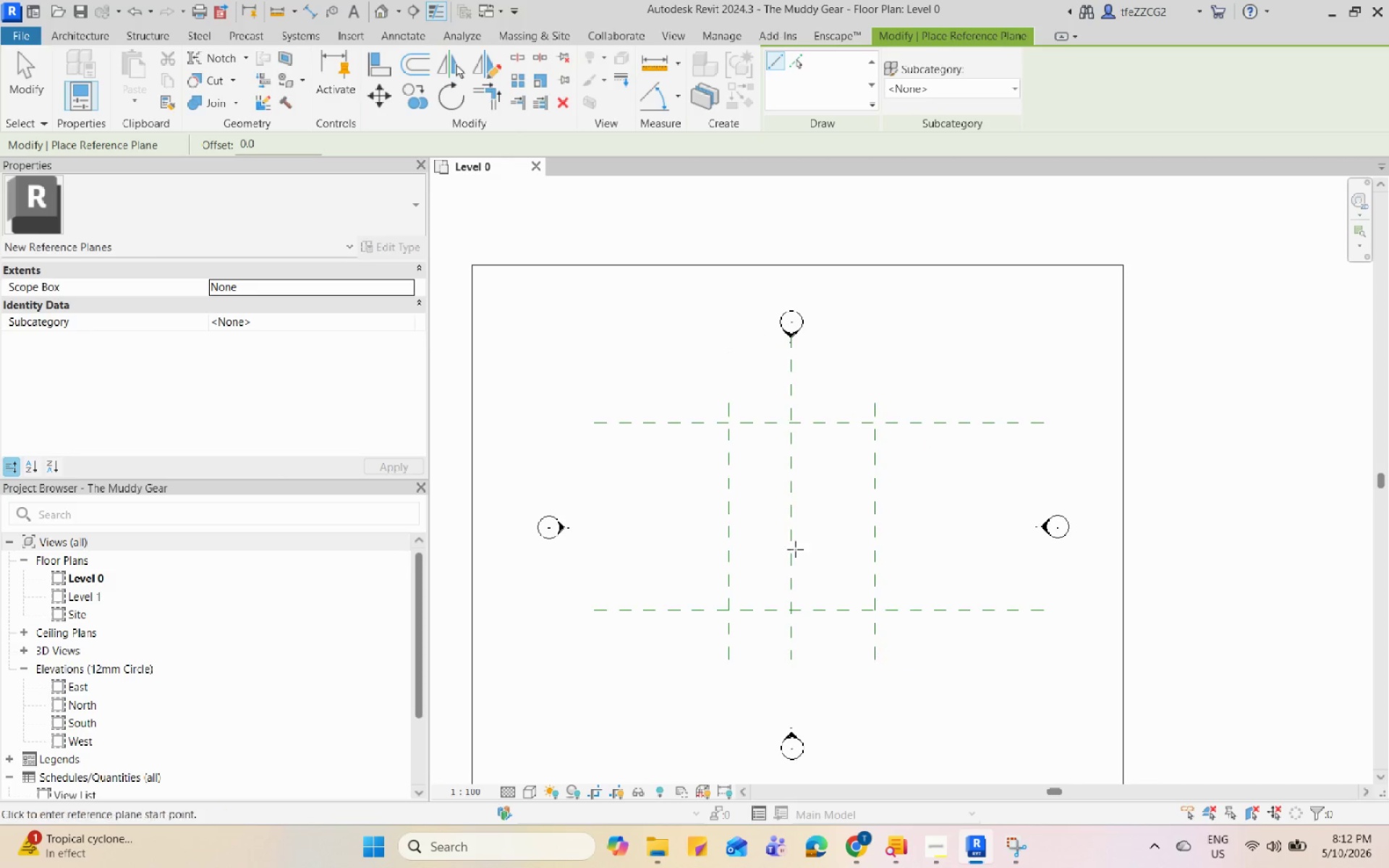 
key(Escape)
 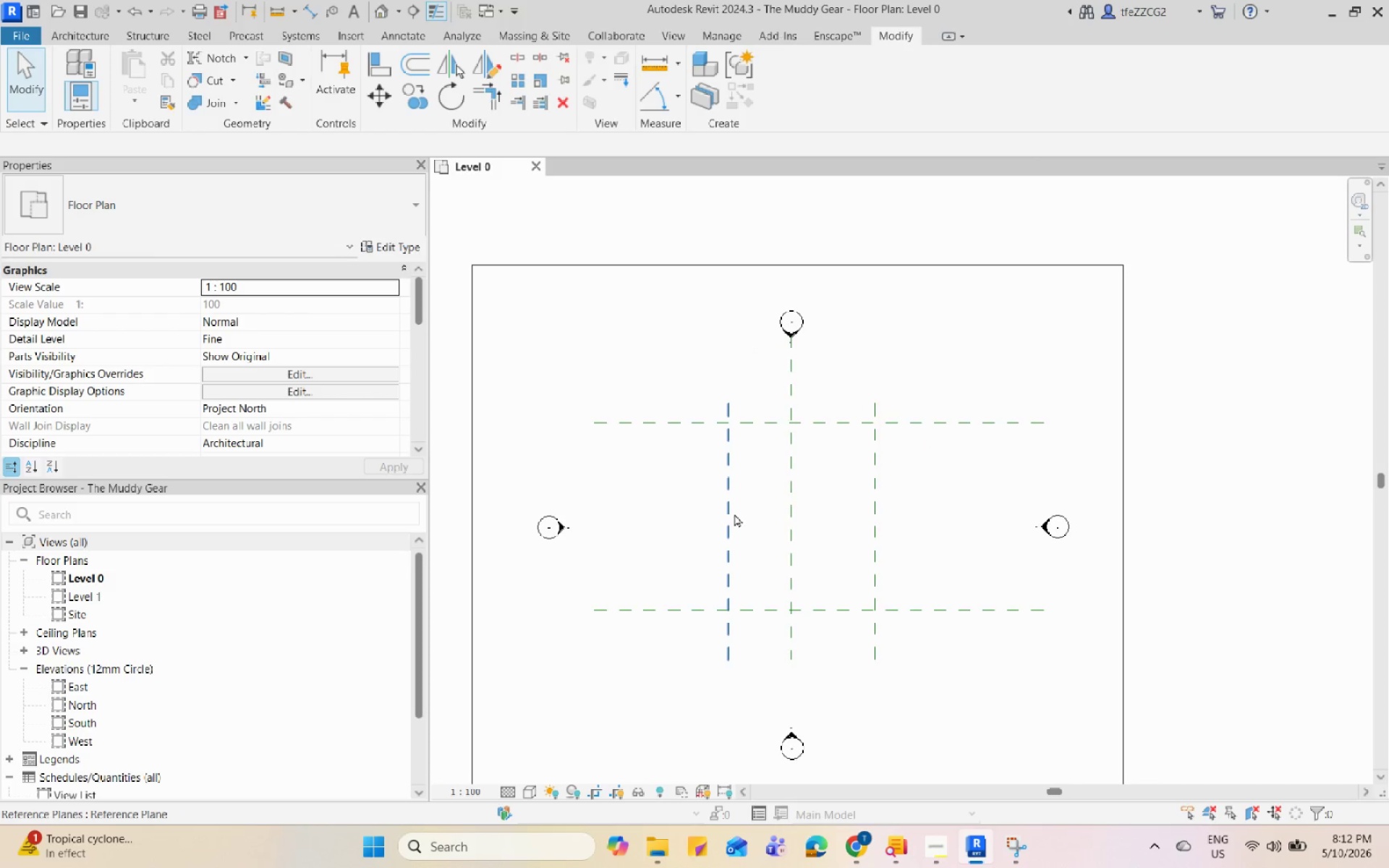 
left_click([734, 514])
 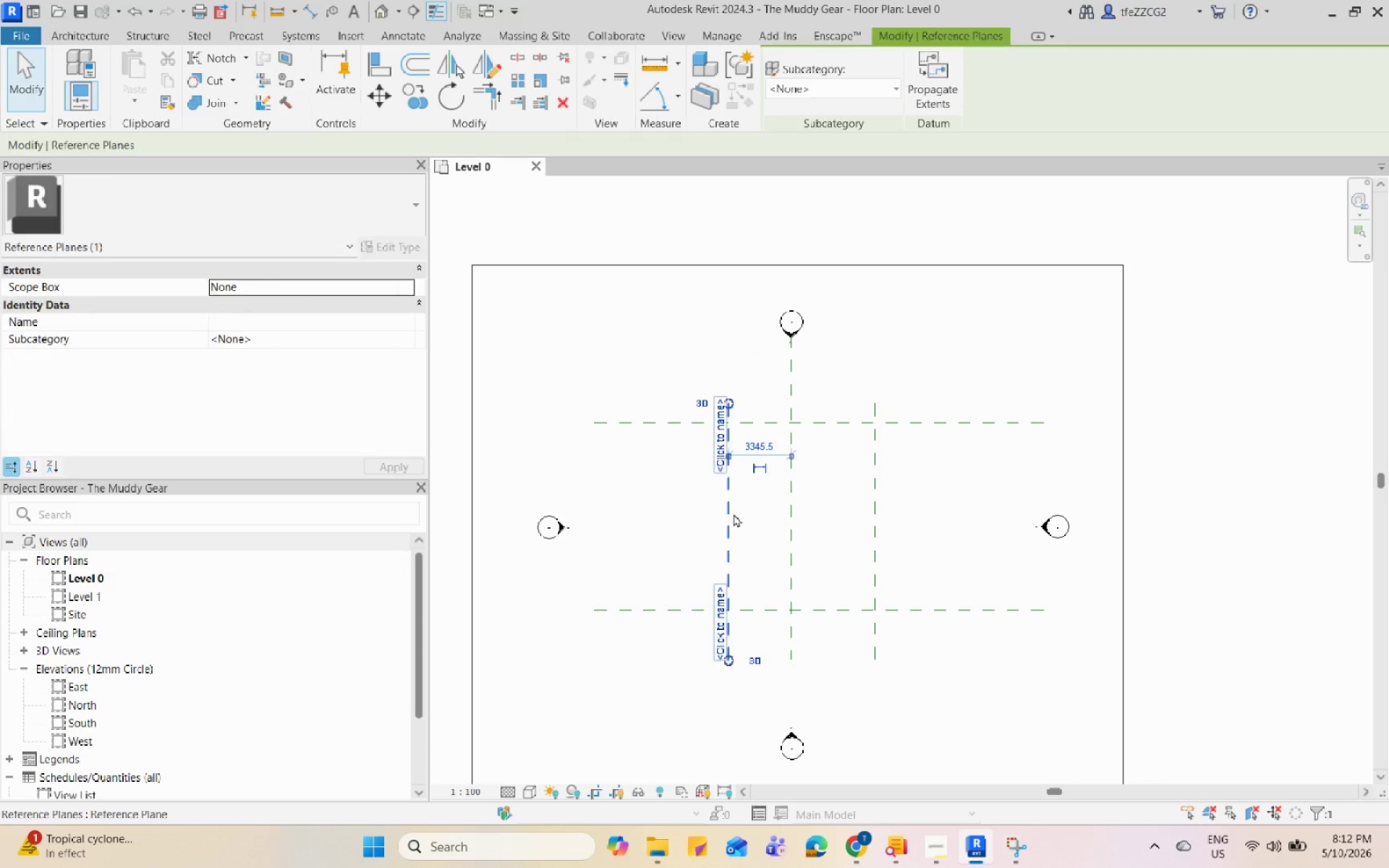 
scroll: coordinate [765, 419], scroll_direction: up, amount: 1.0
 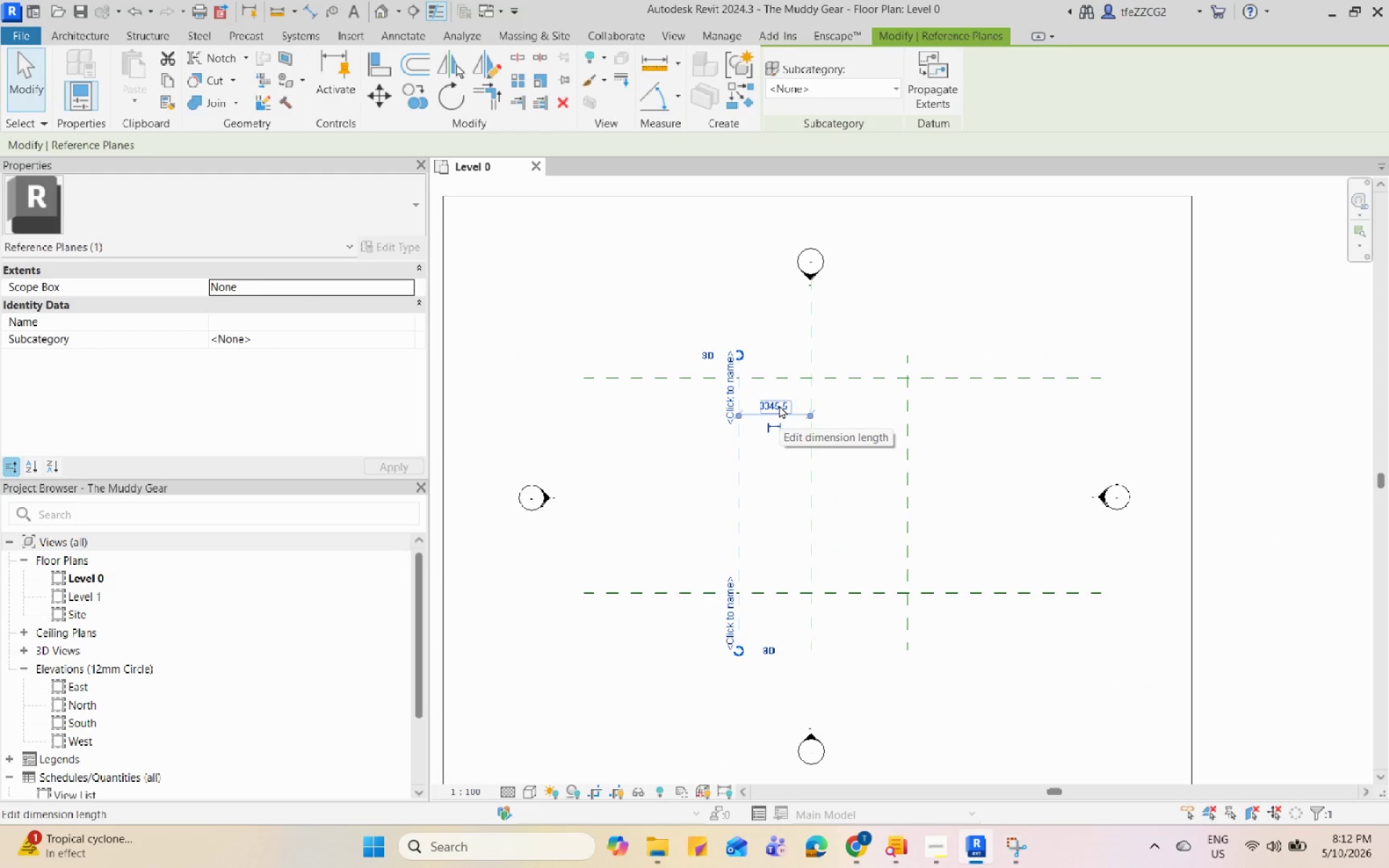 
left_click([779, 405])
 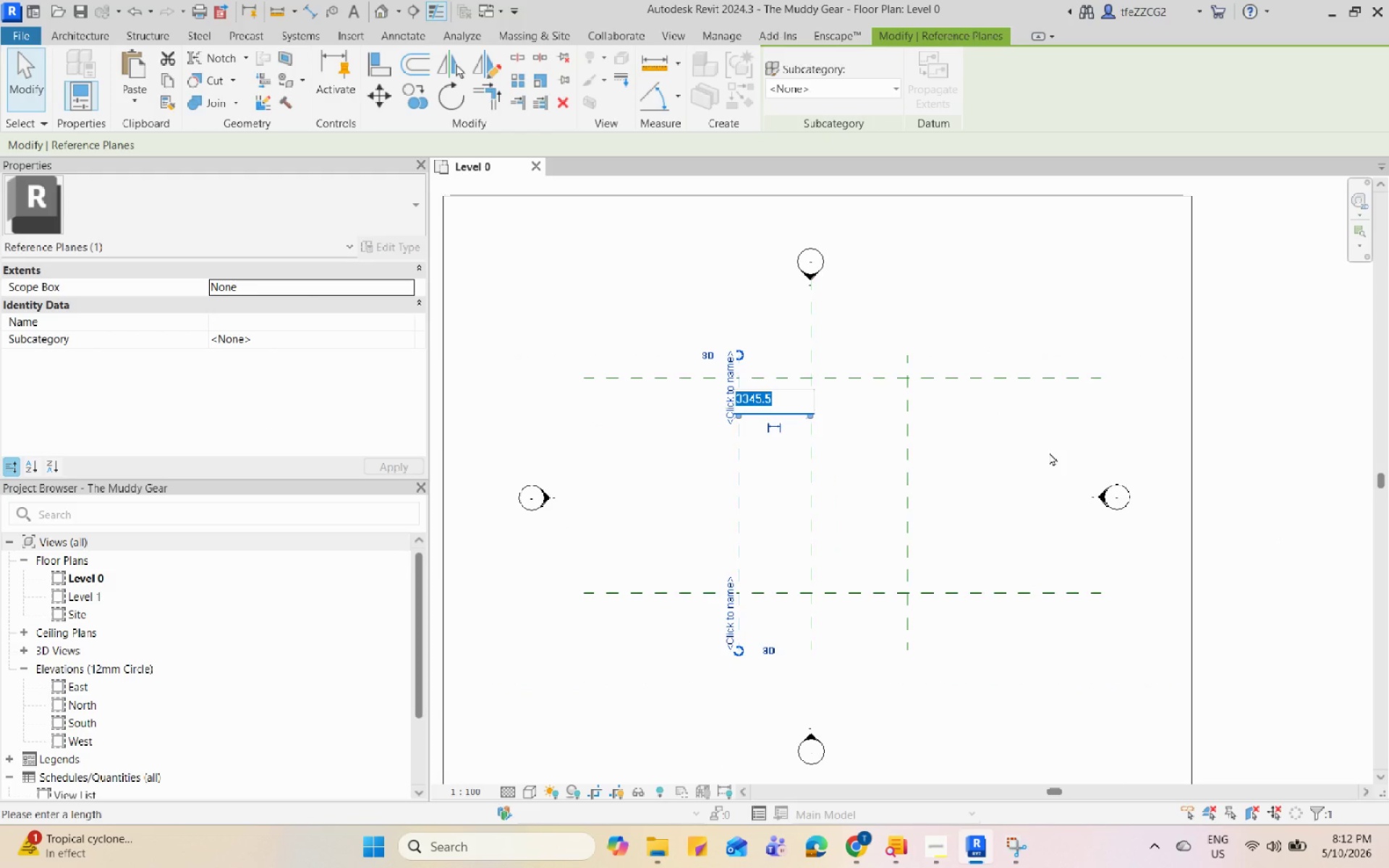 
key(Numpad4)
 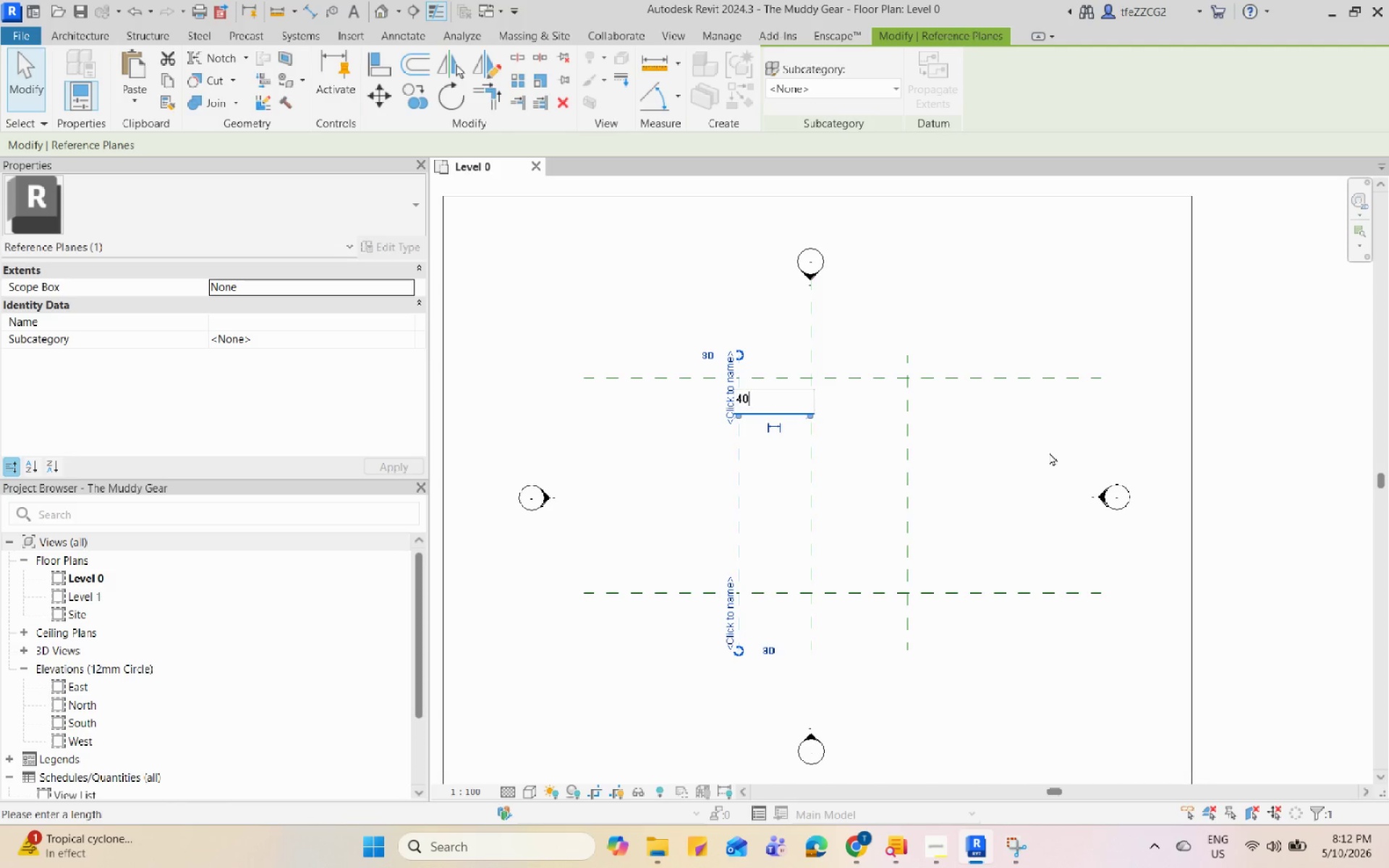 
key(Numpad0)
 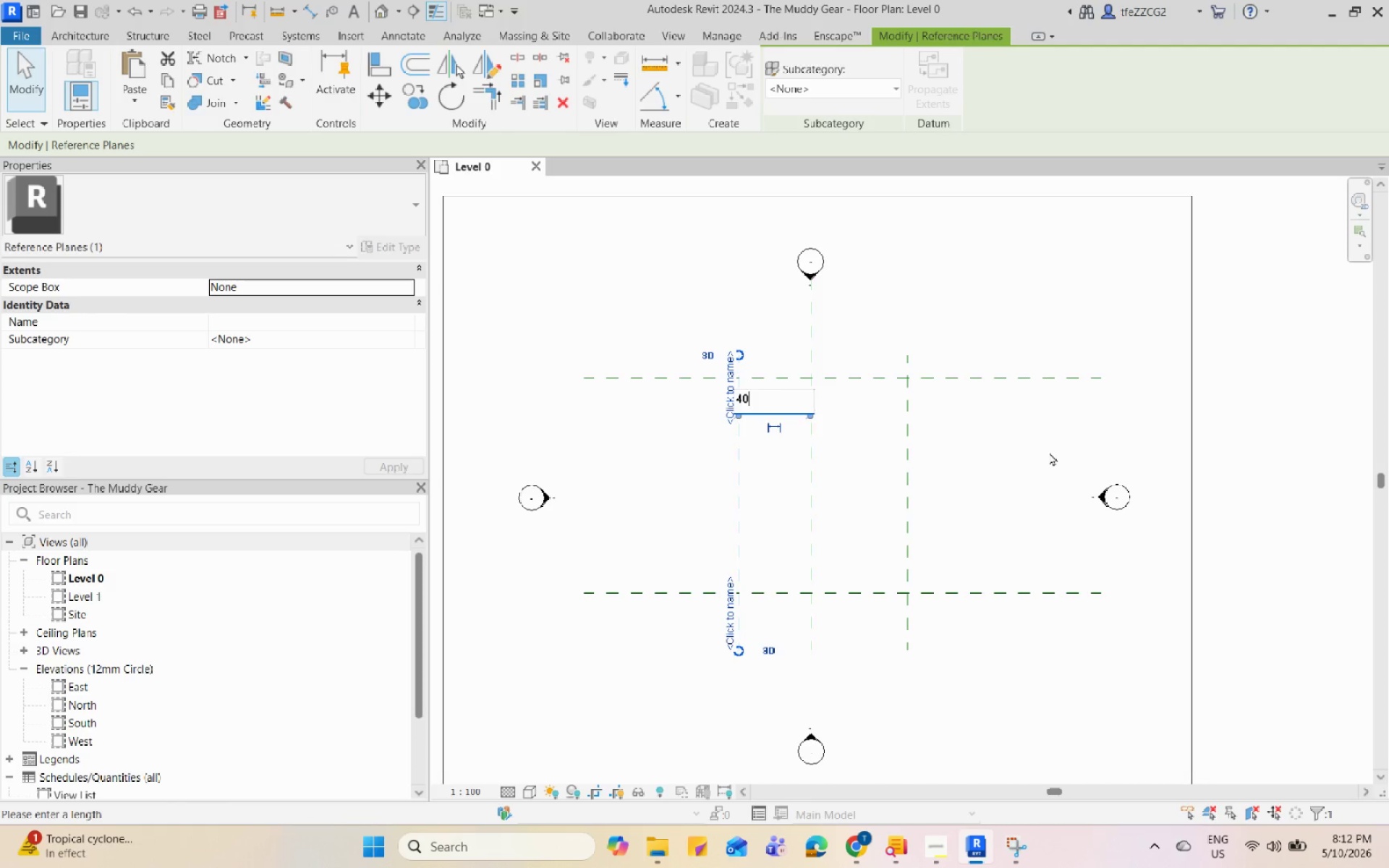 
key(Numpad0)
 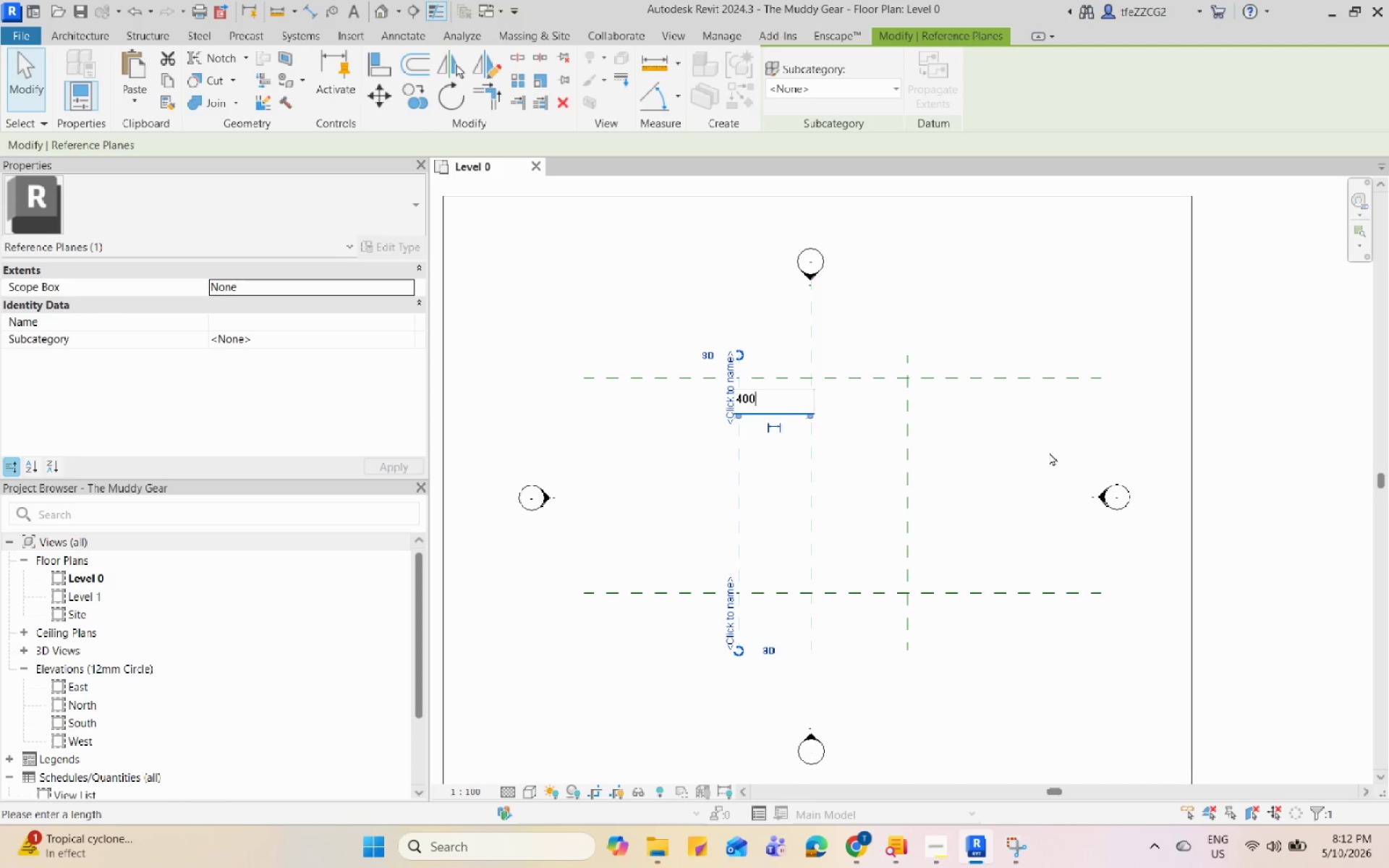 
key(Numpad0)
 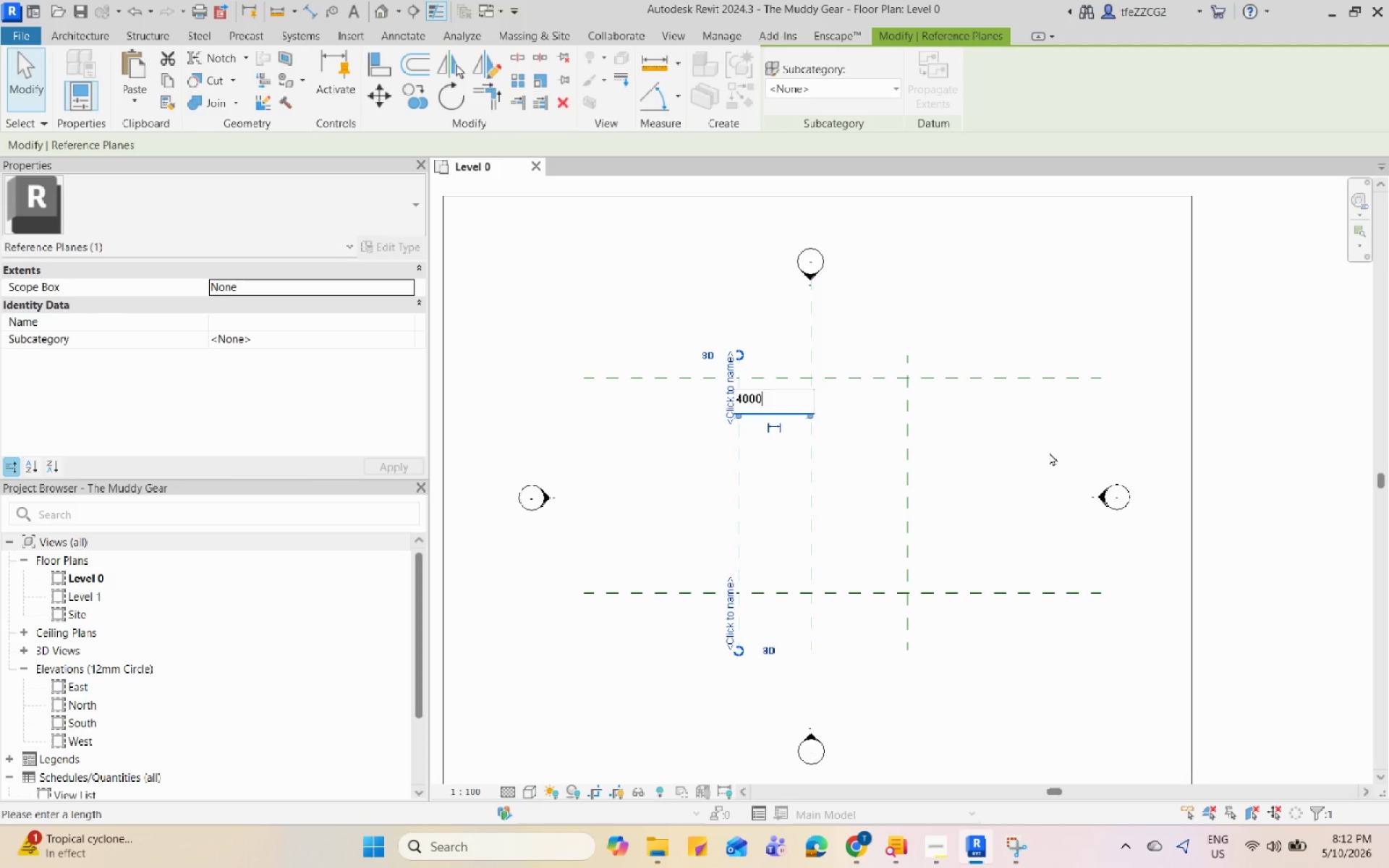 
key(Enter)
 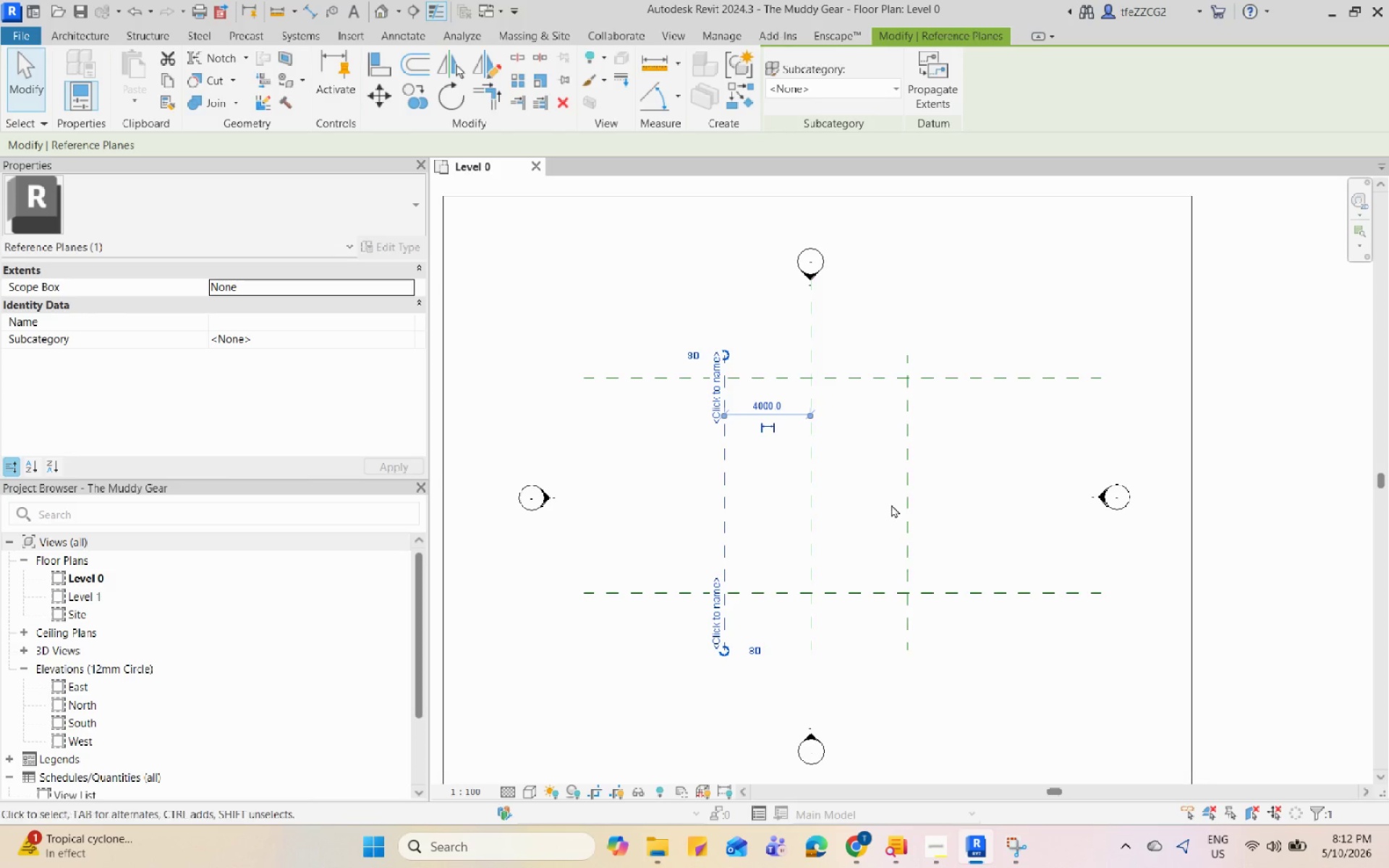 
left_click([912, 504])
 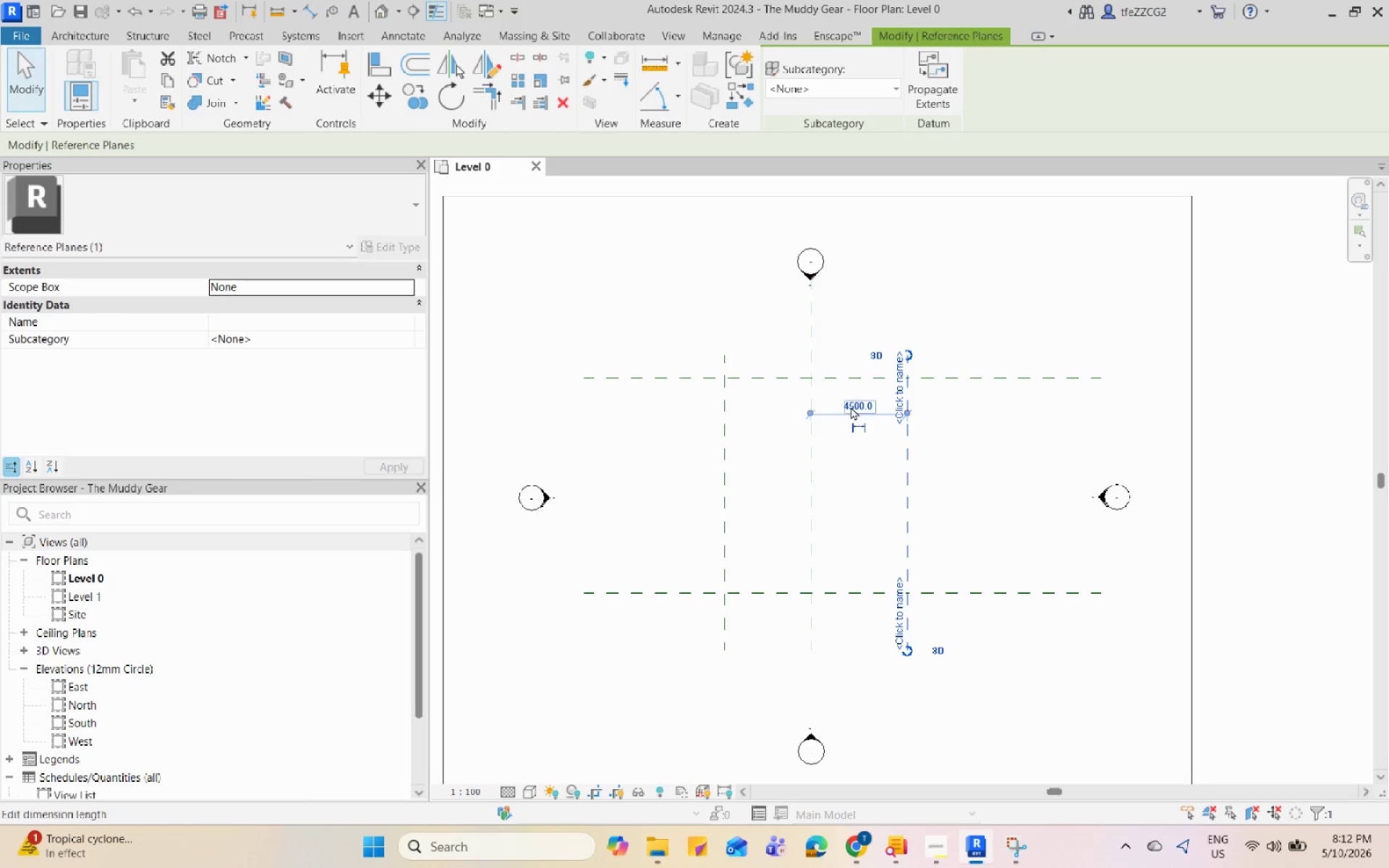 
left_click([851, 400])
 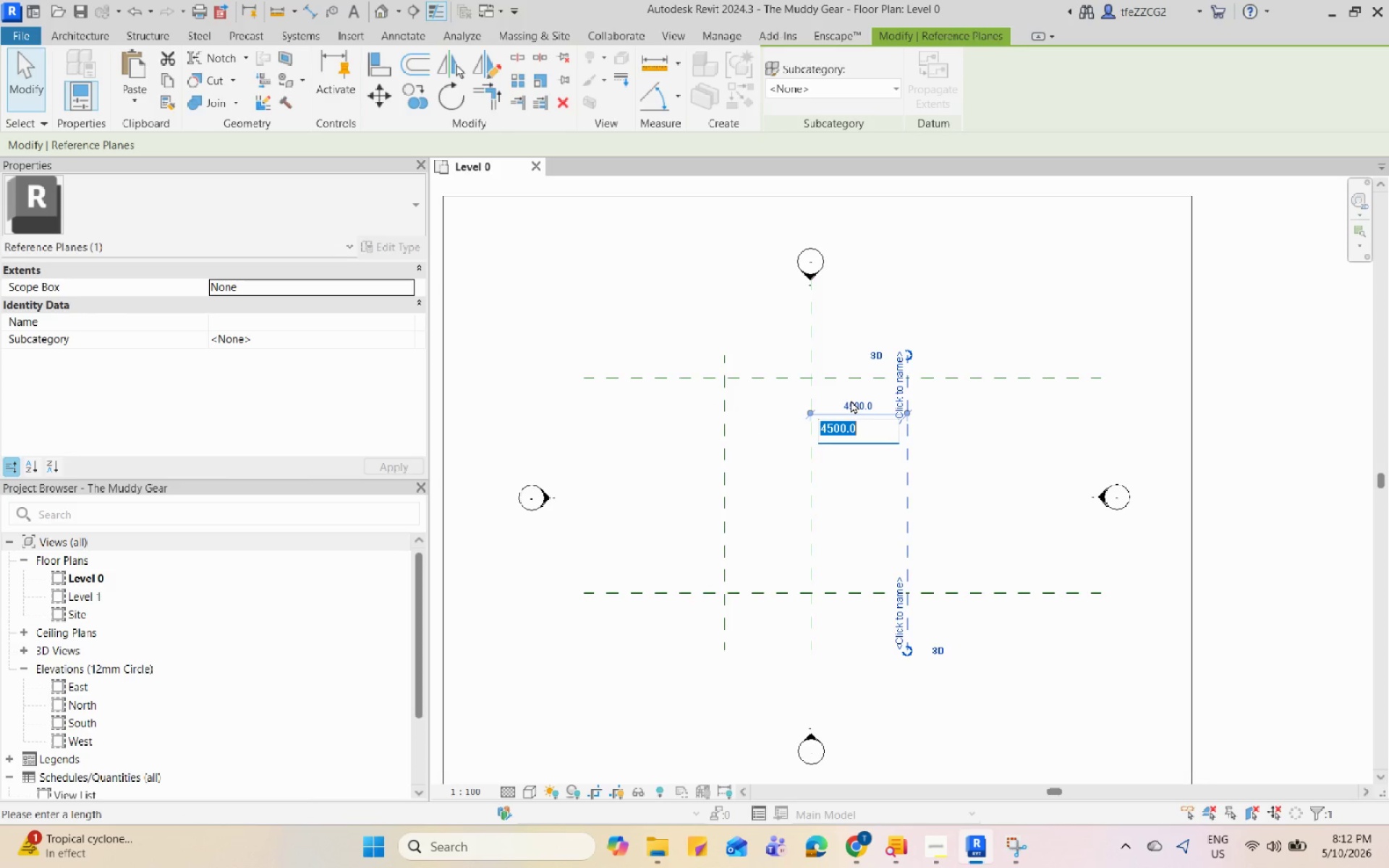 
key(Numpad4)
 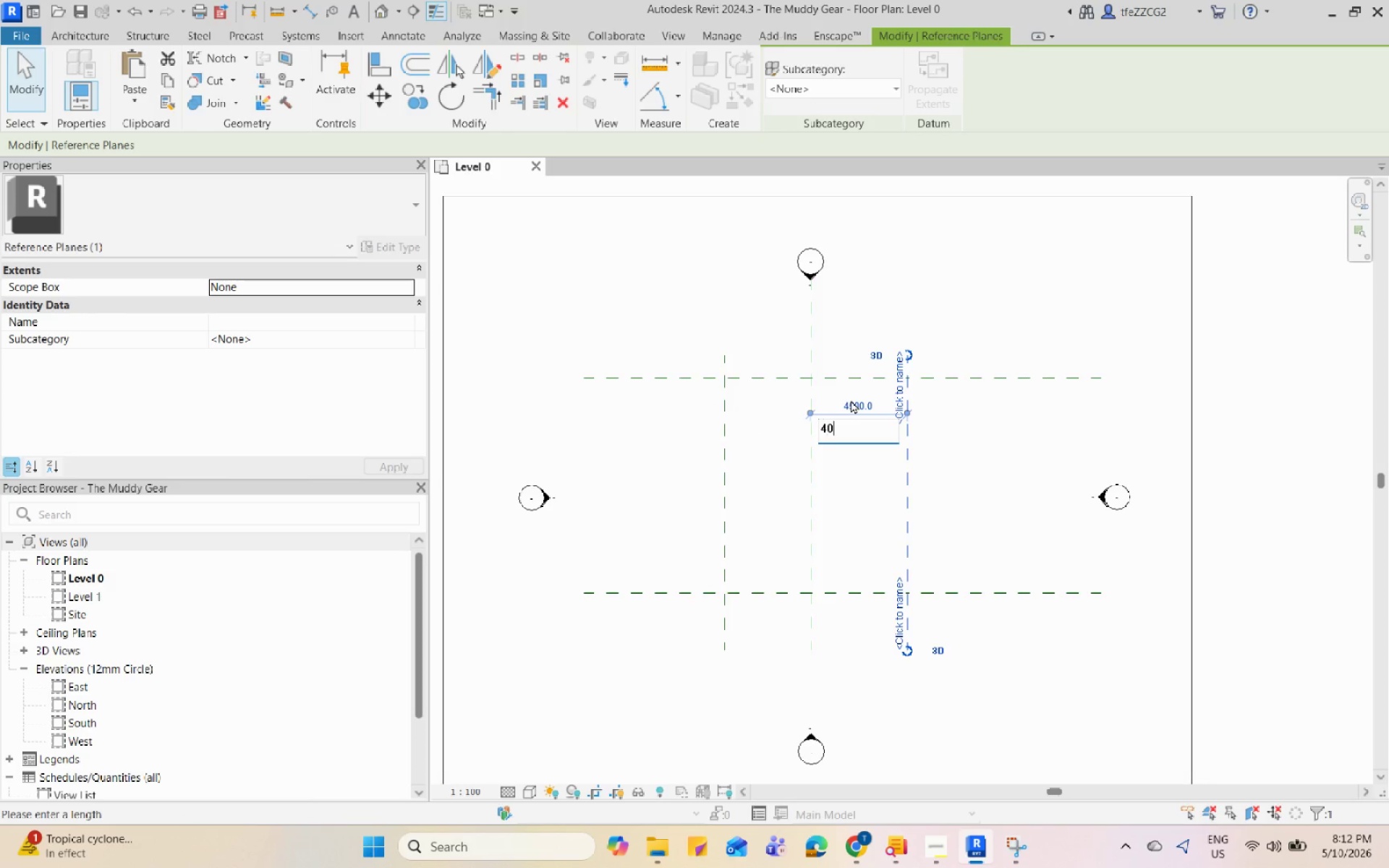 
key(Numpad0)
 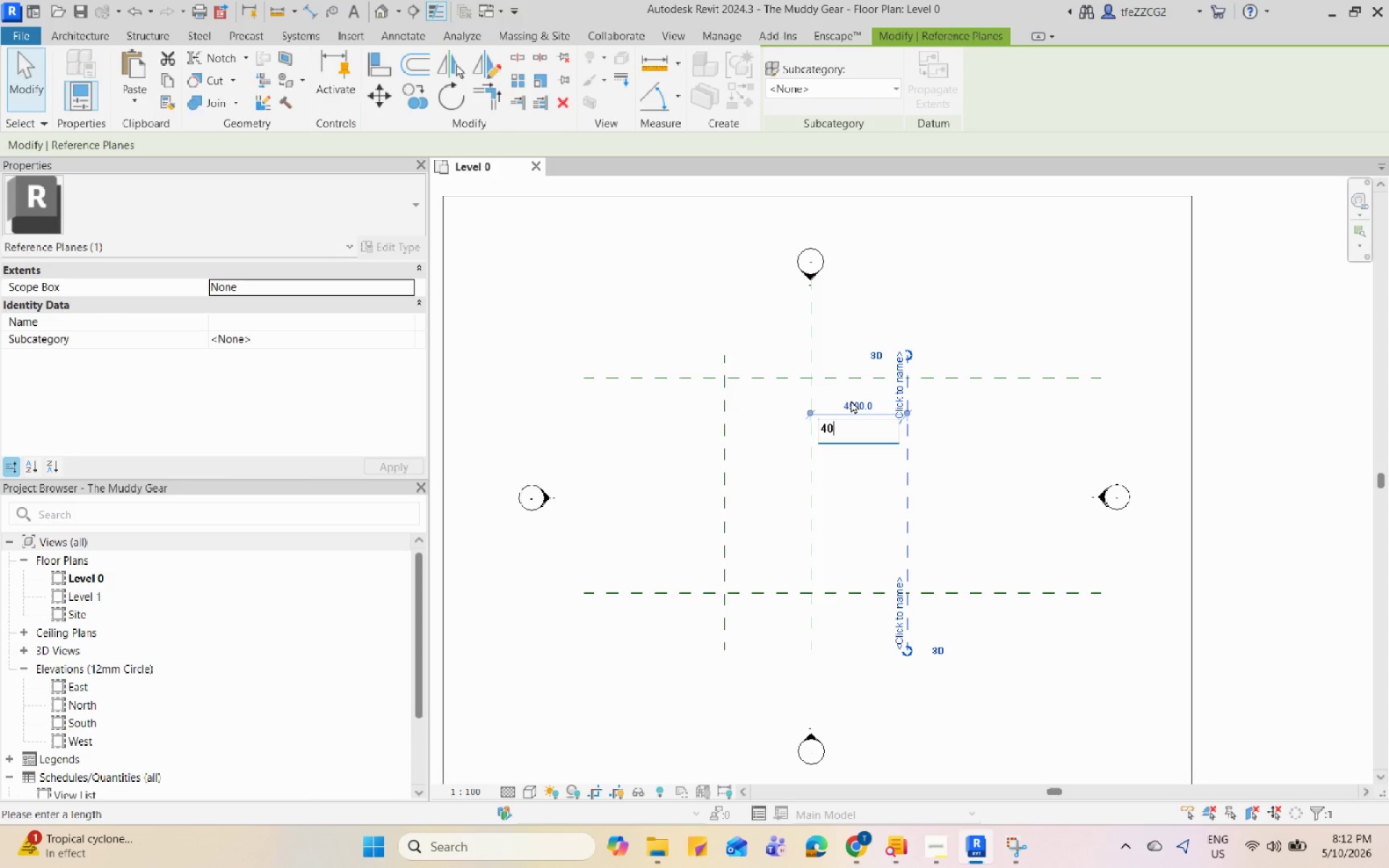 
key(Numpad0)
 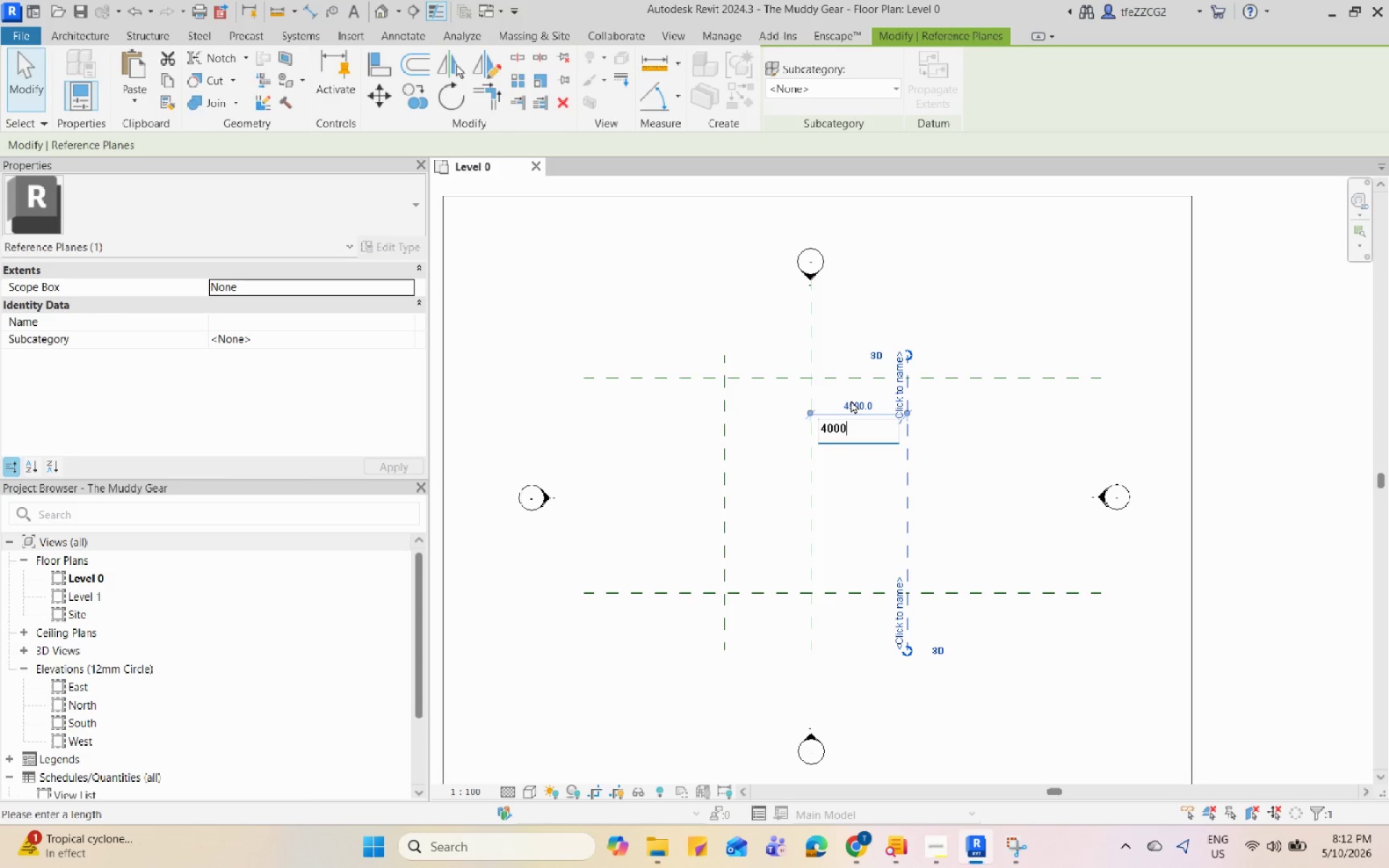 
key(Numpad0)
 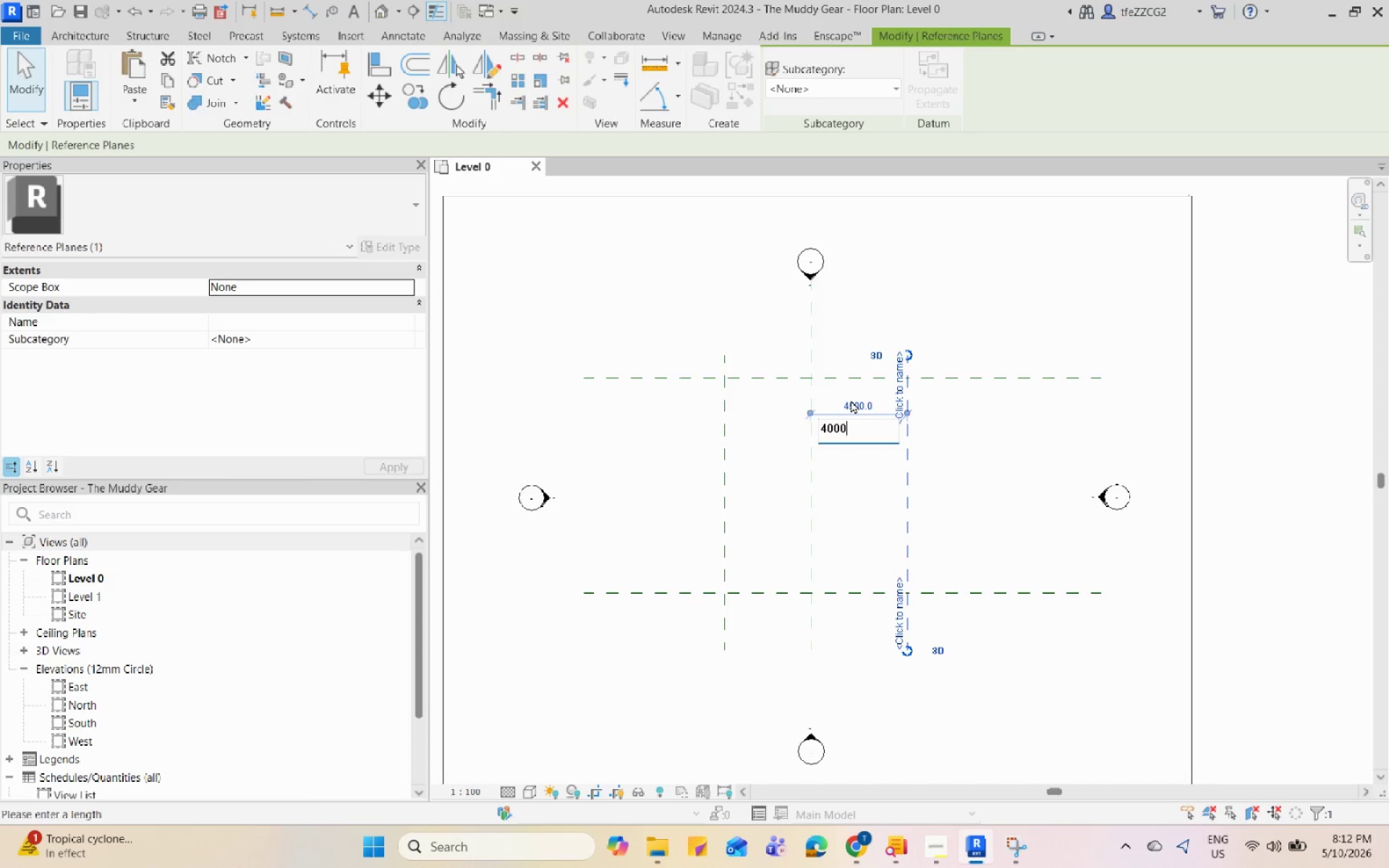 
key(Enter)
 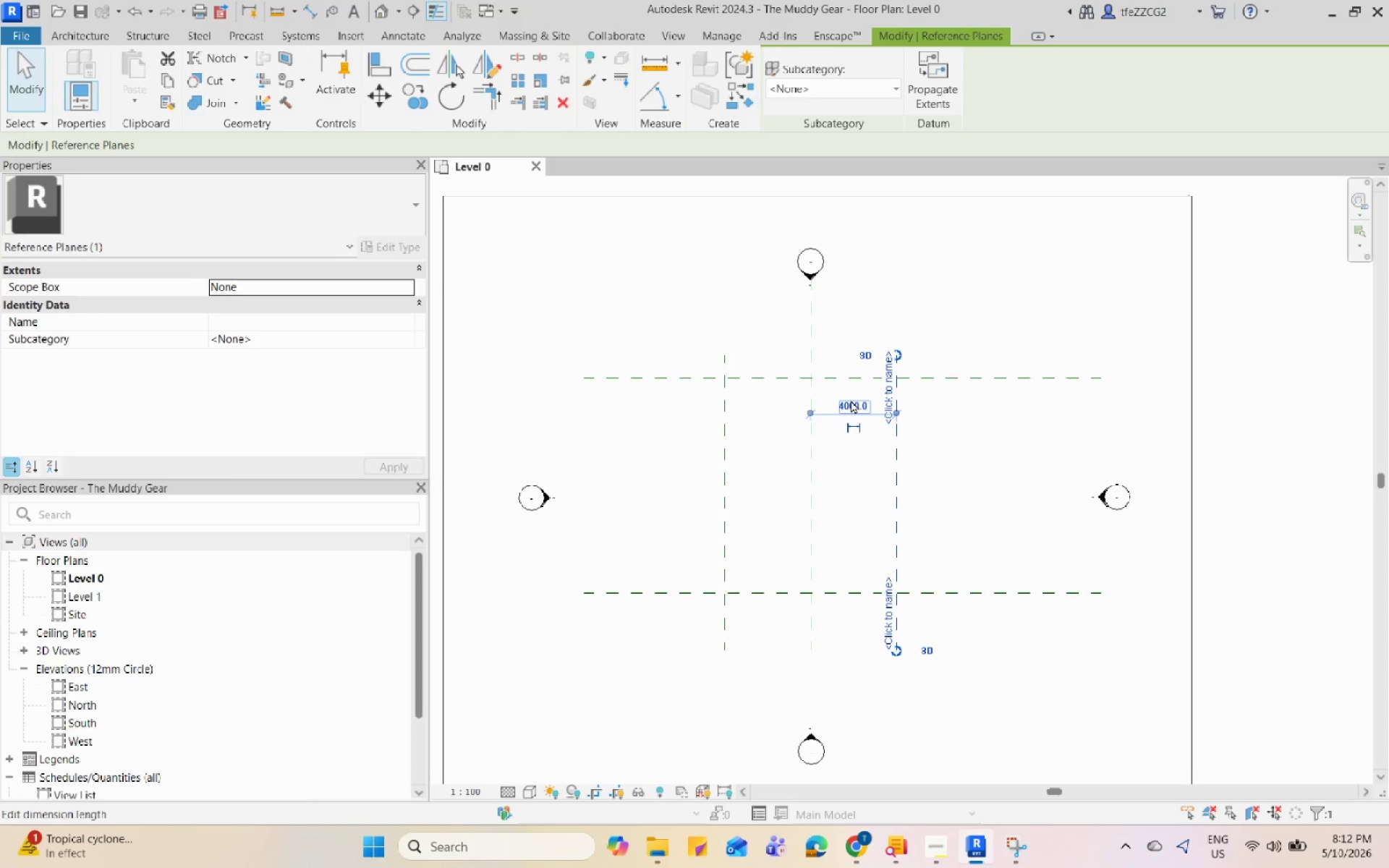 
key(Escape)
 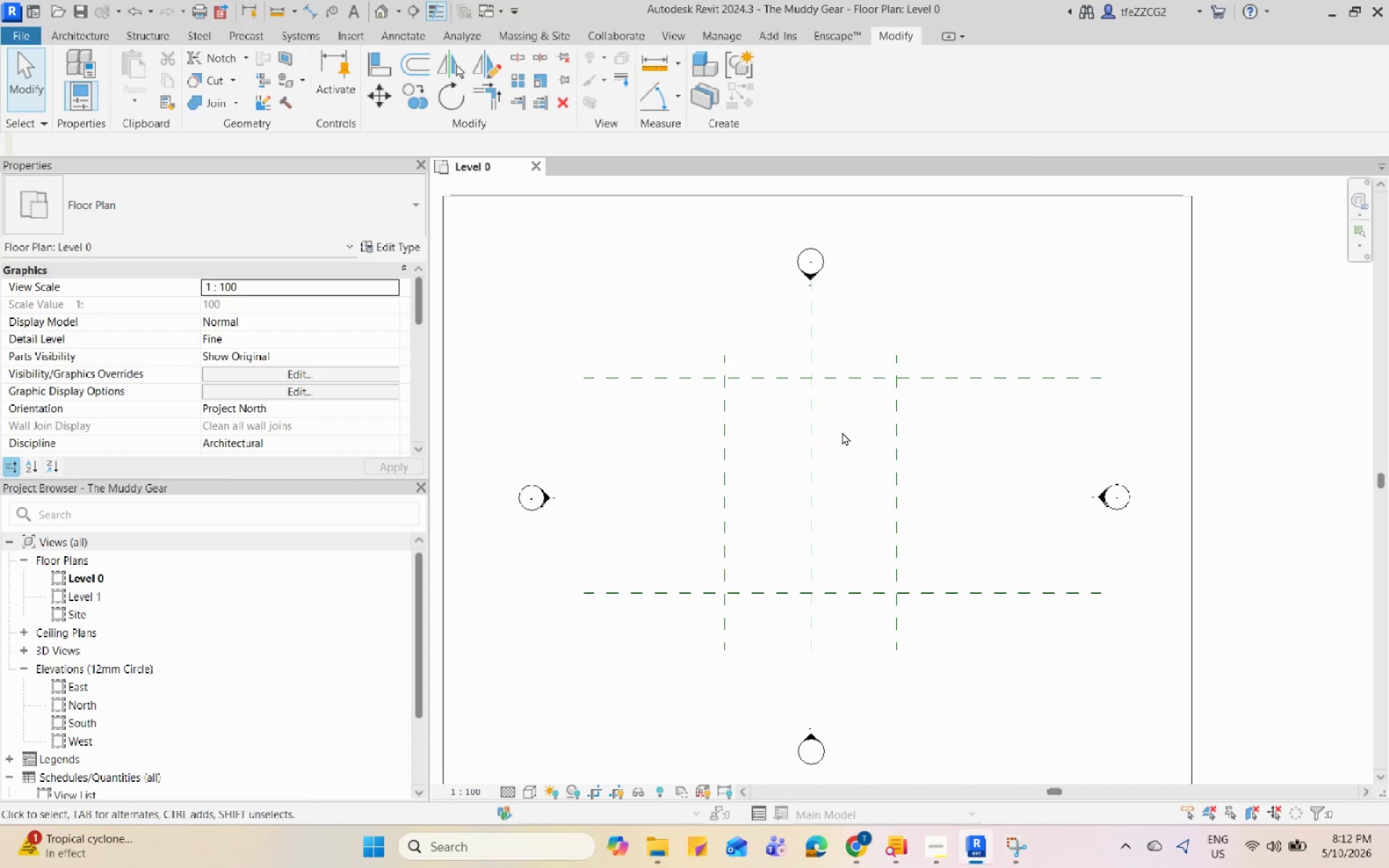 
scroll: coordinate [840, 436], scroll_direction: up, amount: 2.0
 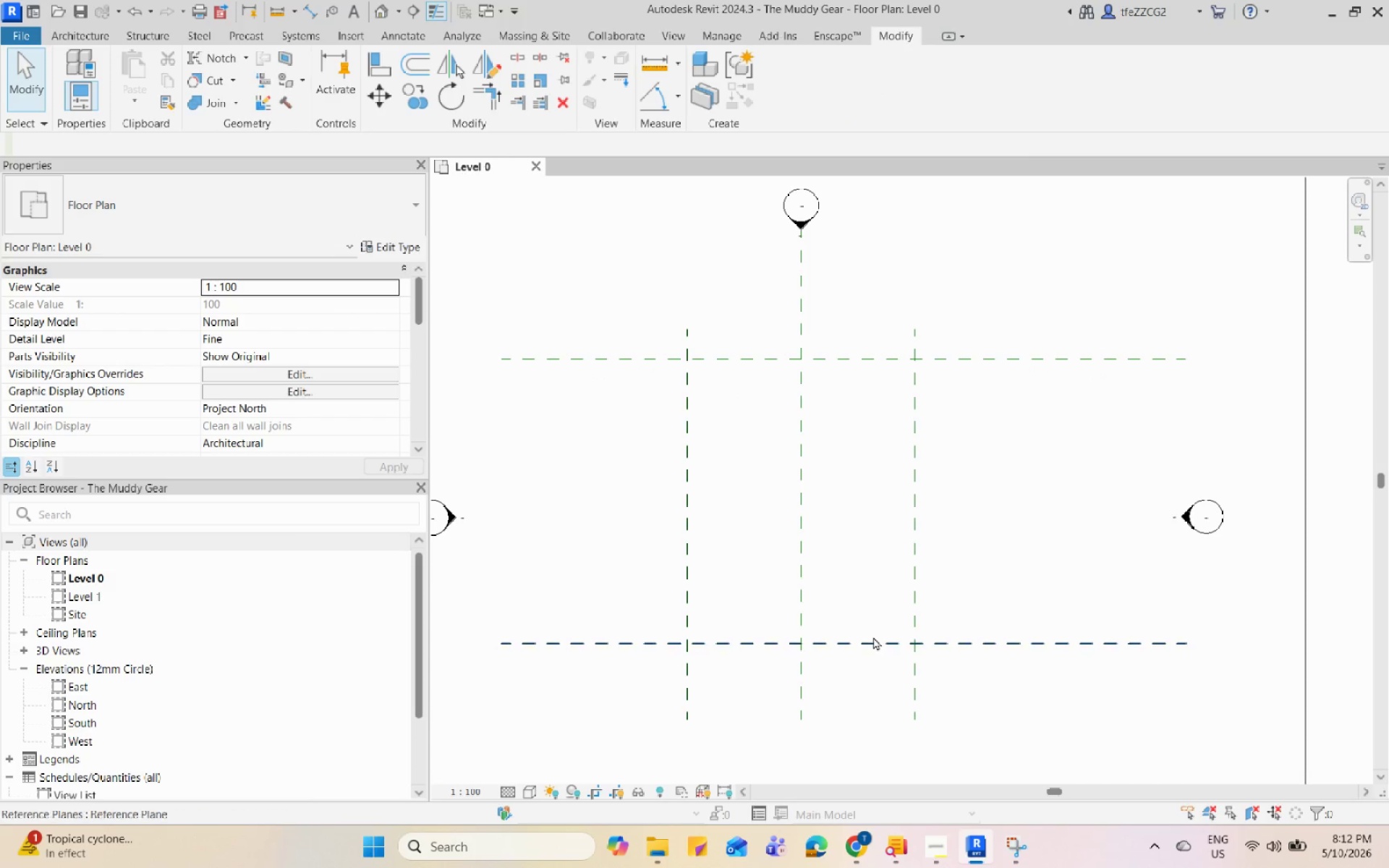 
left_click([873, 639])
 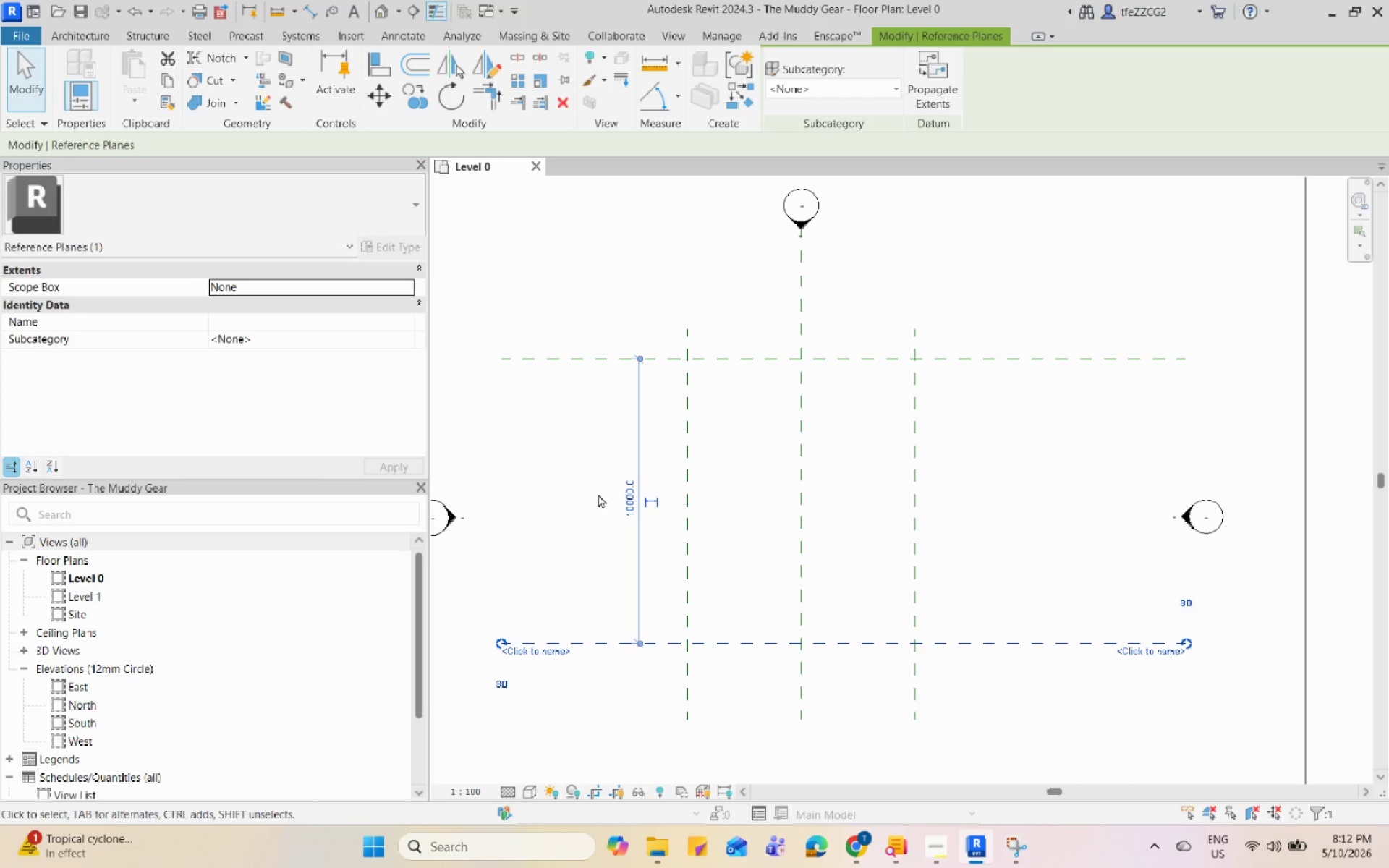 
left_click([626, 495])
 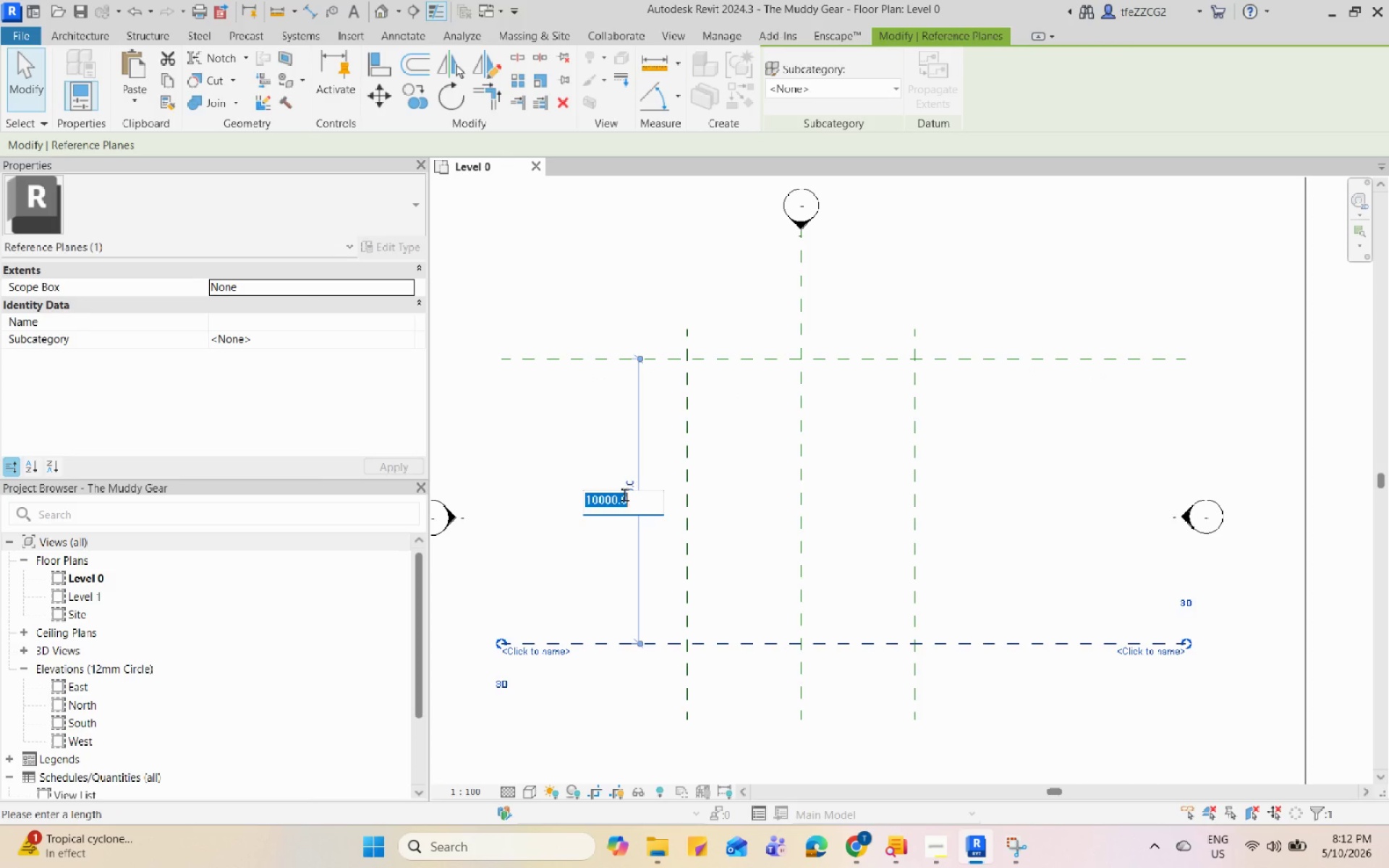 
key(Numpad7)
 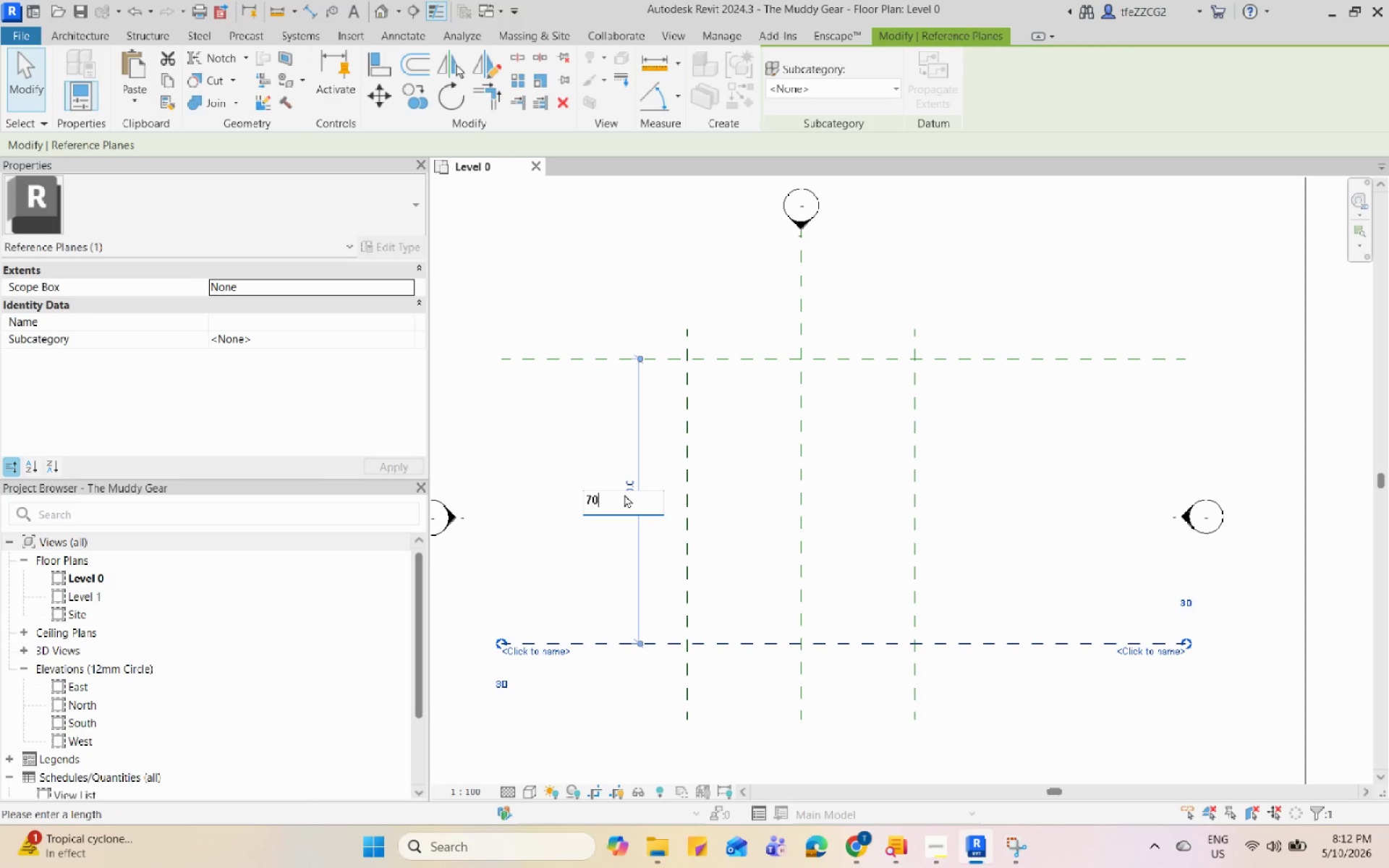 
key(Numpad0)
 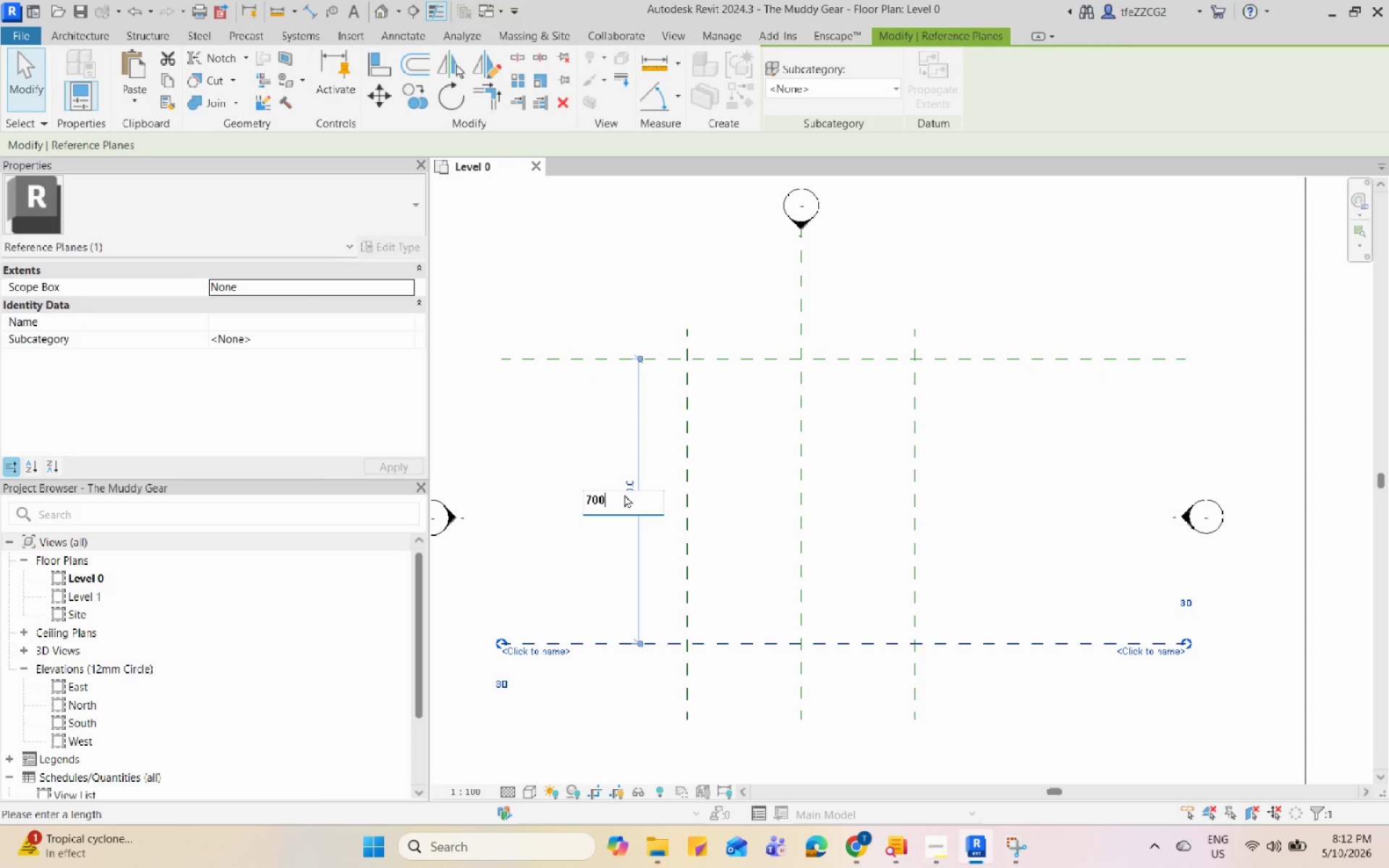 
key(Numpad0)
 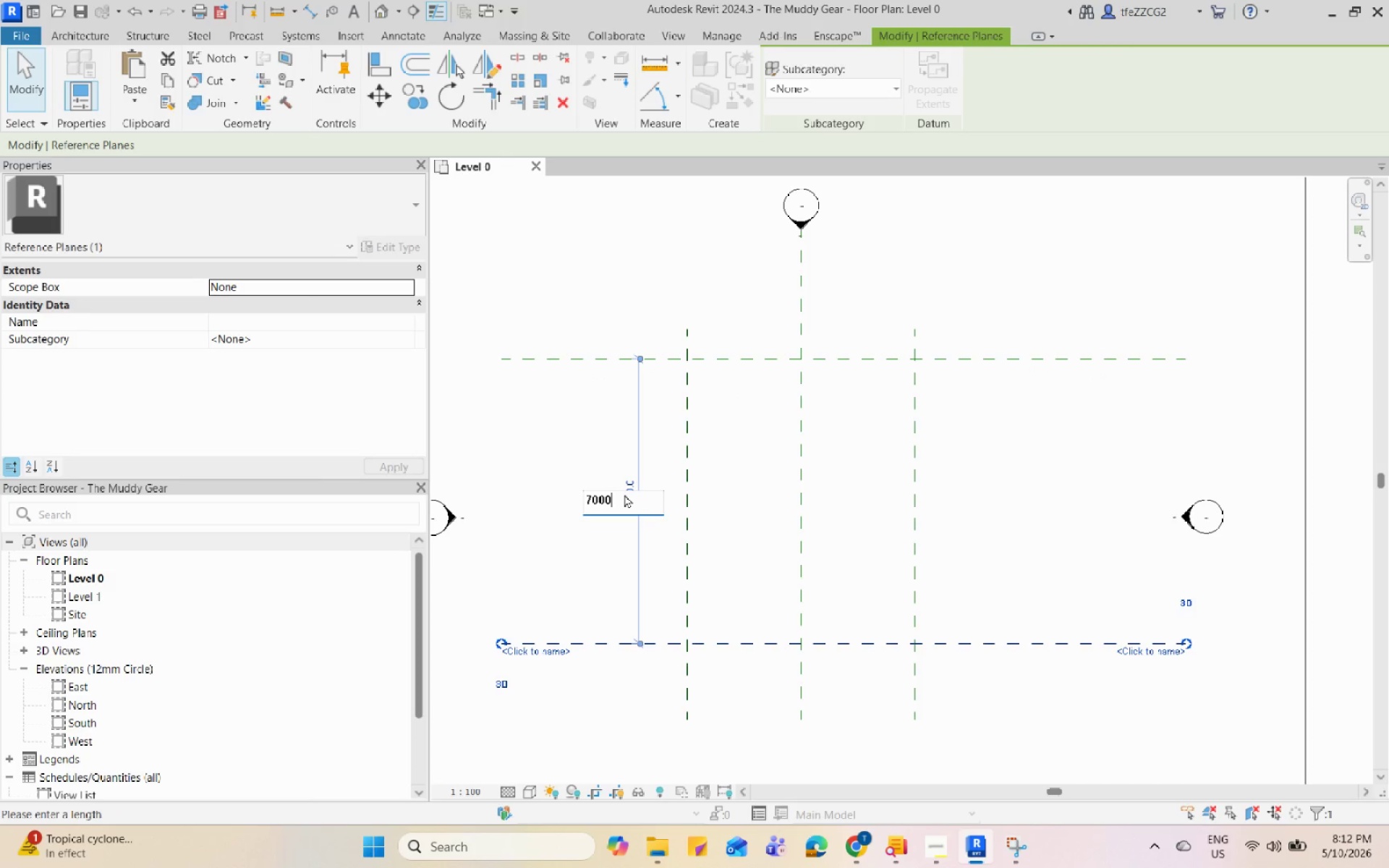 
key(Numpad0)
 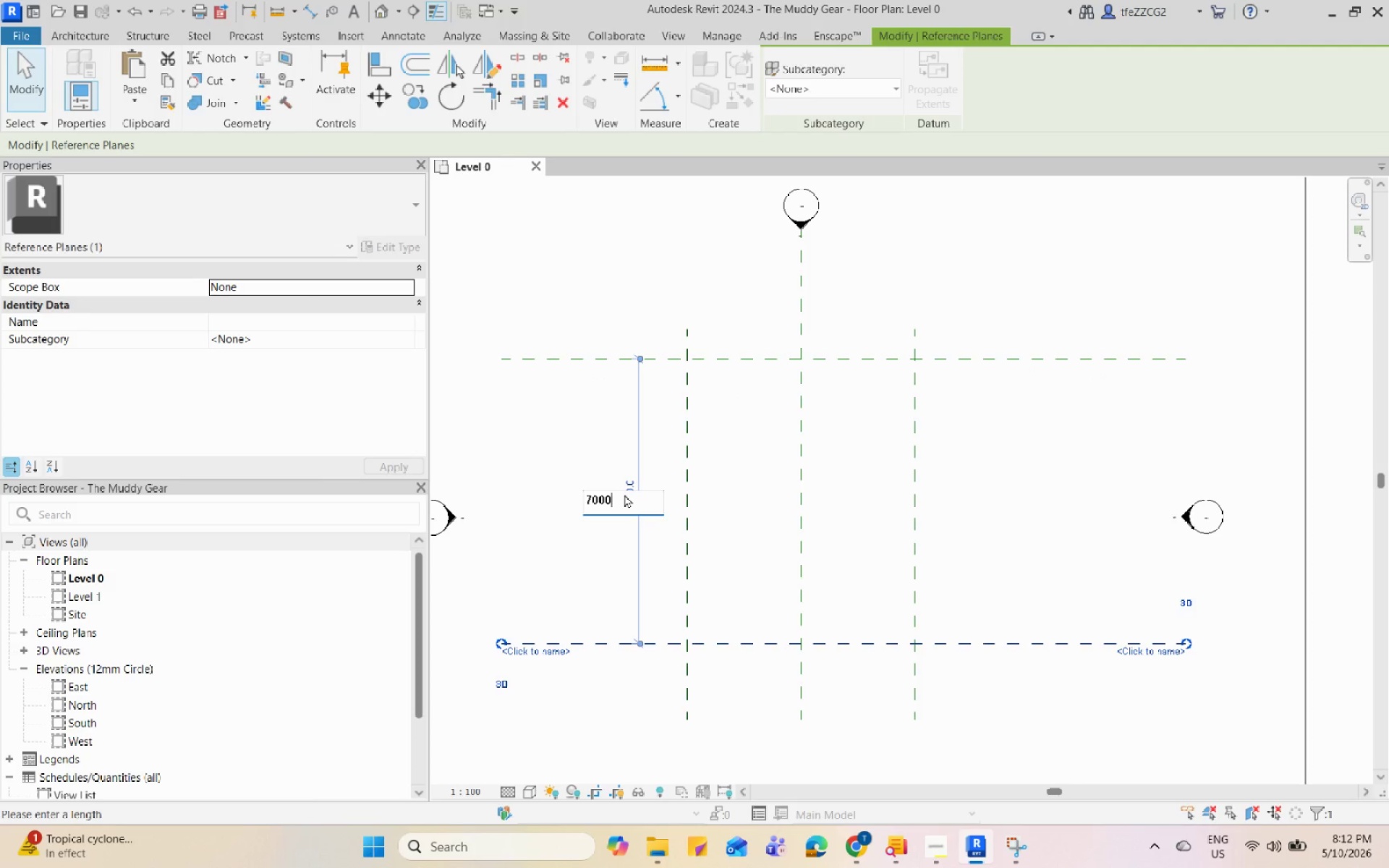 
key(Enter)
 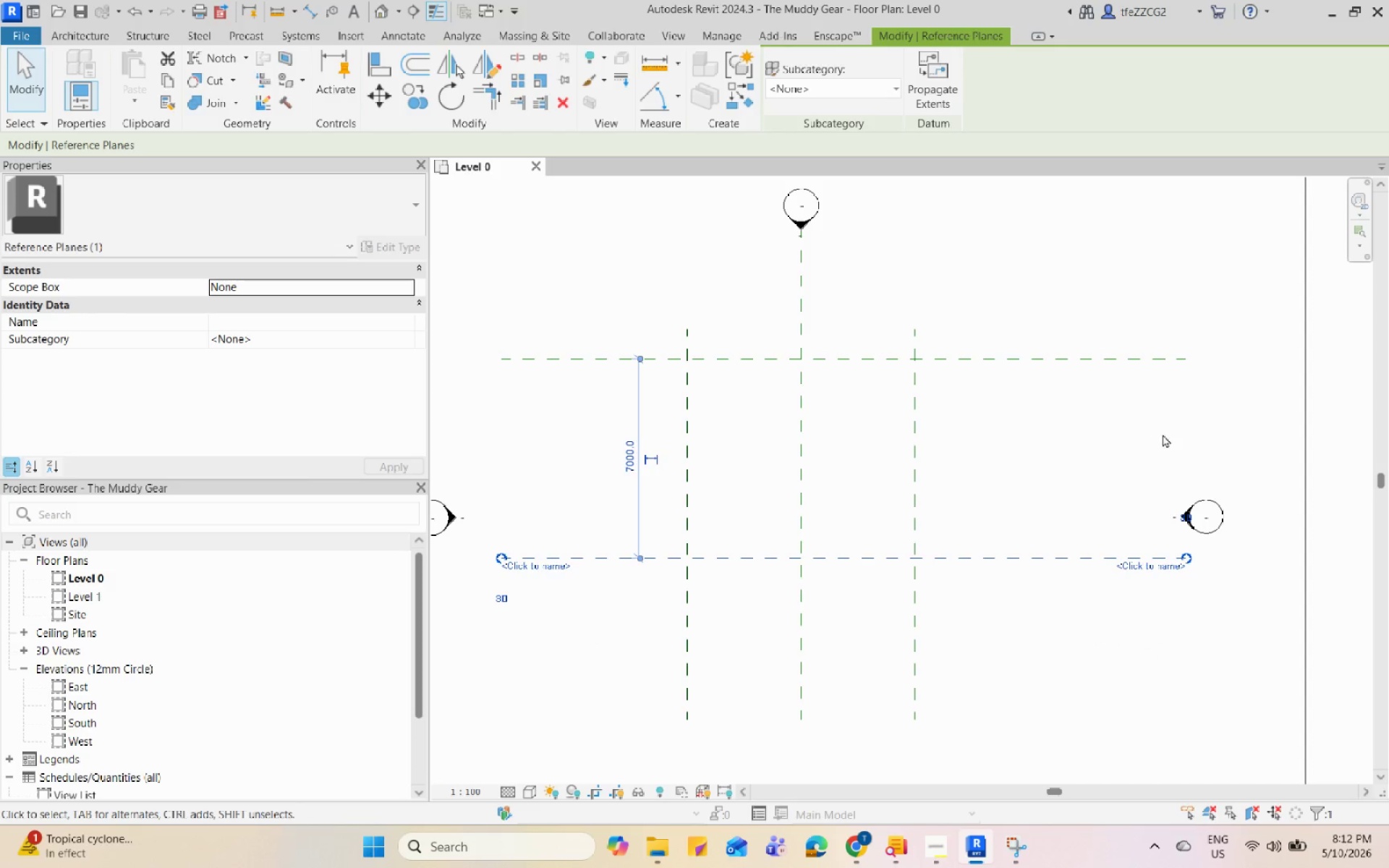 
key(Escape)
 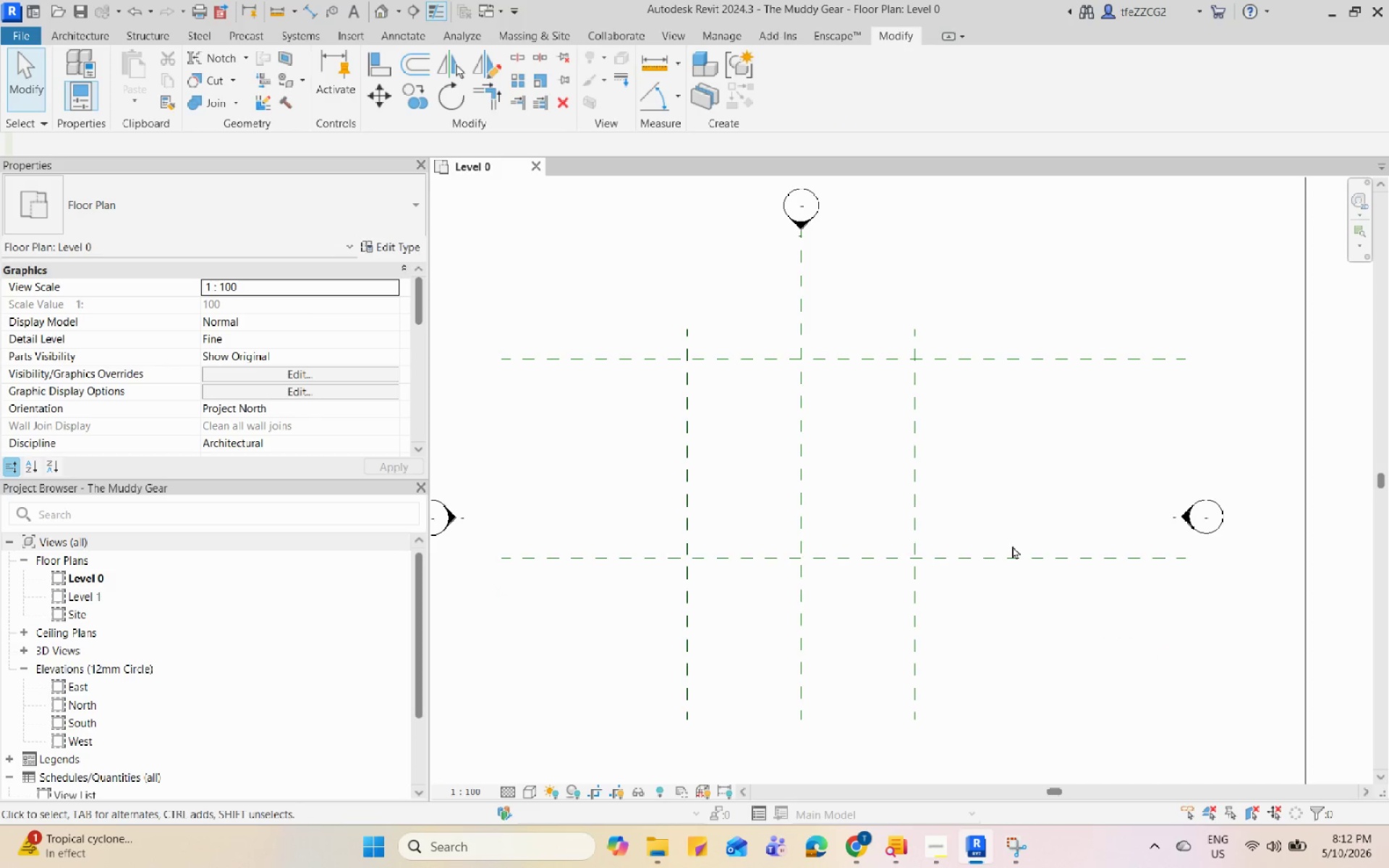 
scroll: coordinate [1012, 545], scroll_direction: down, amount: 1.0
 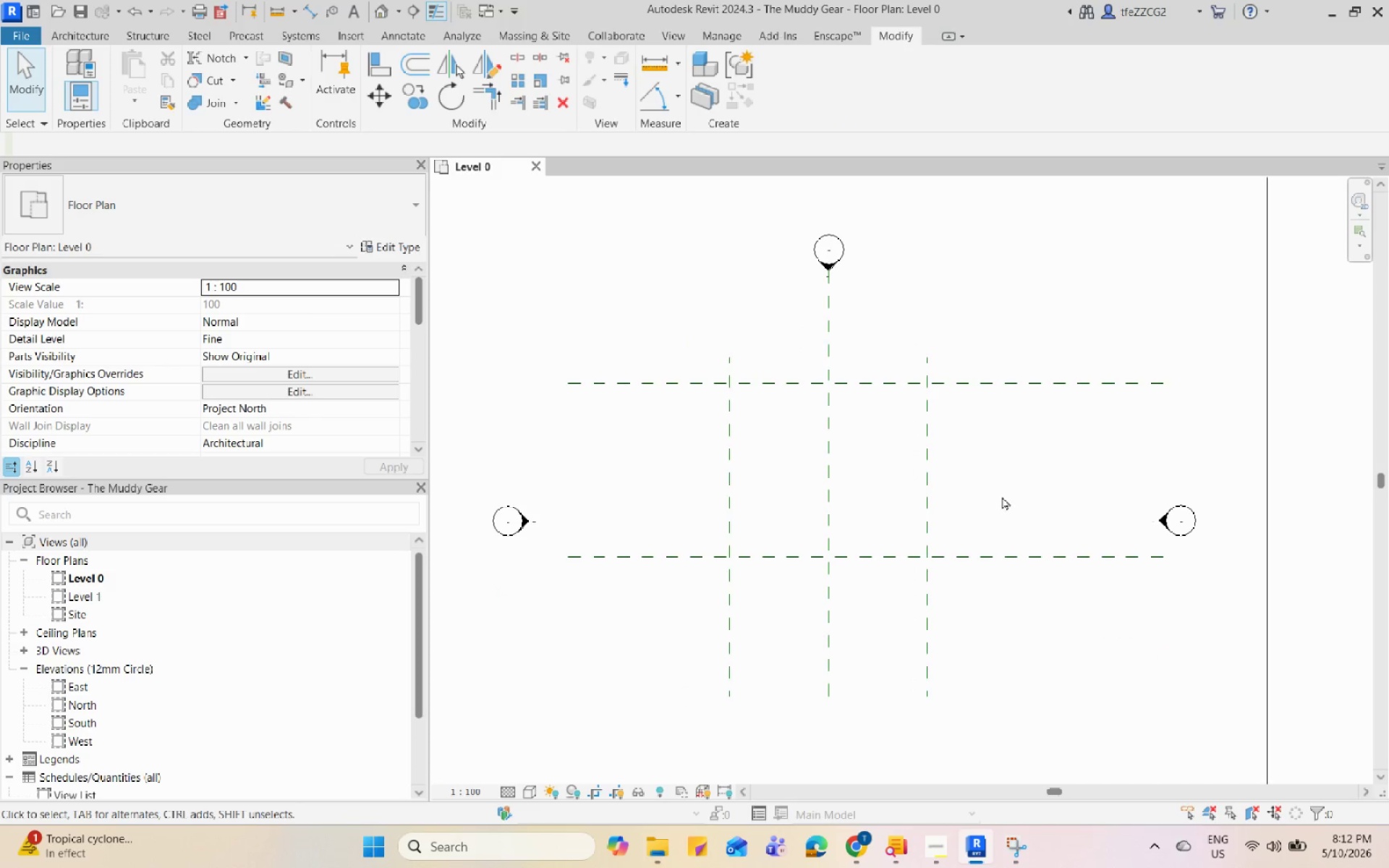 
scroll: coordinate [923, 521], scroll_direction: none, amount: 0.0
 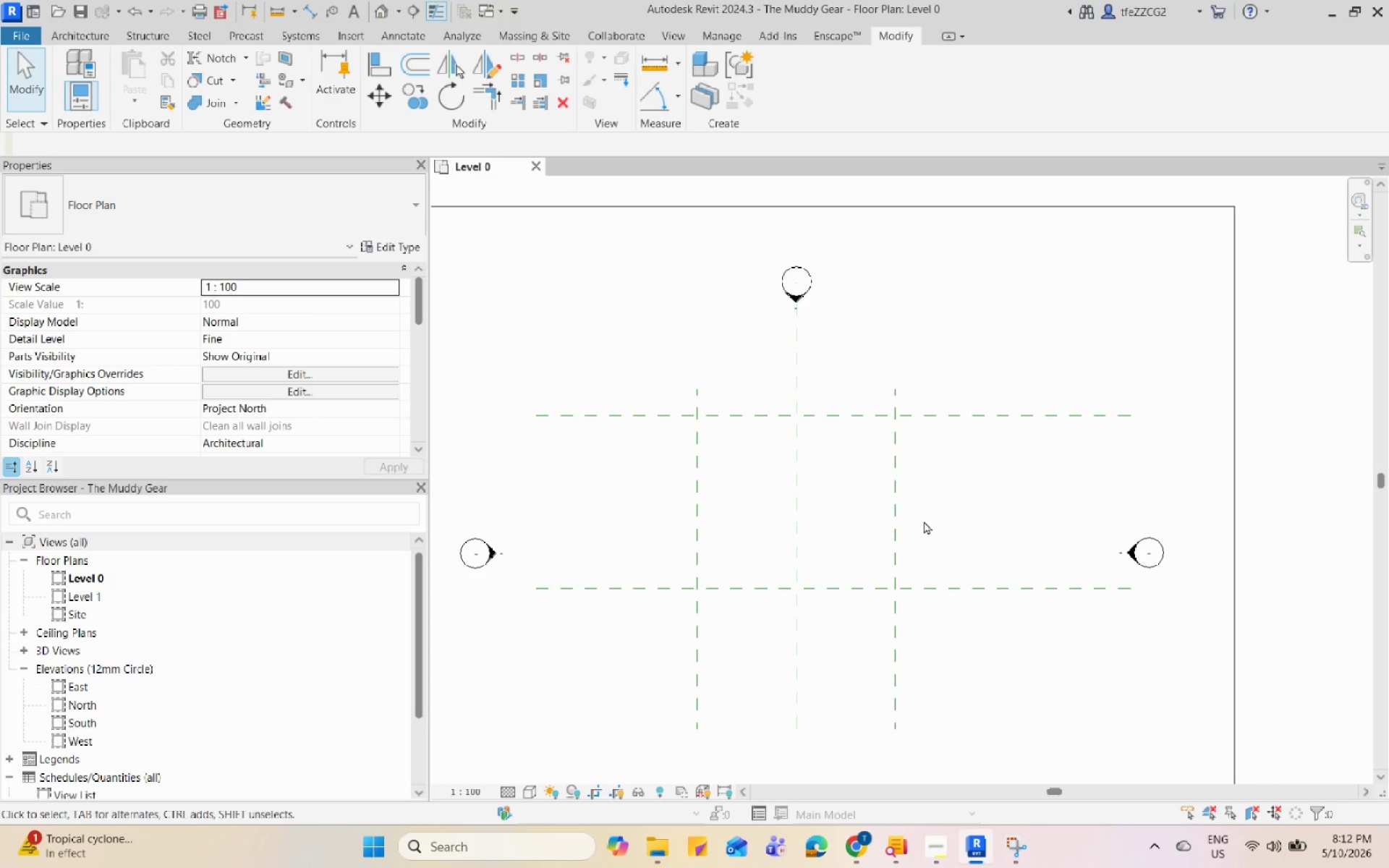 
type(li)
 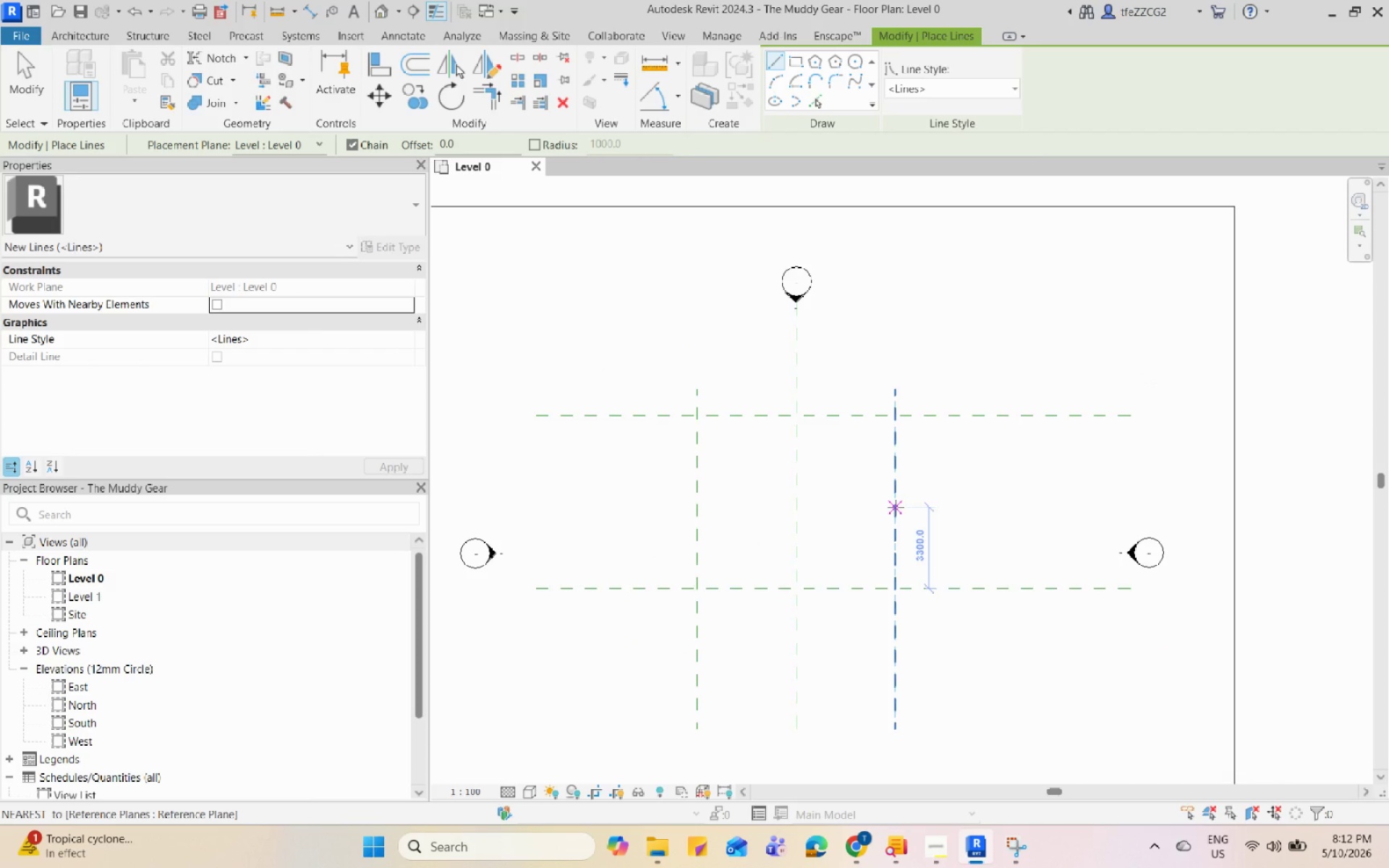 
left_click([896, 507])
 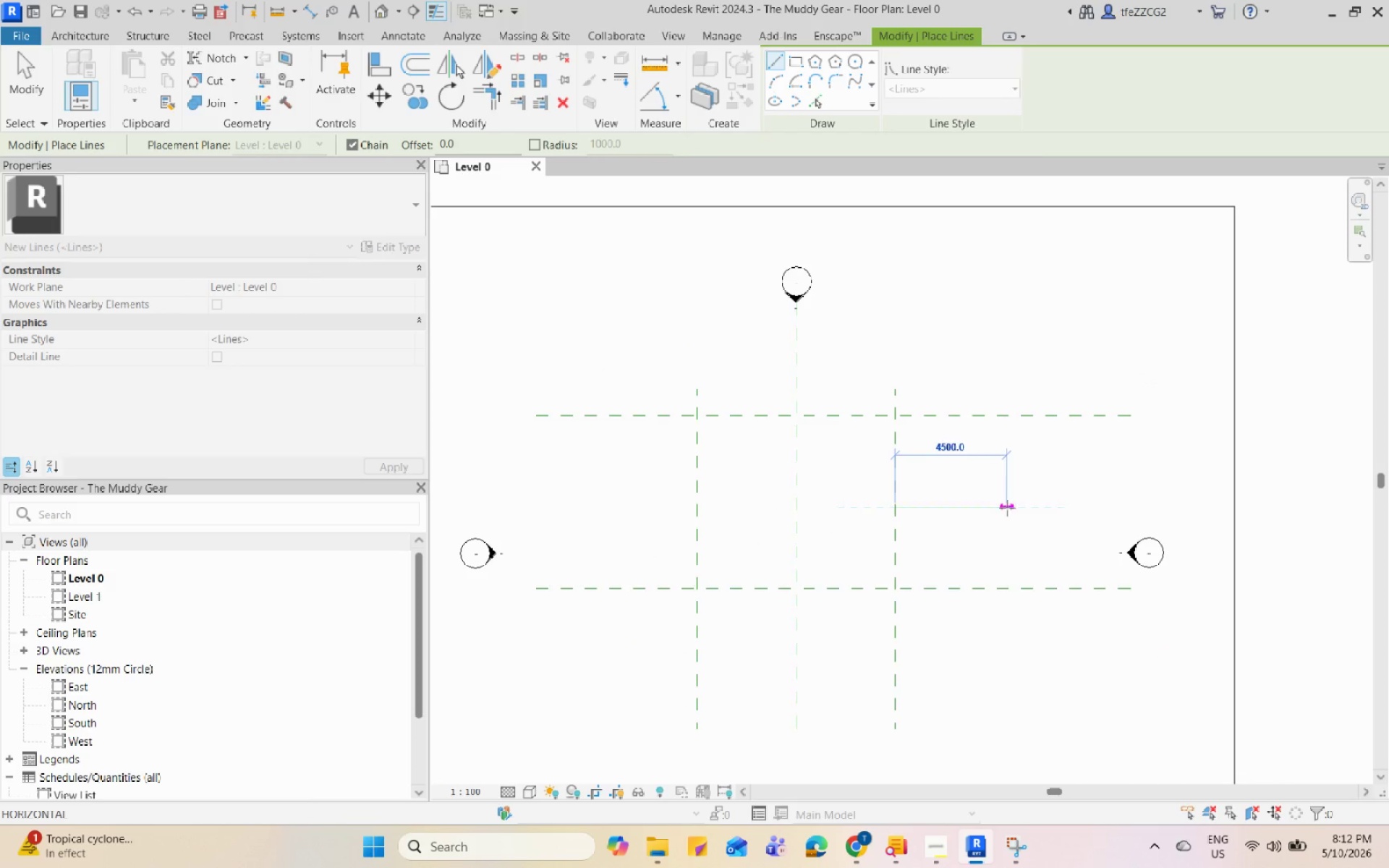 
key(Escape)
key(Escape)
type(rp)
 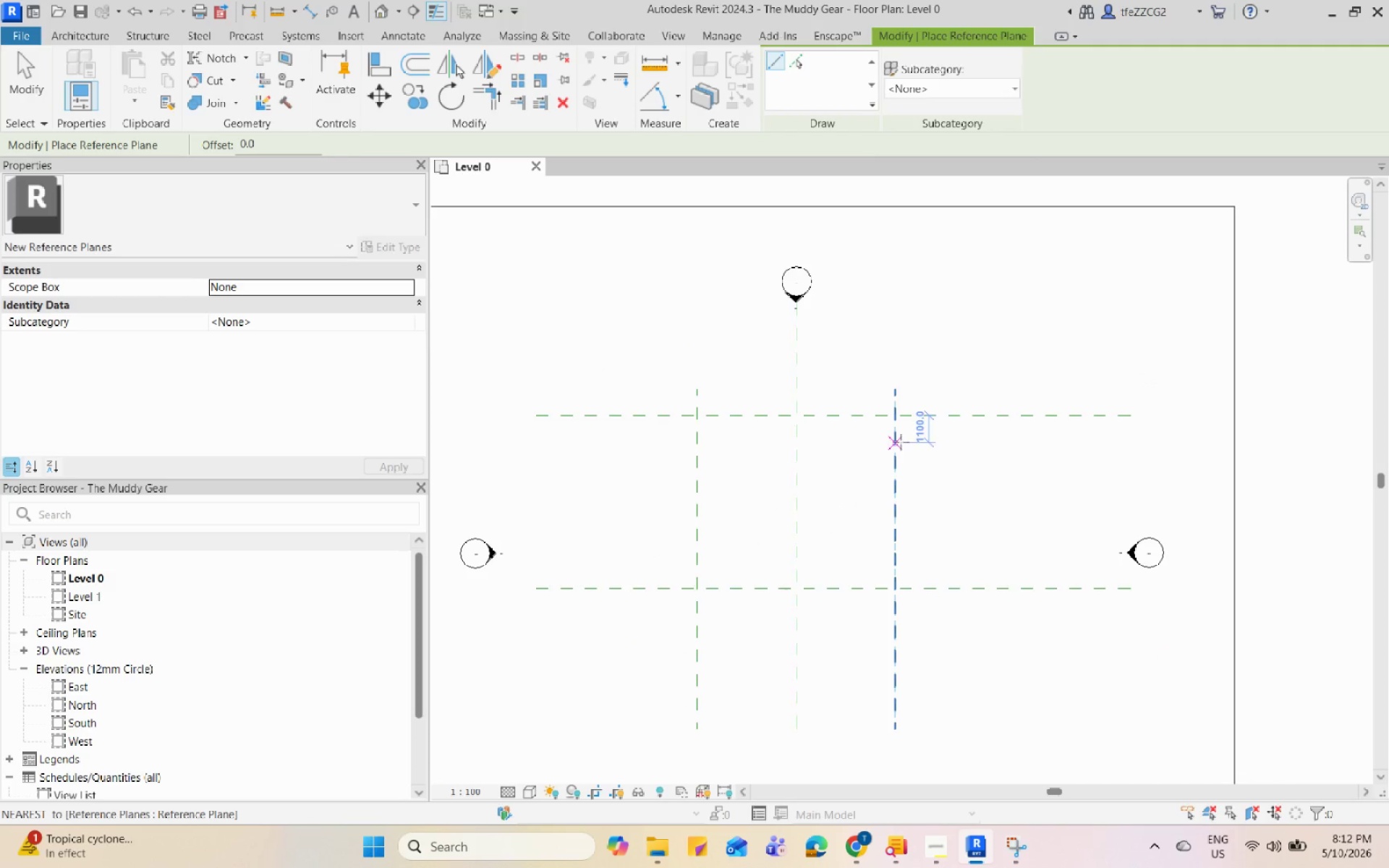 
left_click([897, 418])
 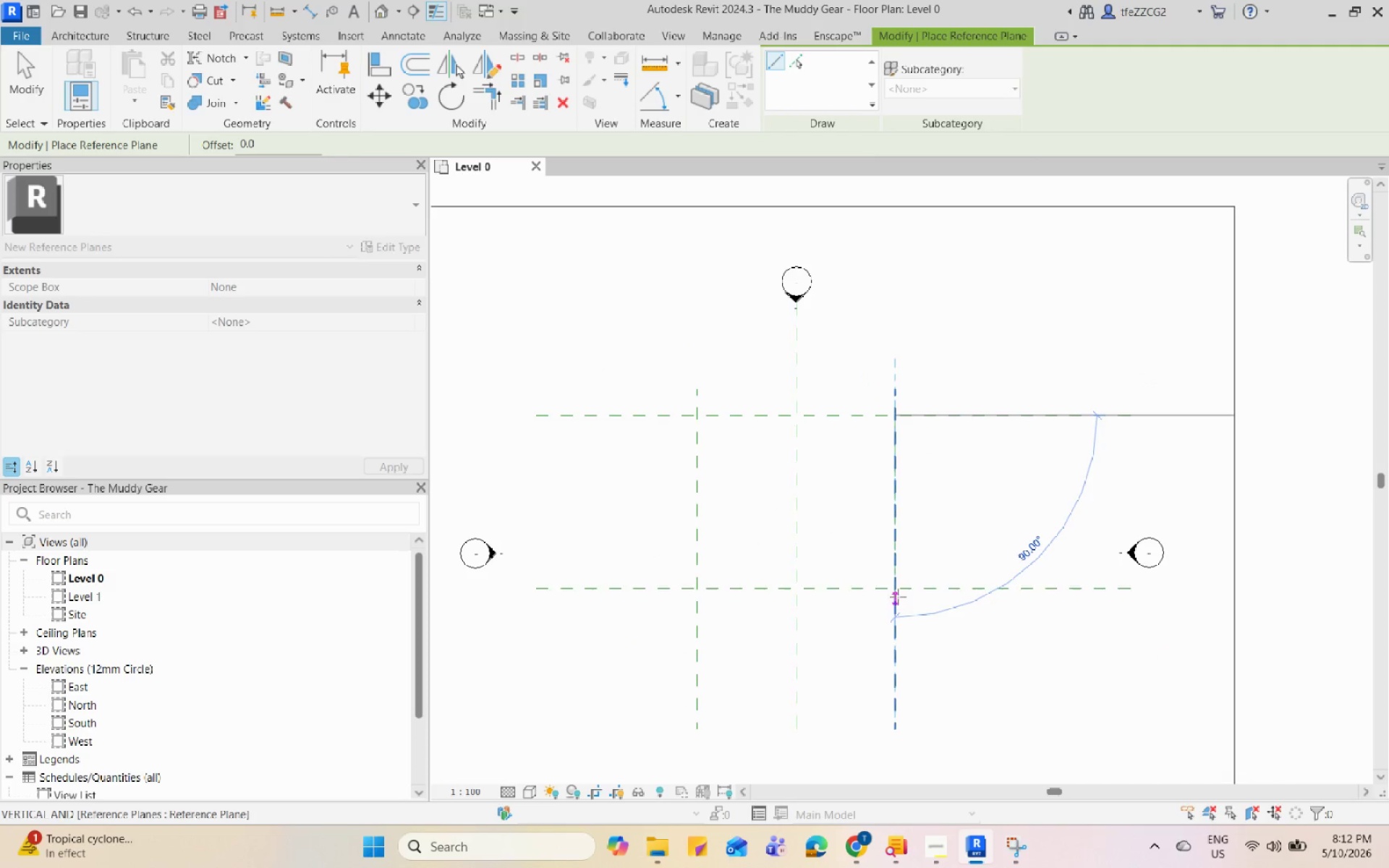 
left_click([898, 585])
 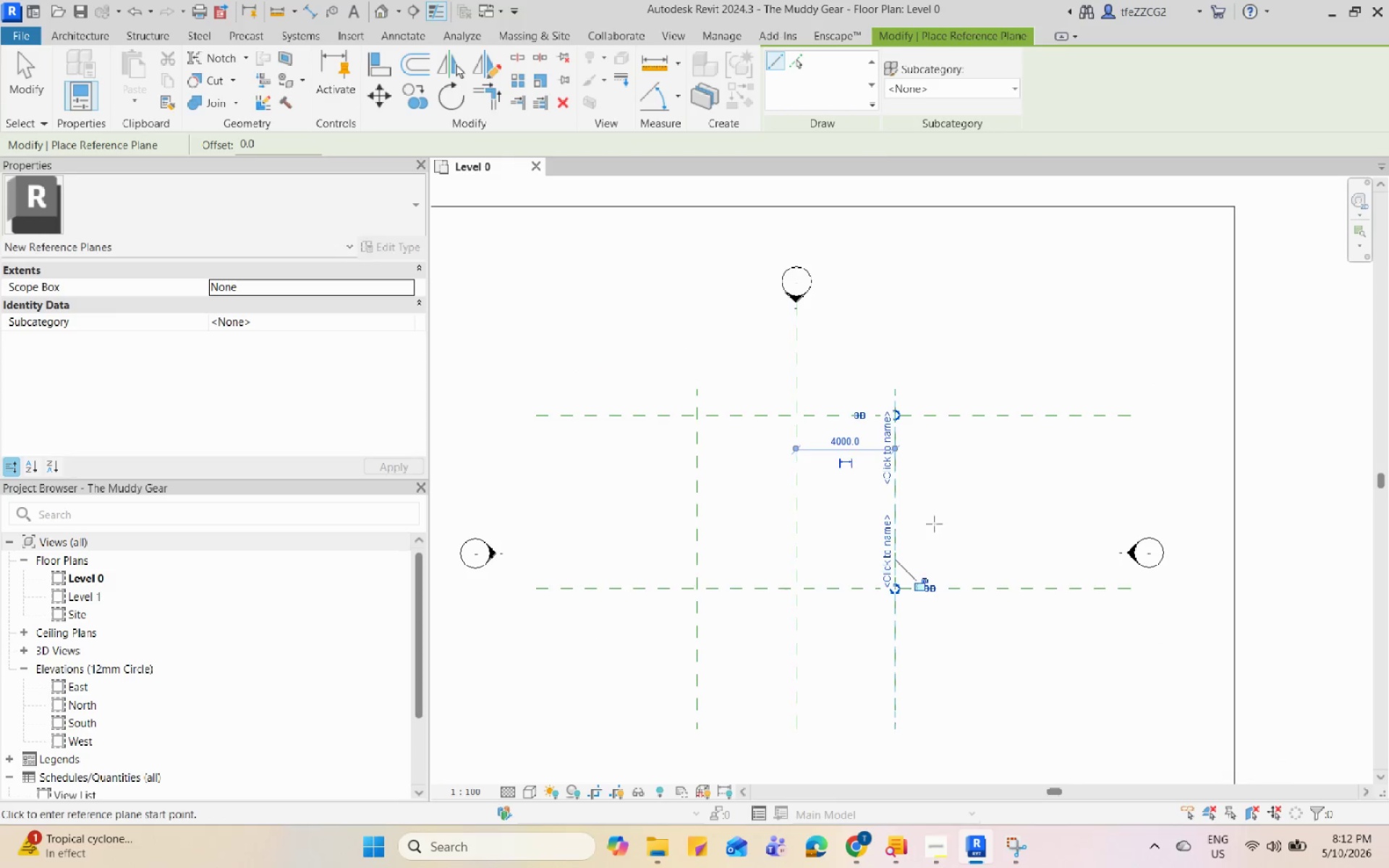 
key(Escape)
 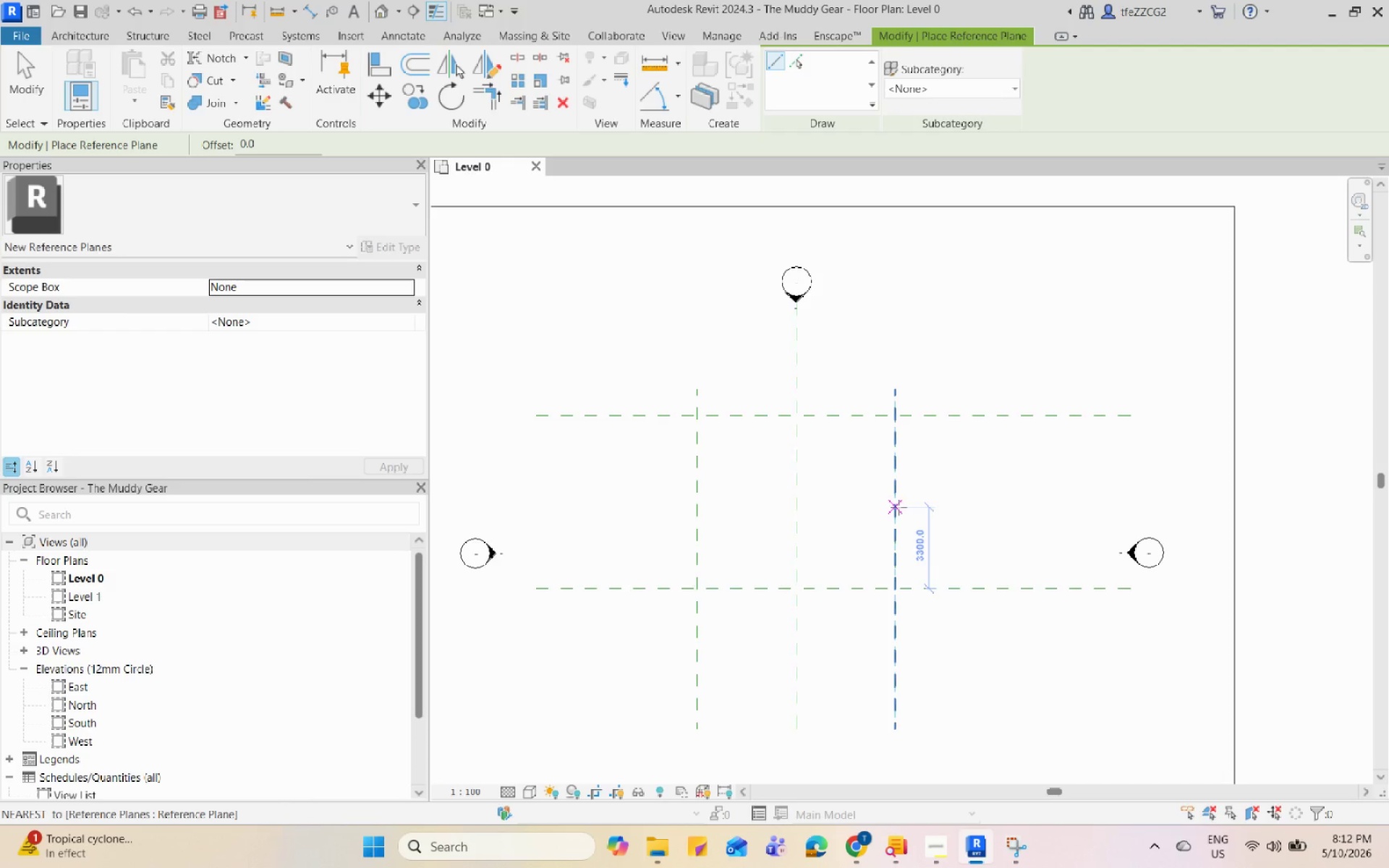 
left_click([898, 509])
 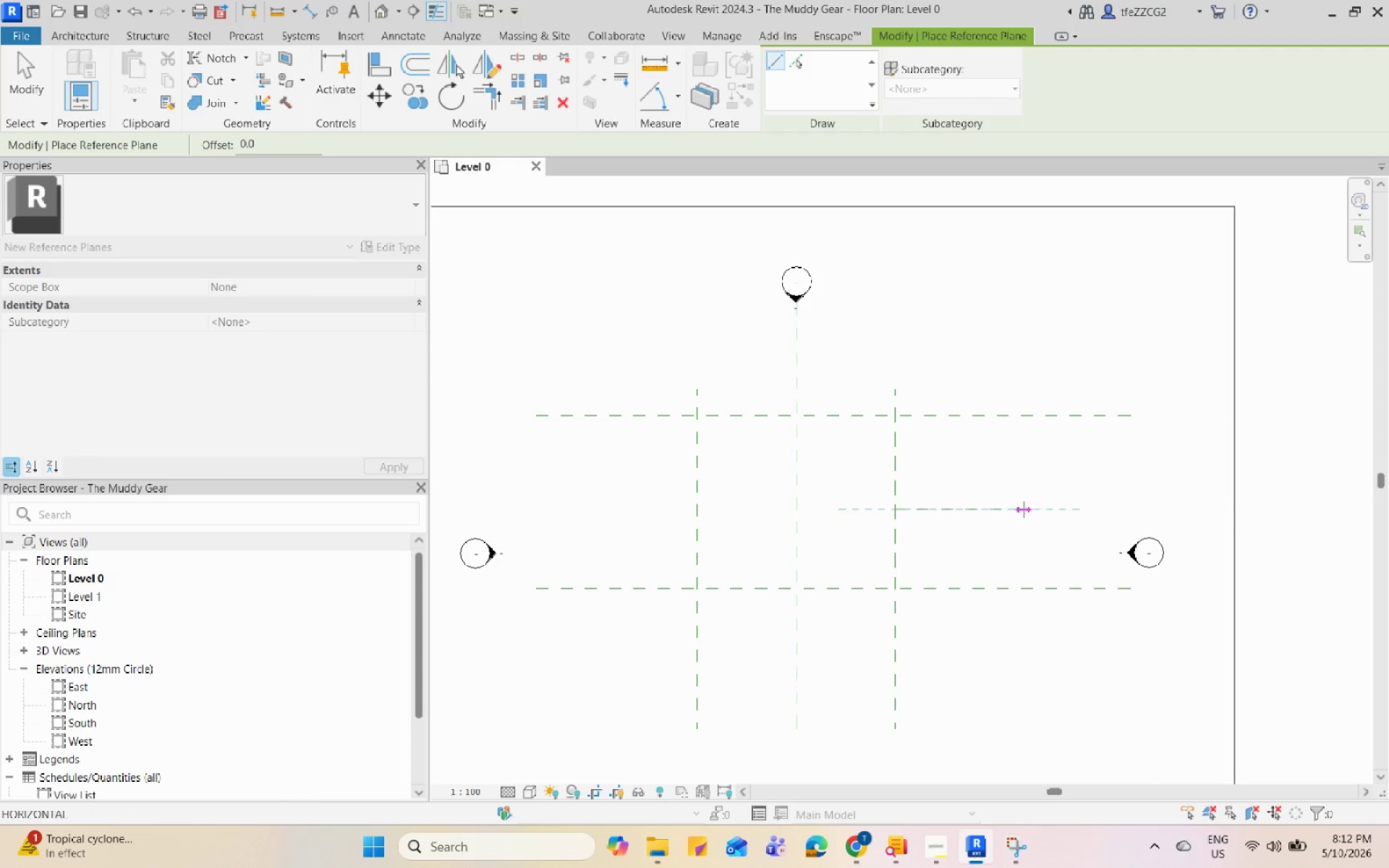 
key(Escape)
 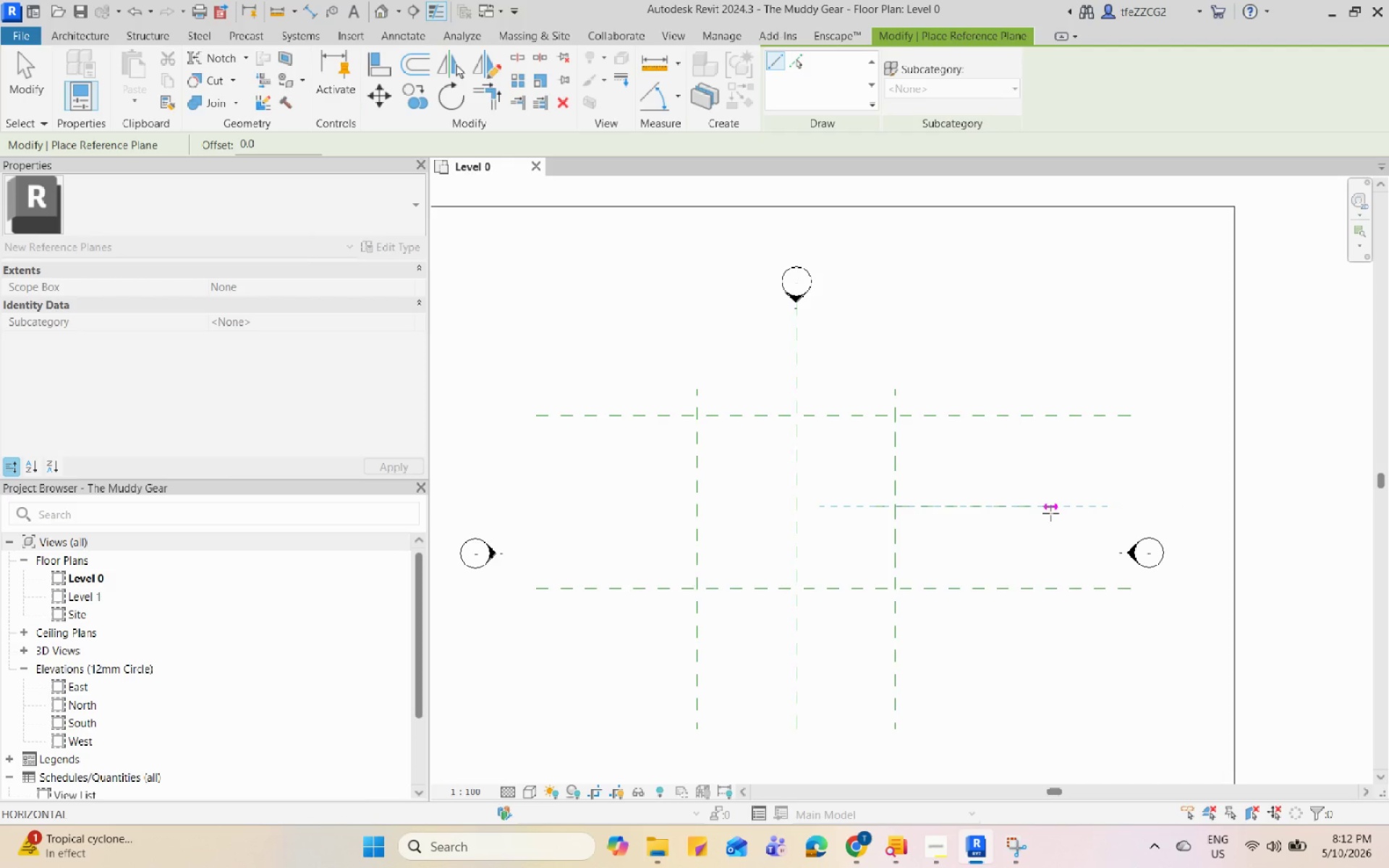 
left_click([1070, 507])
 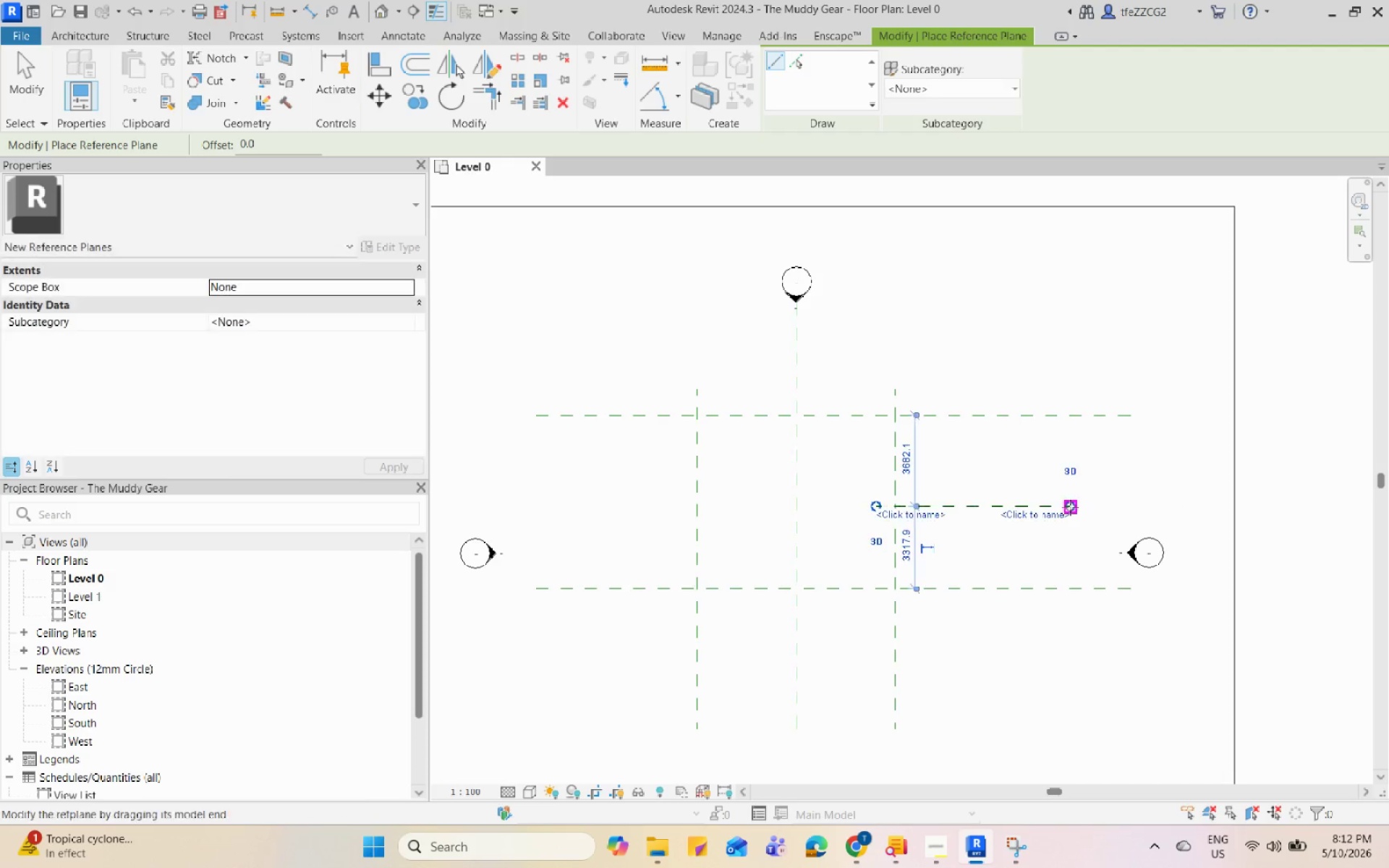 
key(Escape)
 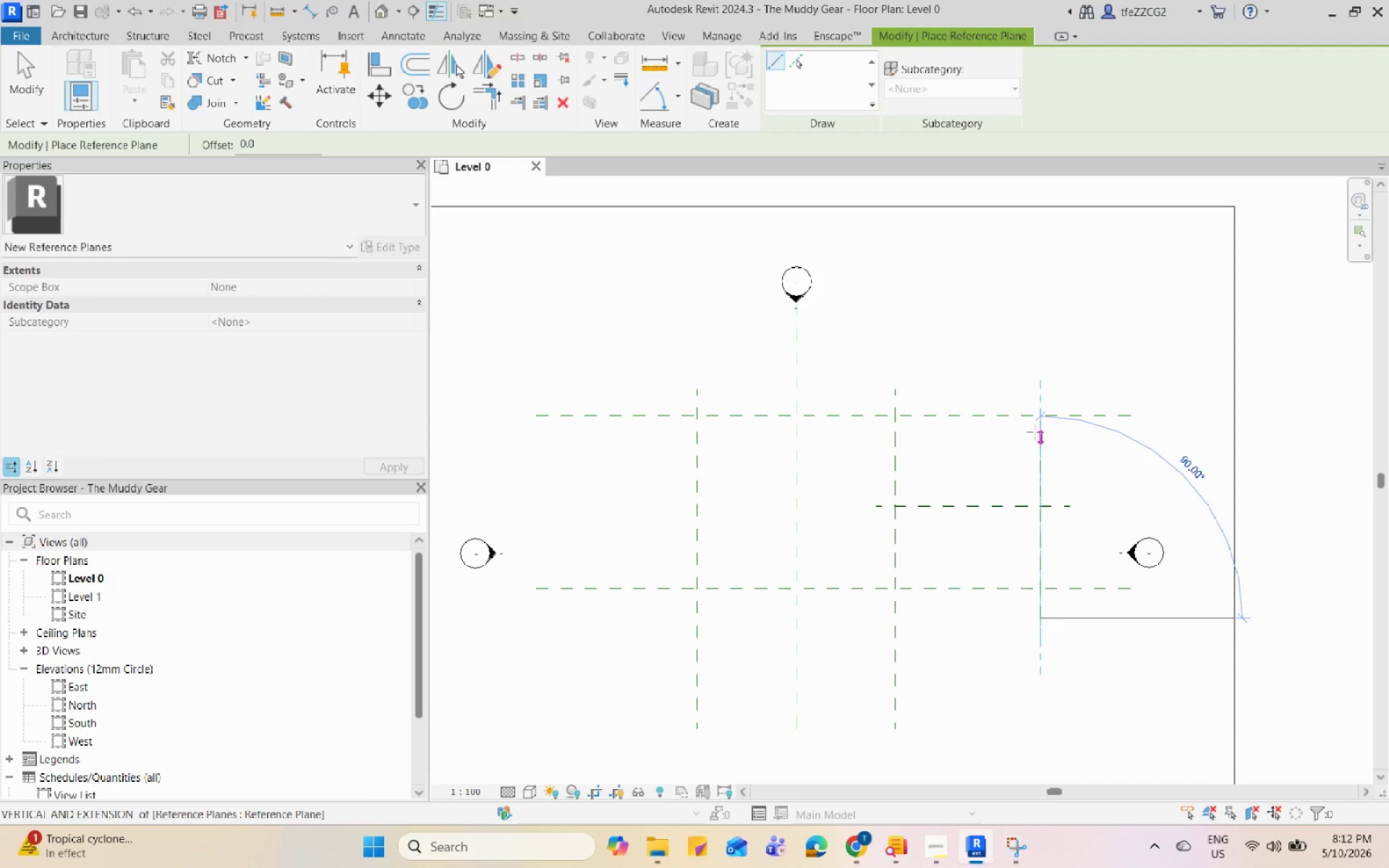 
left_click([1035, 398])
 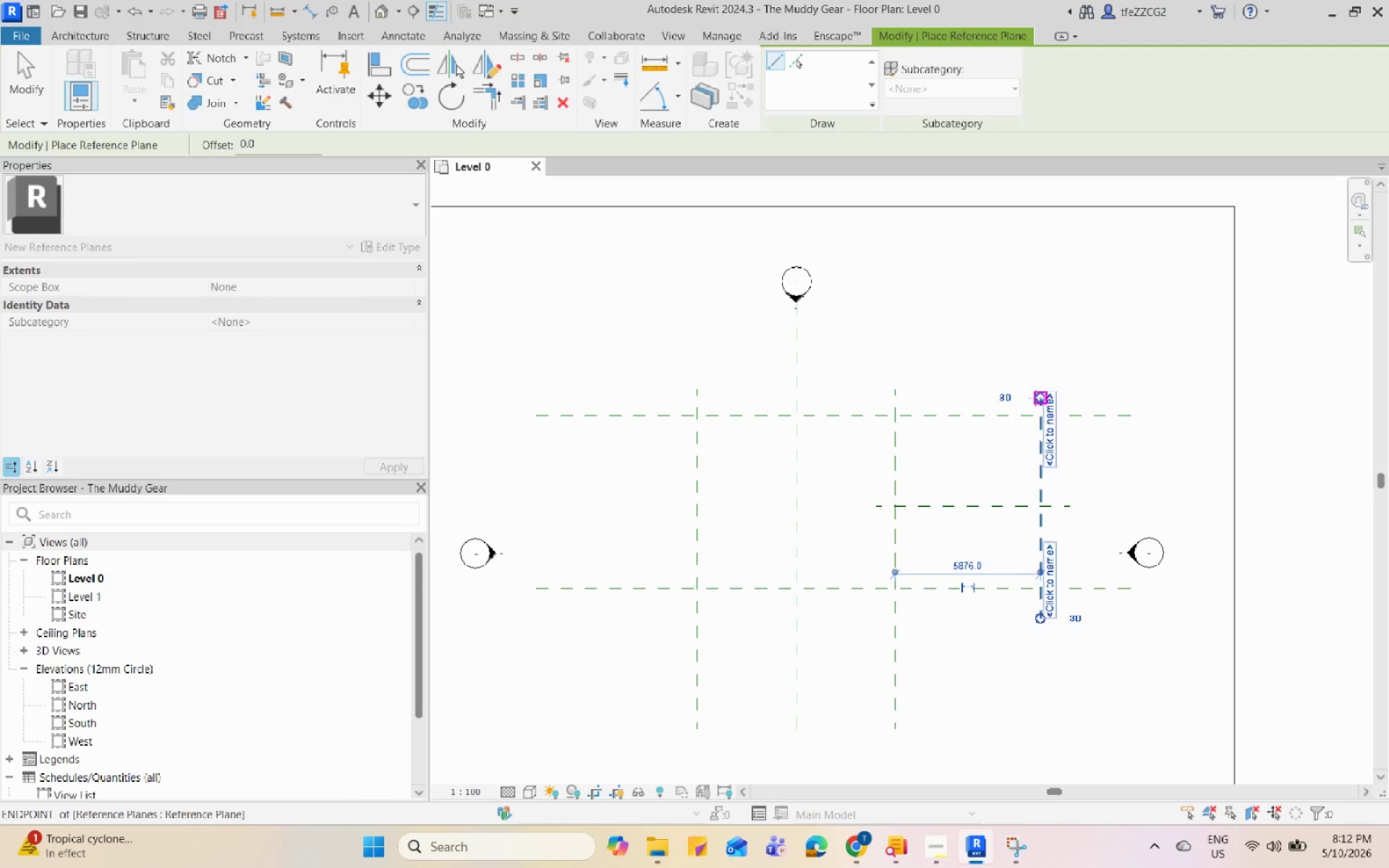 
key(Escape)
 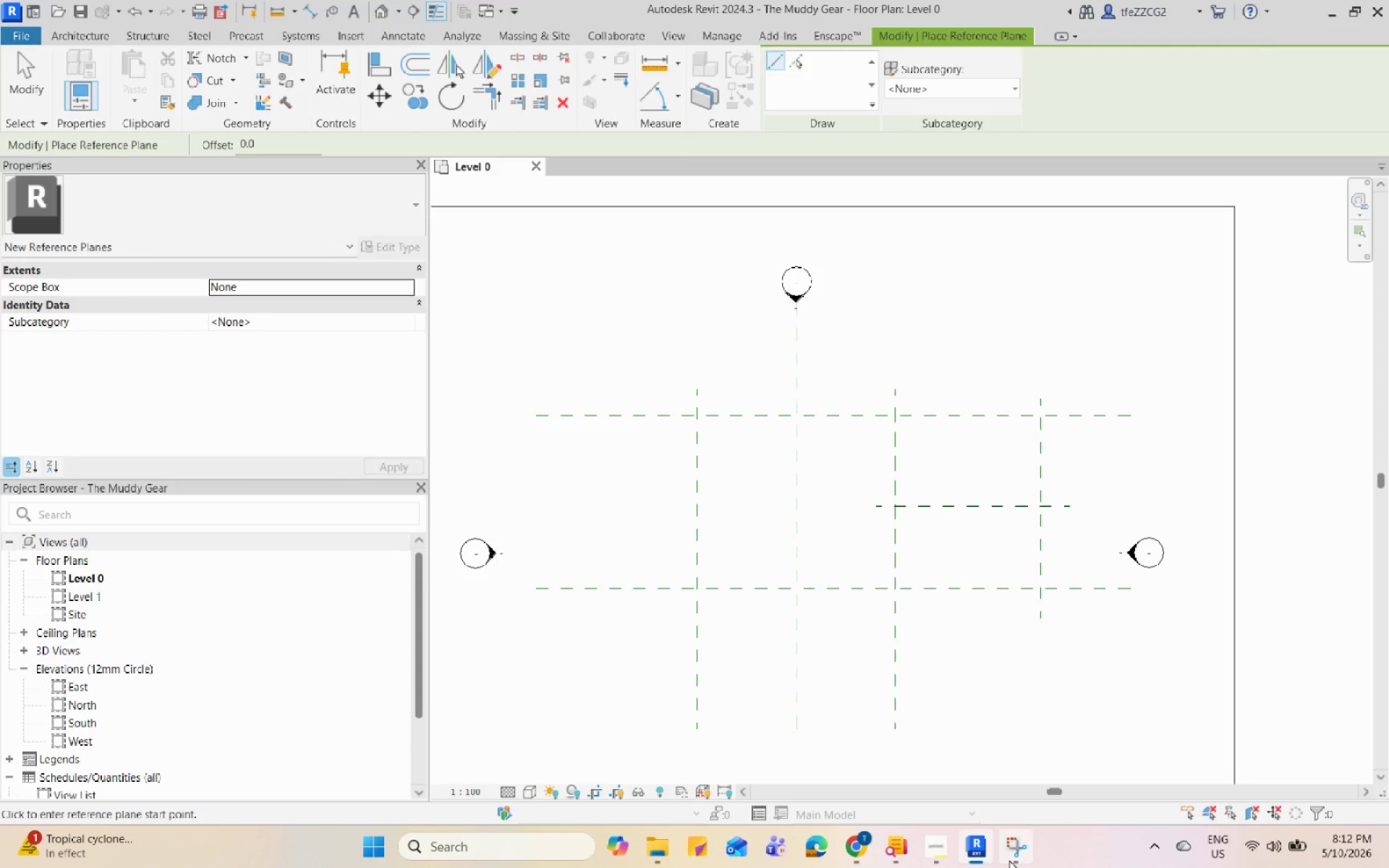 
left_click([1008, 858])
 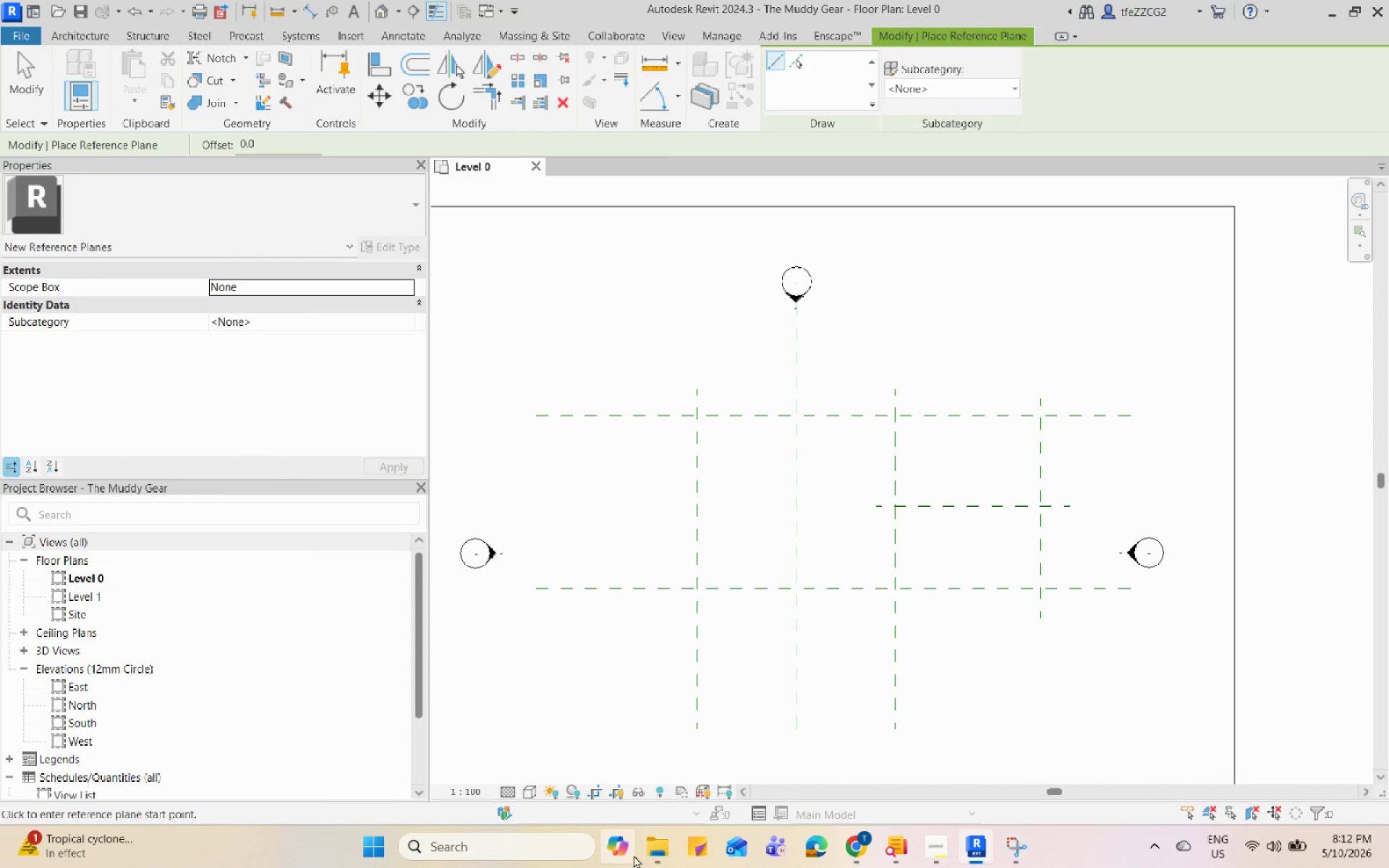 
left_click([656, 842])
 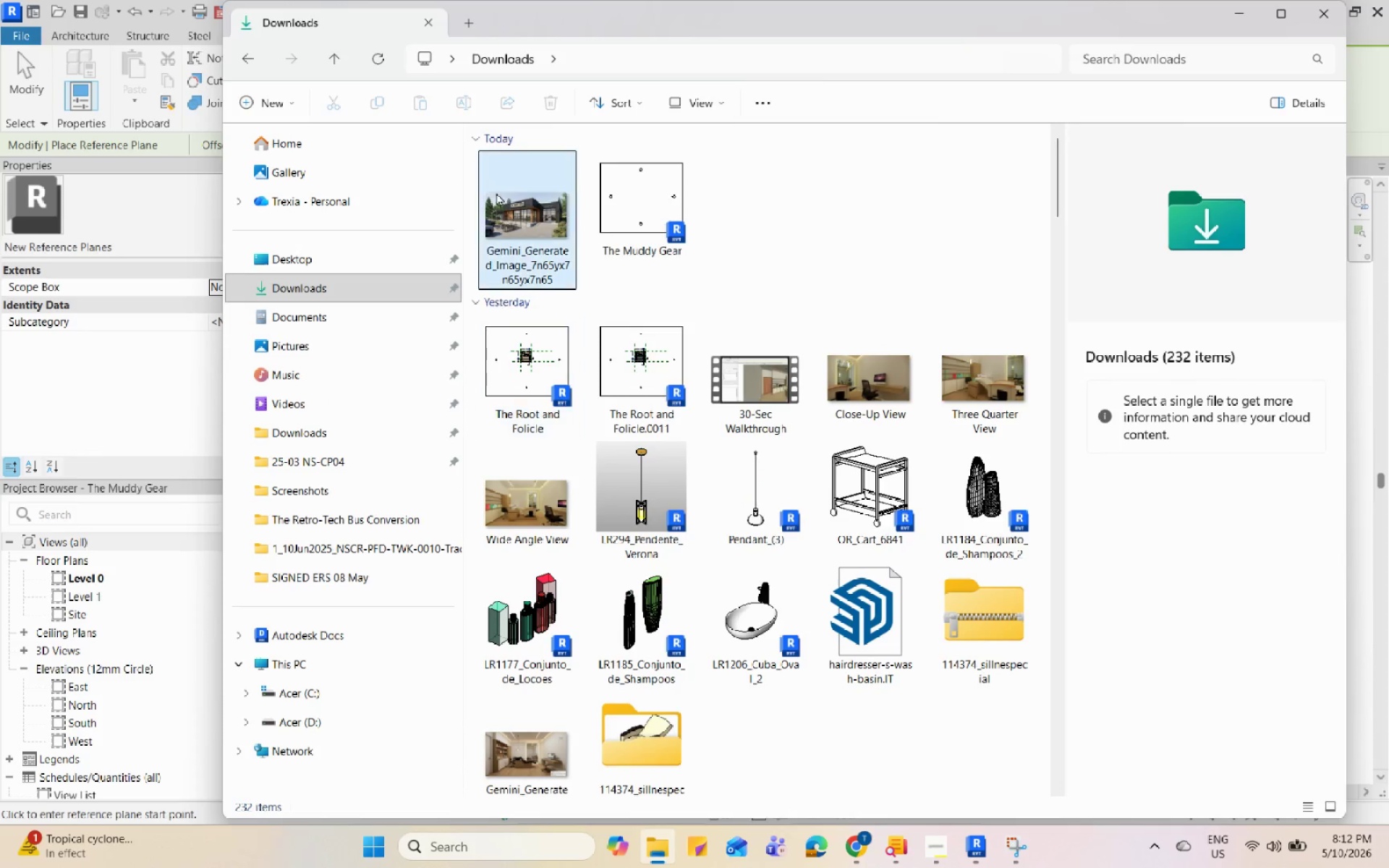 
right_click([496, 192])
 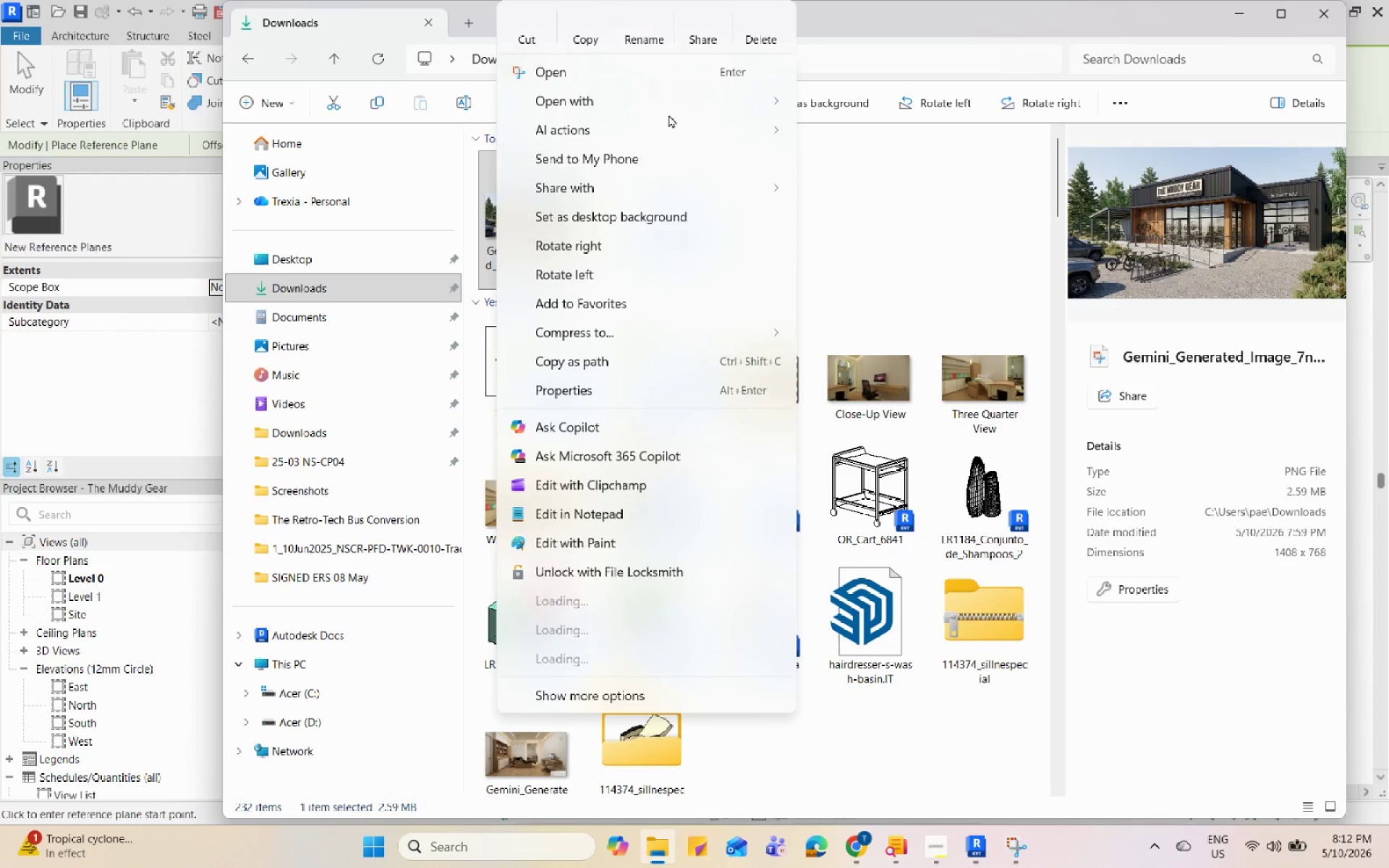 
left_click([670, 109])
 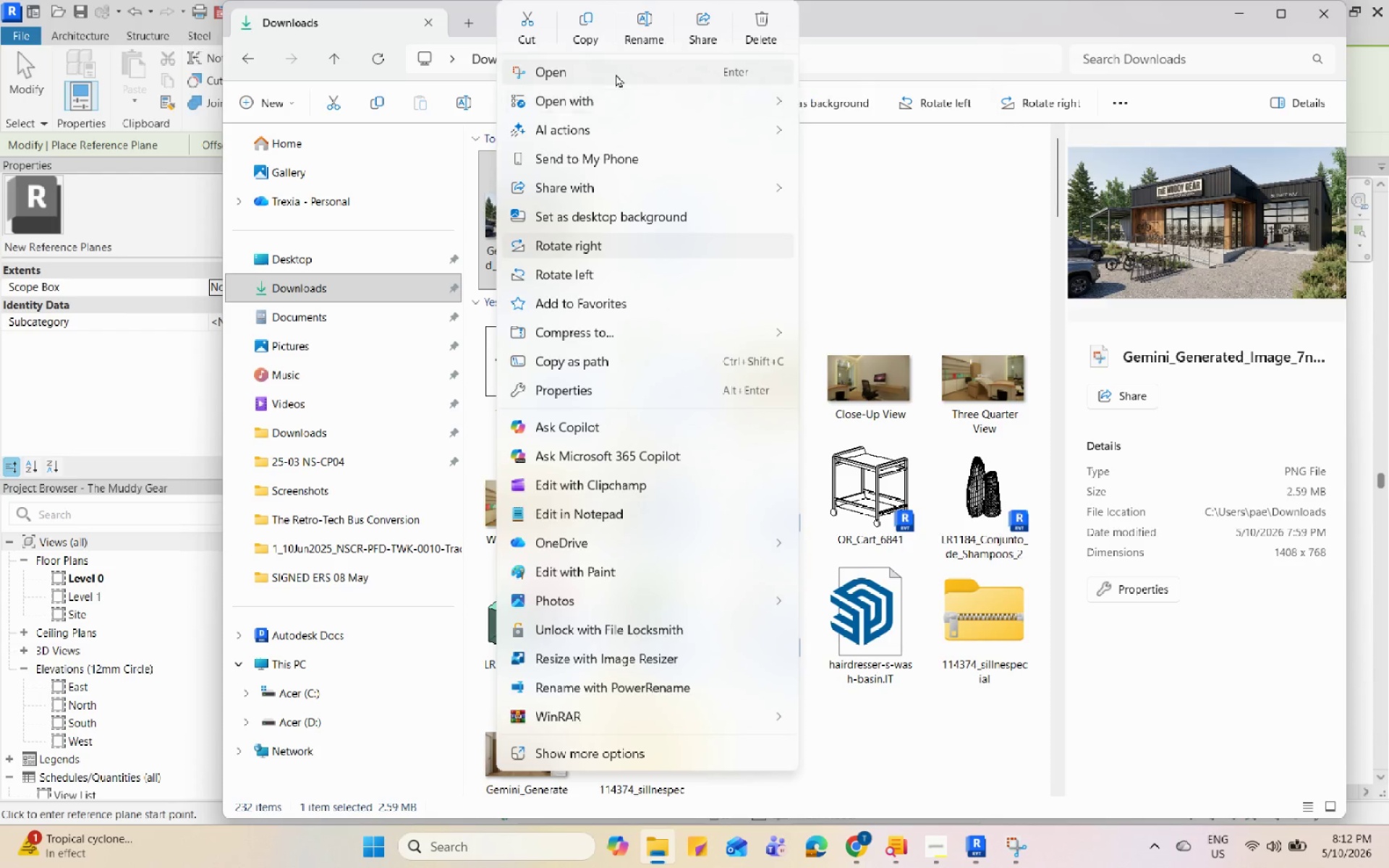 
right_click([648, 94])
 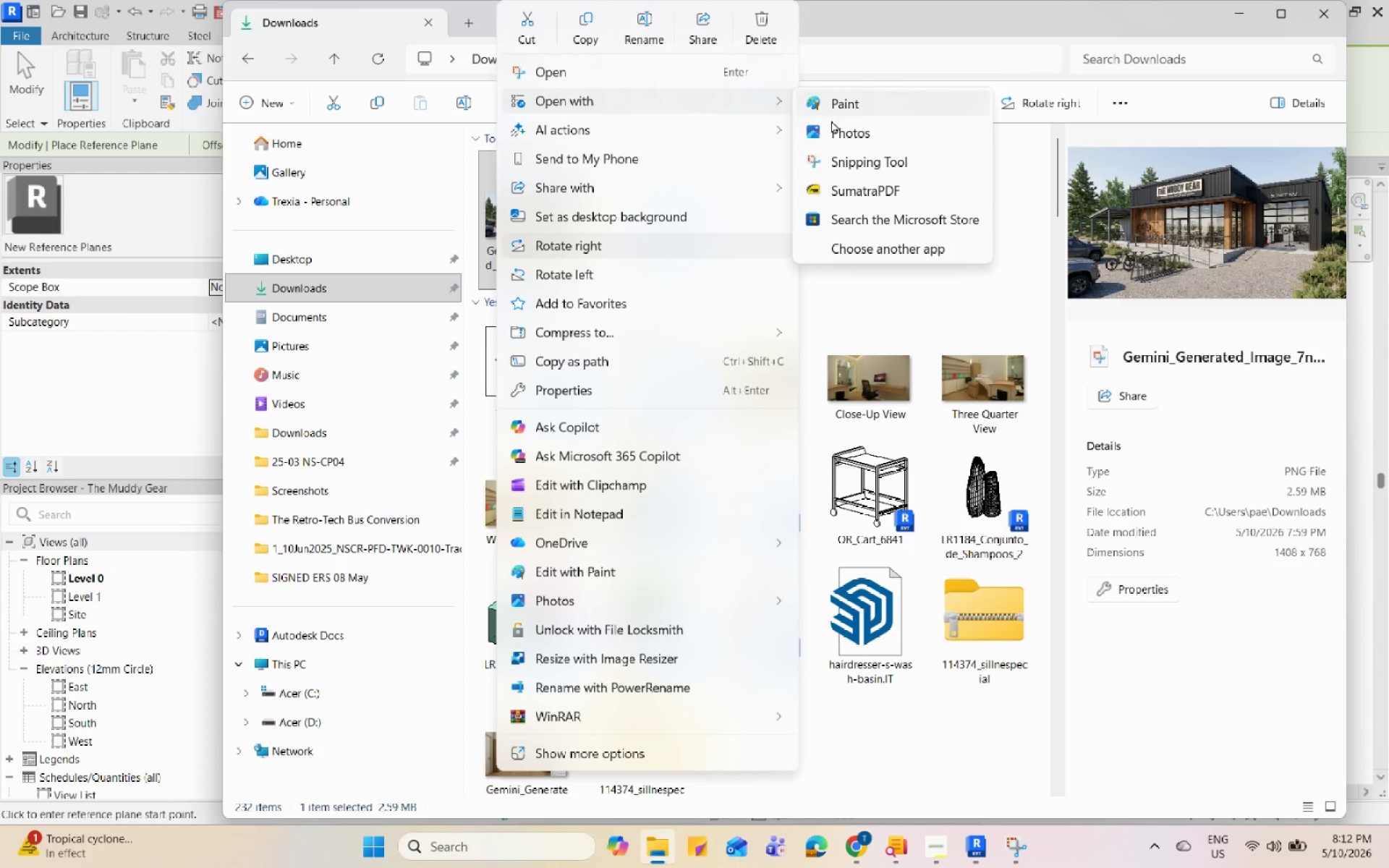 
left_click([880, 131])
 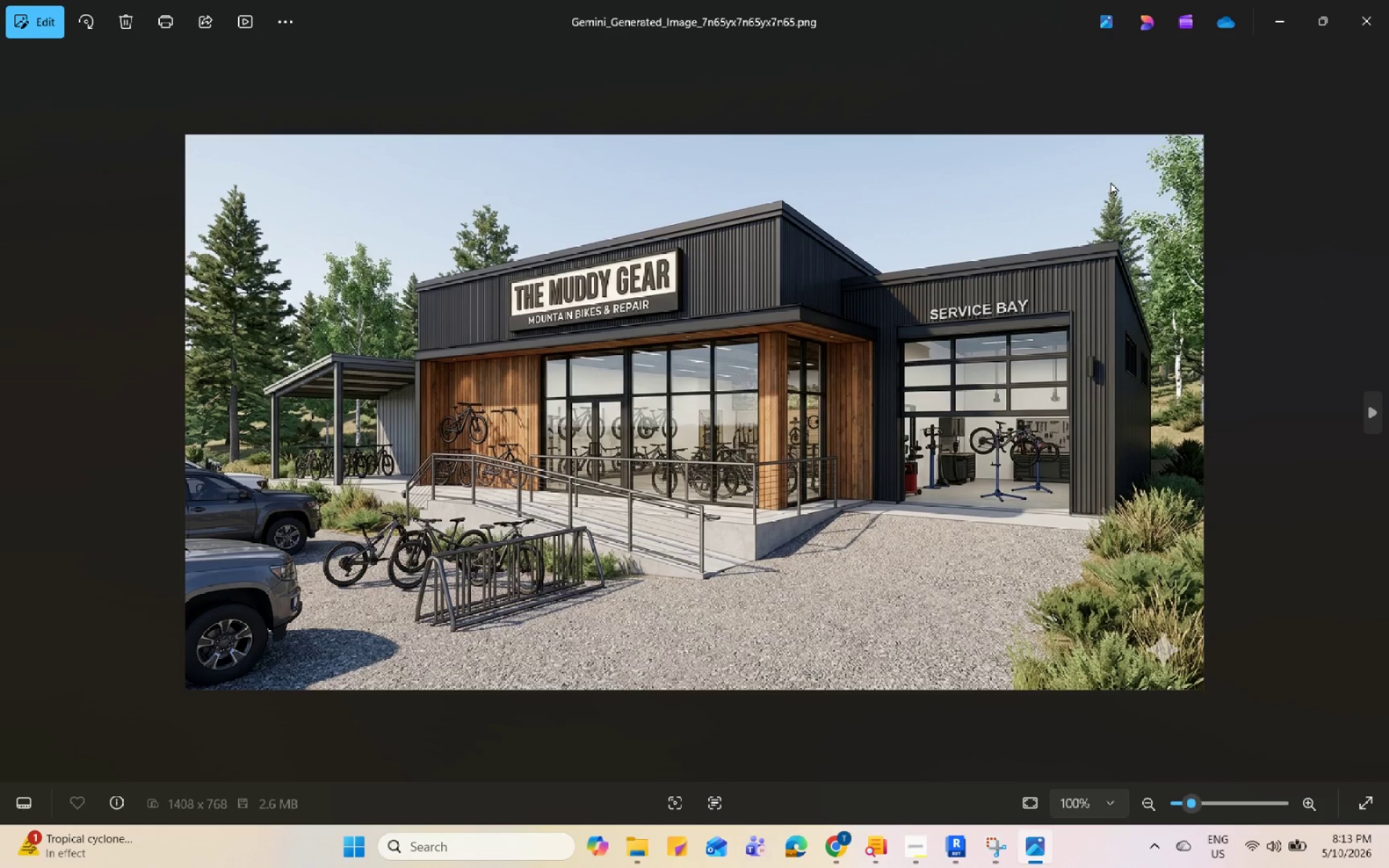 
wait(9.06)
 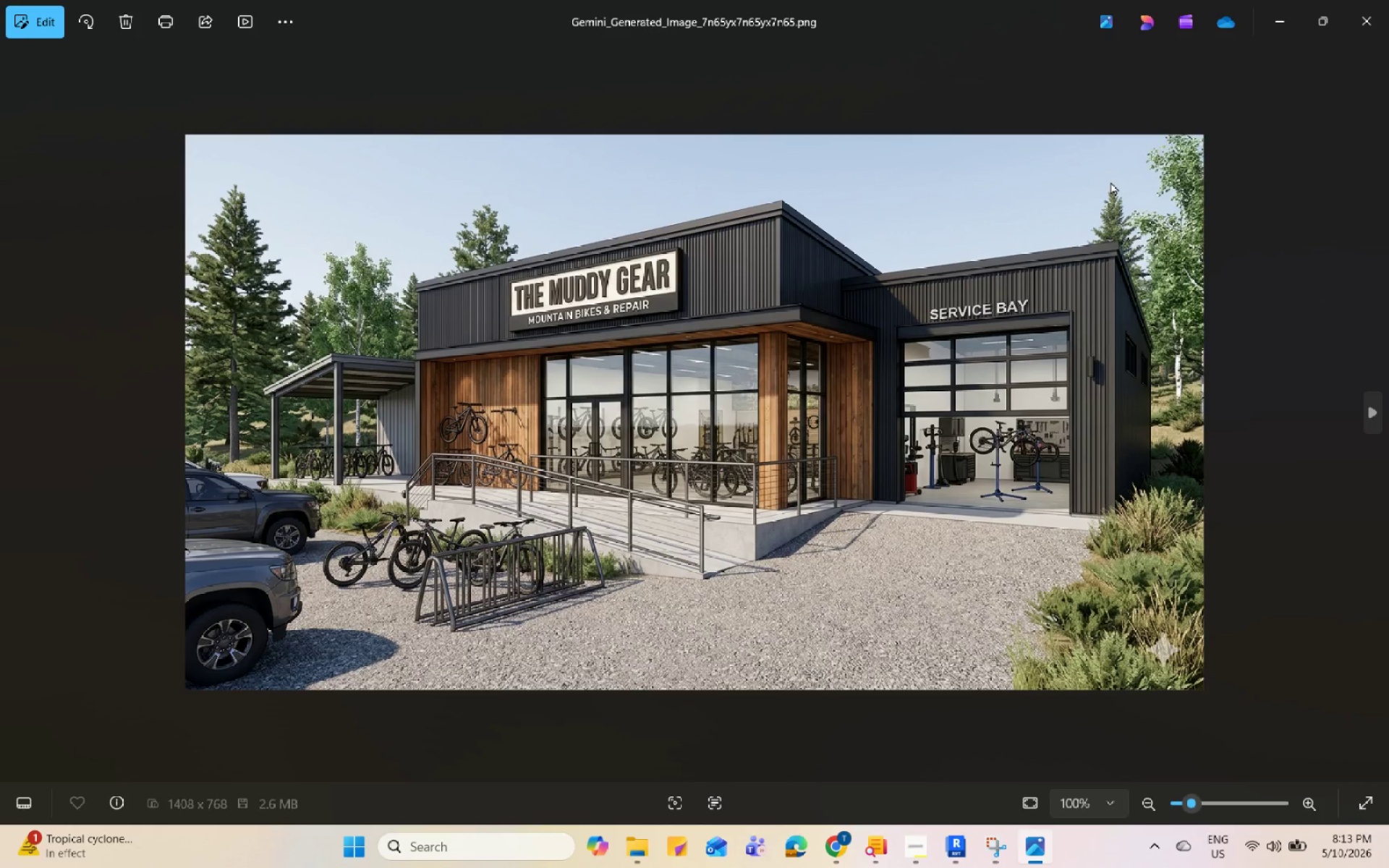 
left_click([1272, 12])
 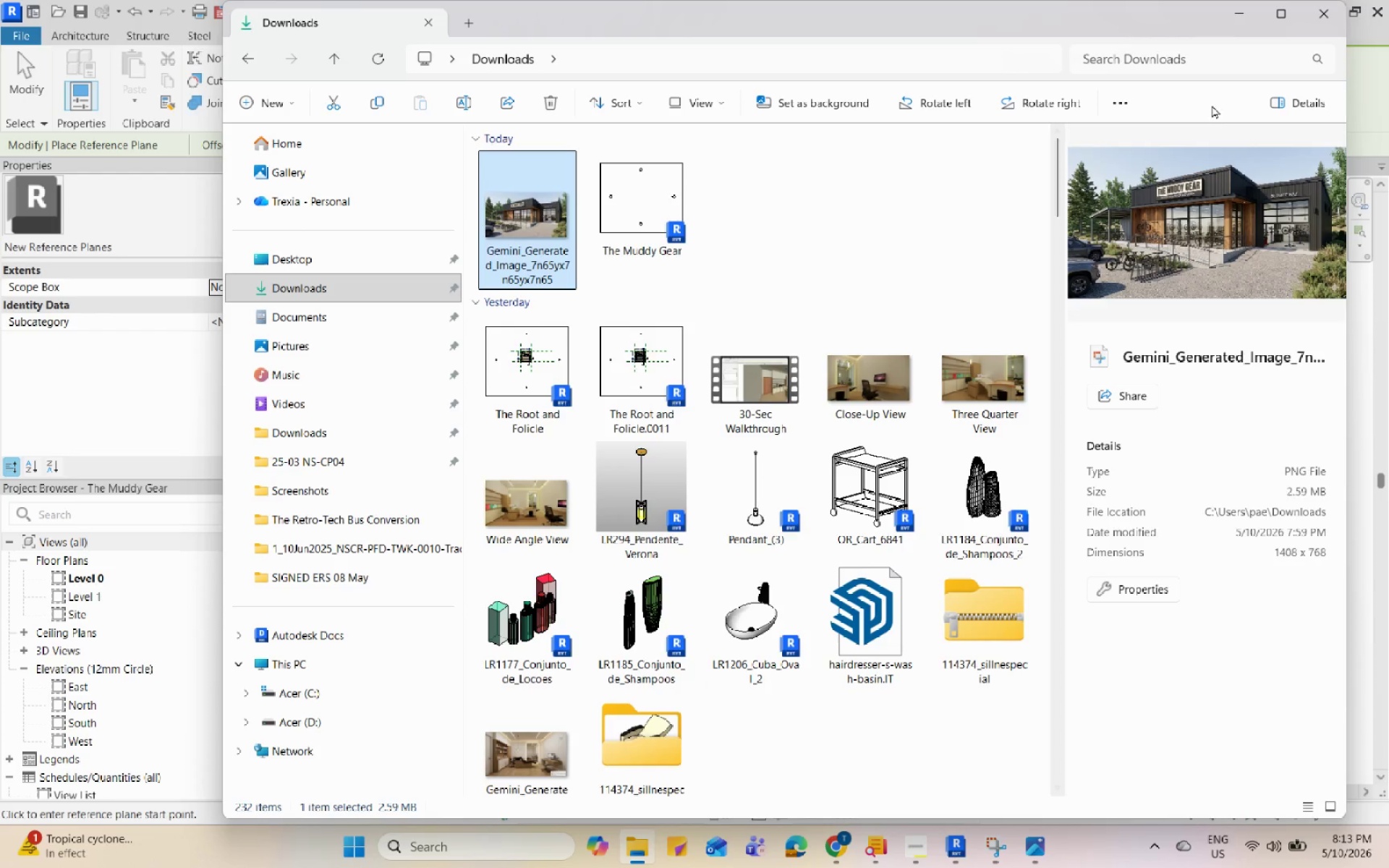 
left_click([1233, 1])
 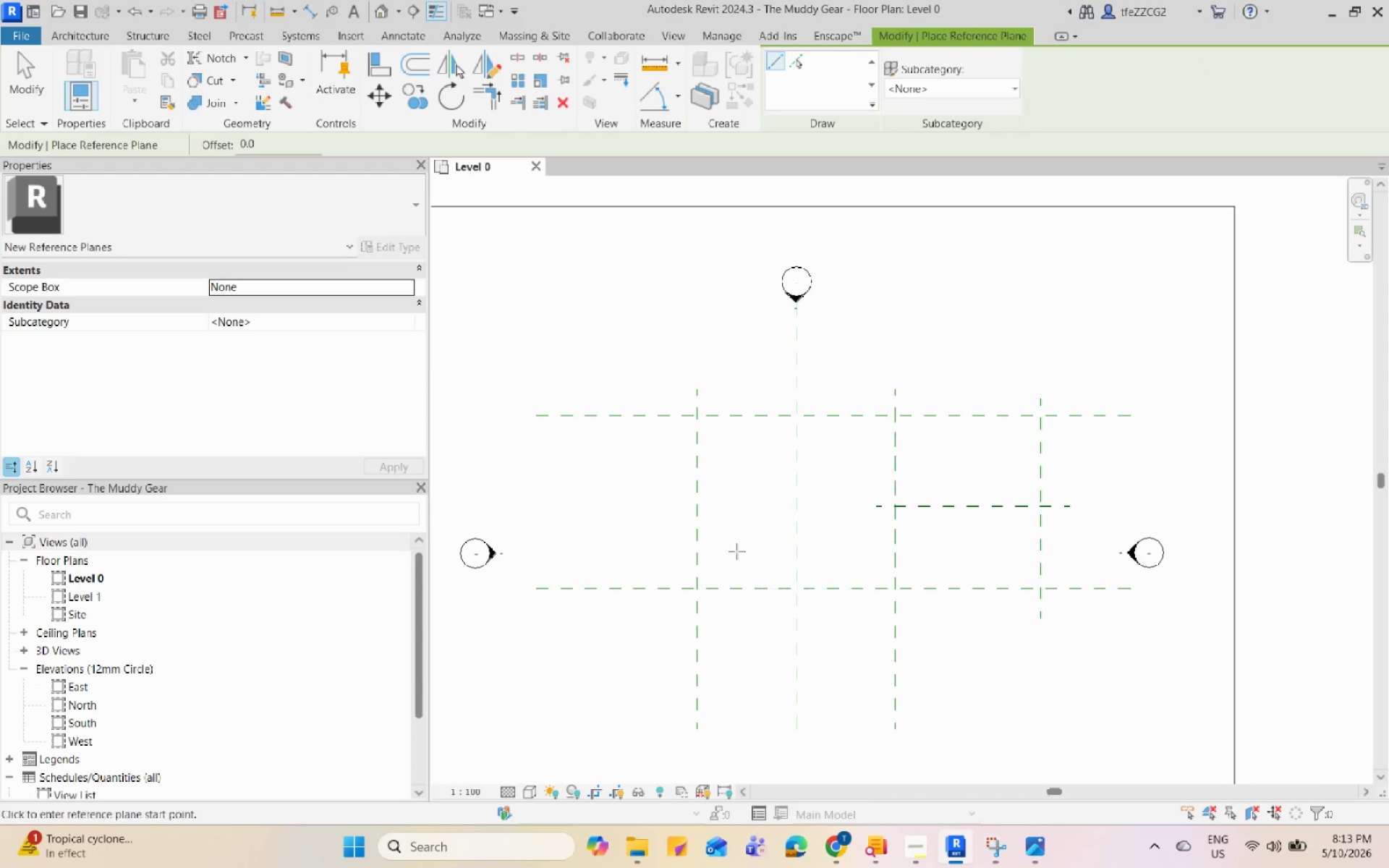 
scroll: coordinate [658, 550], scroll_direction: up, amount: 3.0
 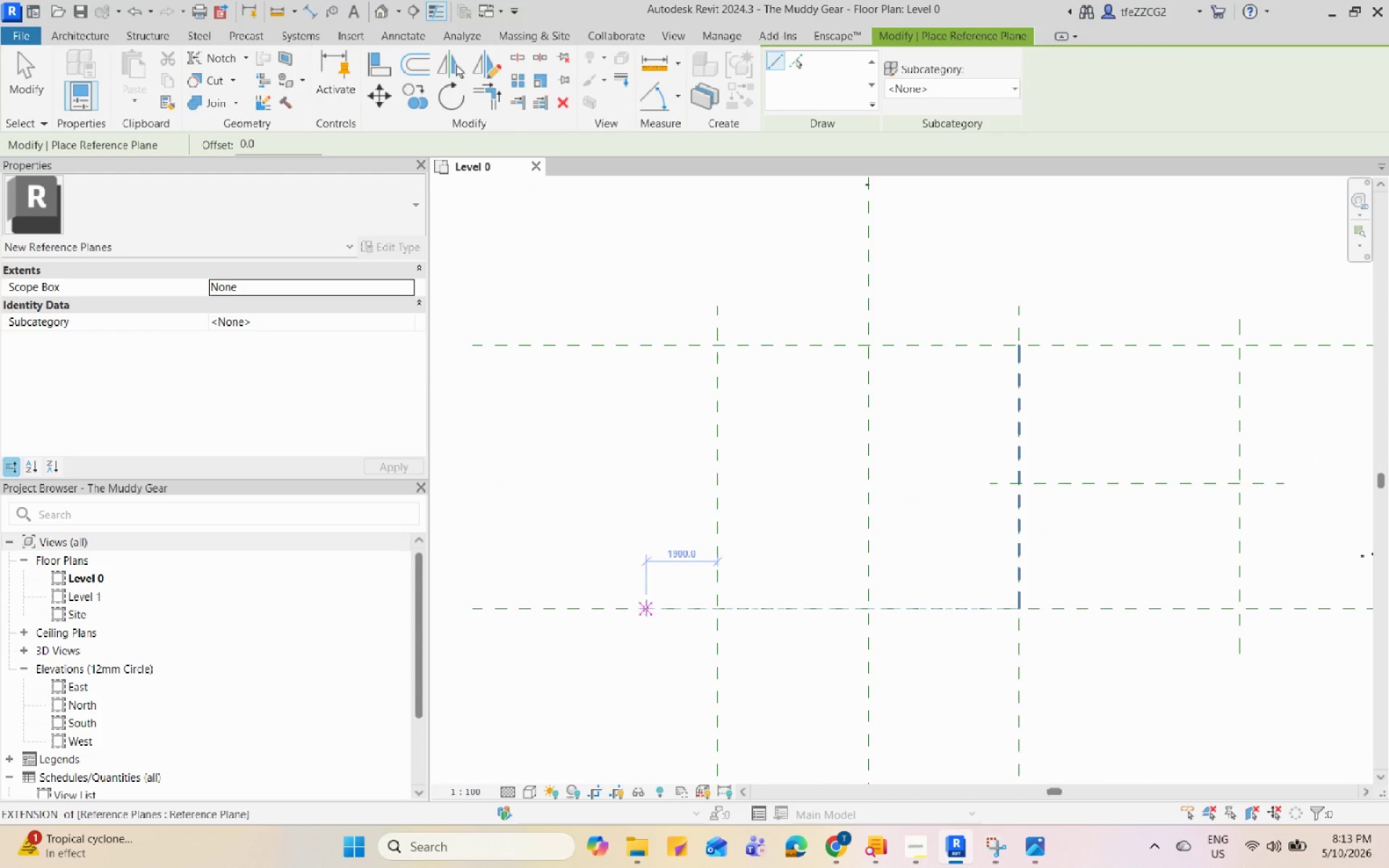 
scroll: coordinate [729, 599], scroll_direction: down, amount: 3.0
 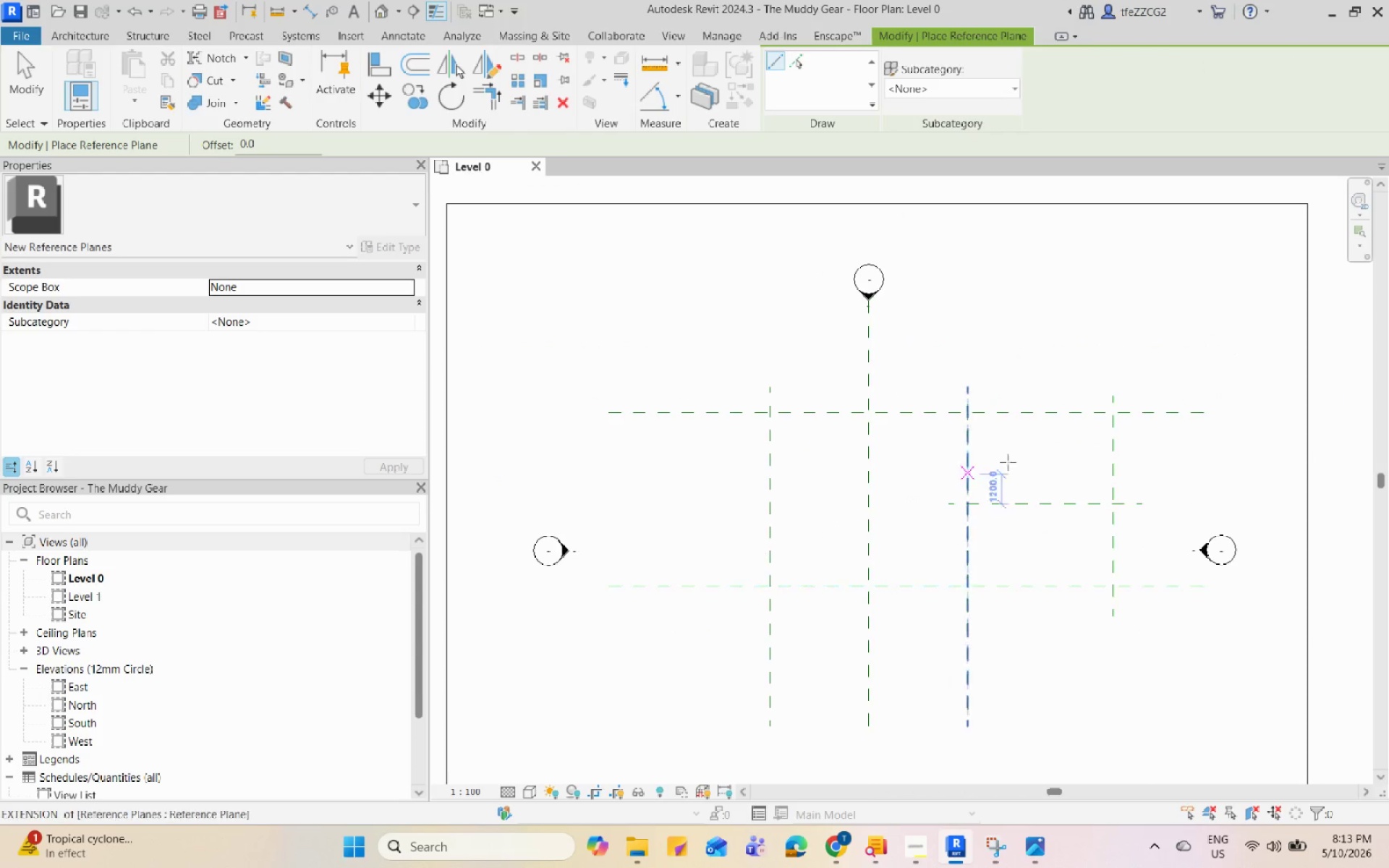 
key(Escape)
 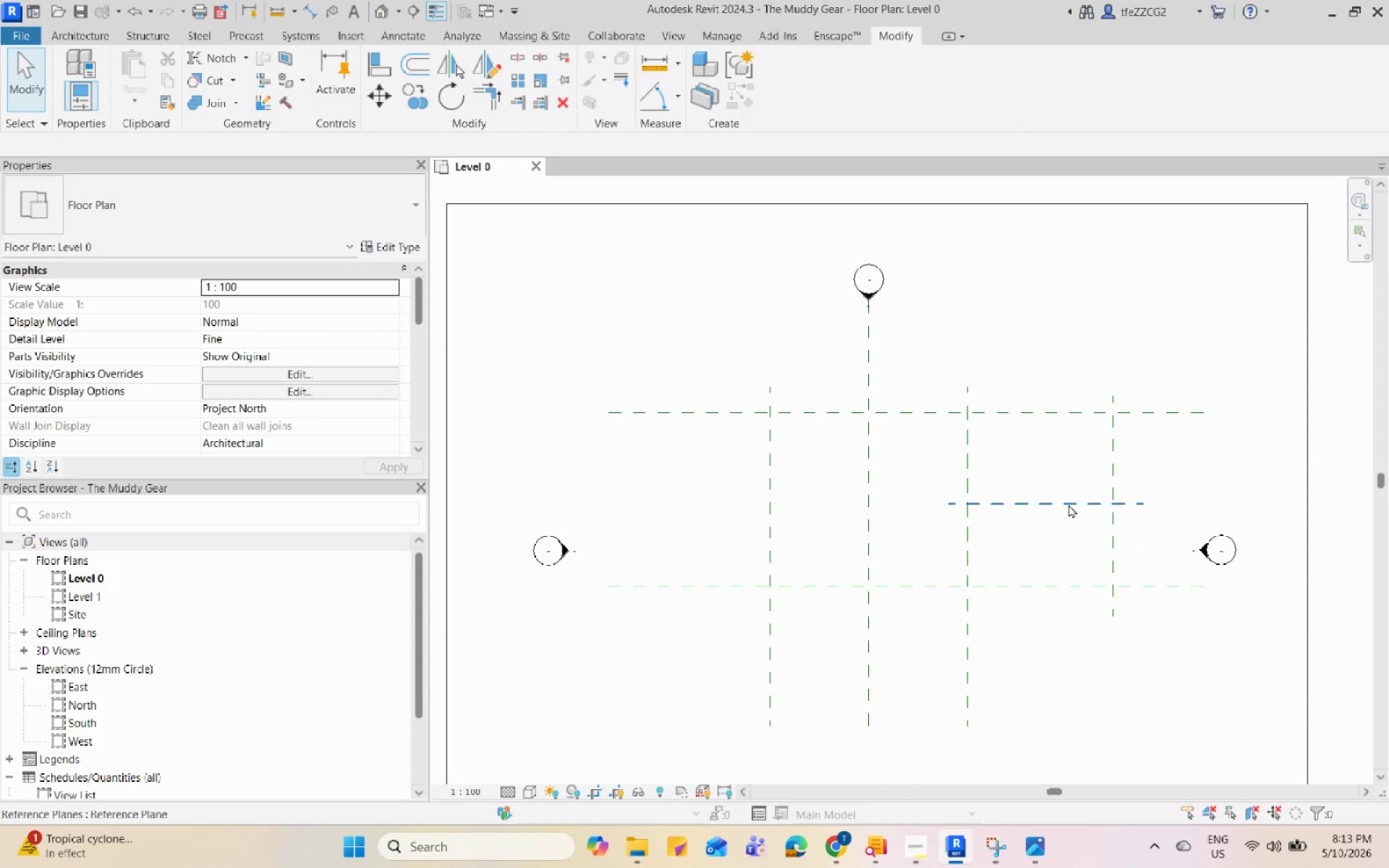 
left_click([1069, 504])
 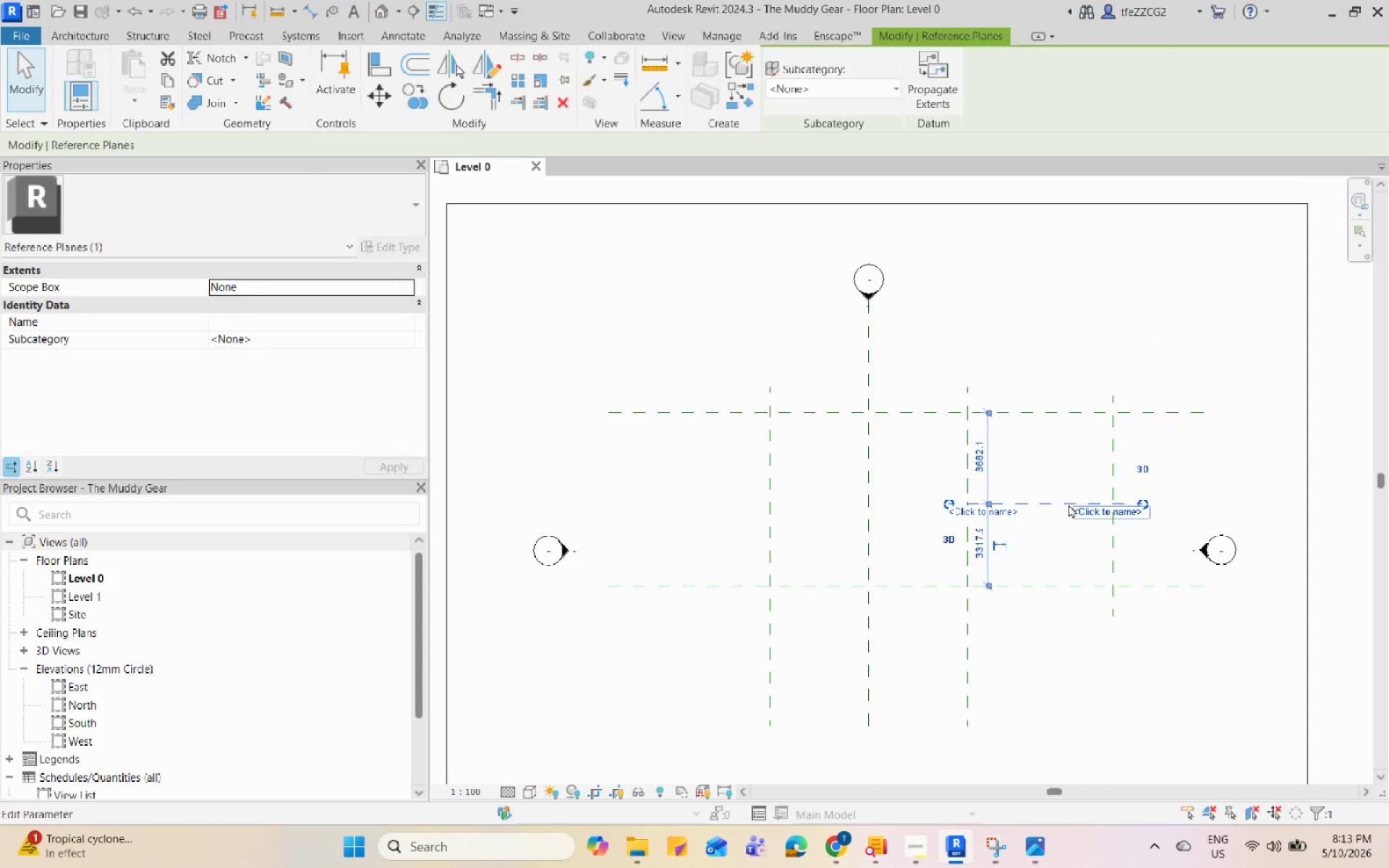 
scroll: coordinate [1069, 504], scroll_direction: up, amount: 4.0
 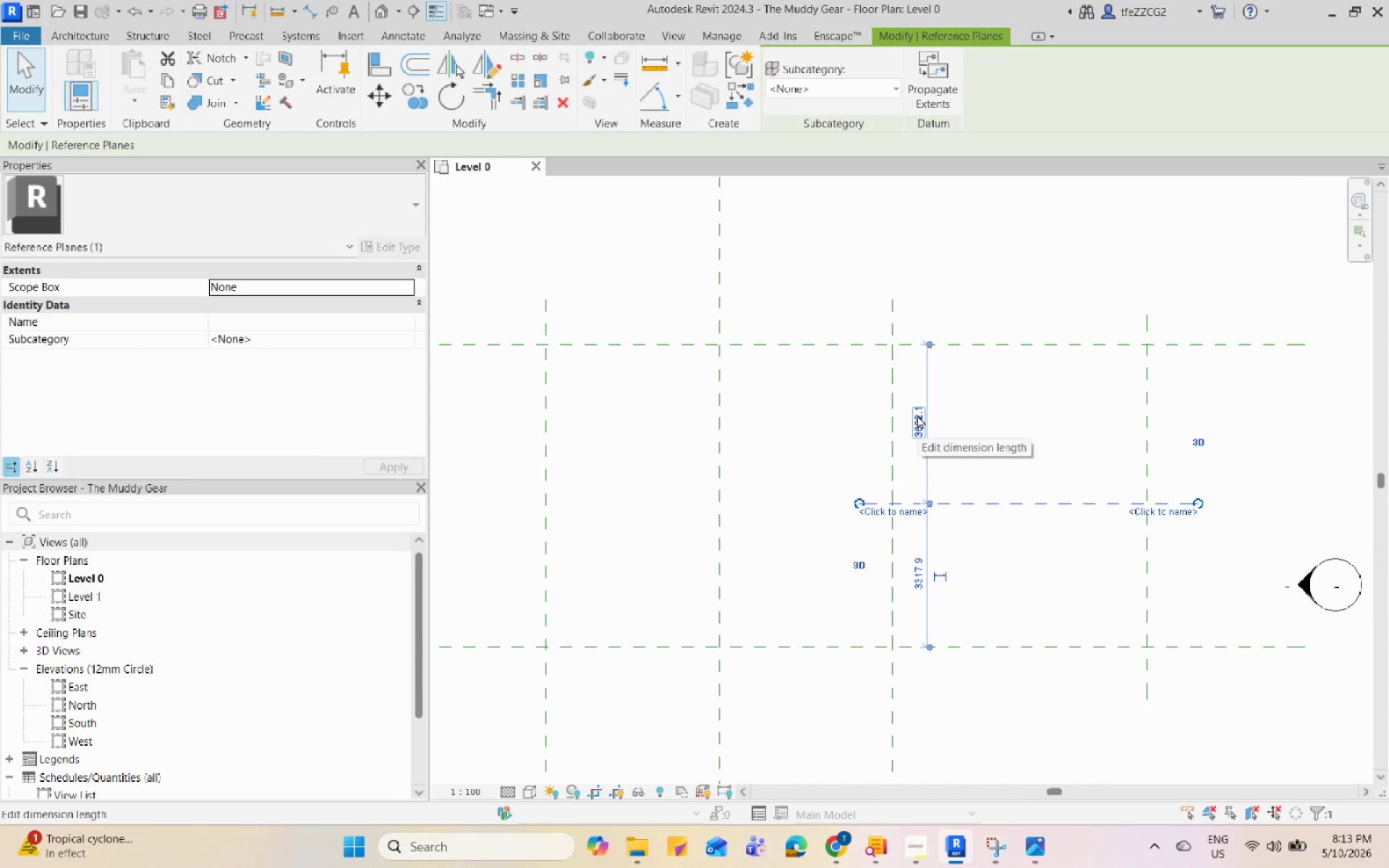 
left_click([917, 415])
 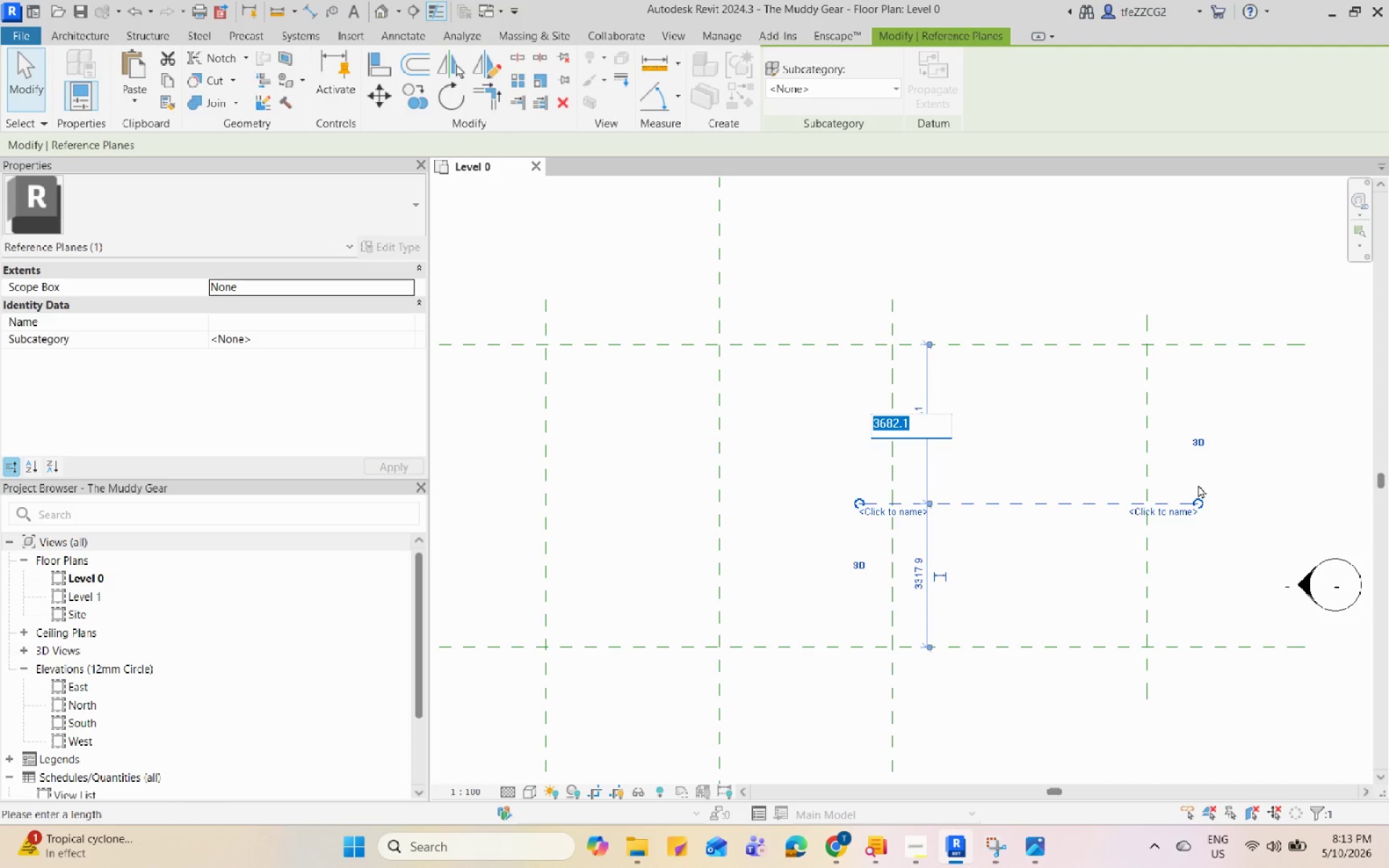 
key(Numpad3)
 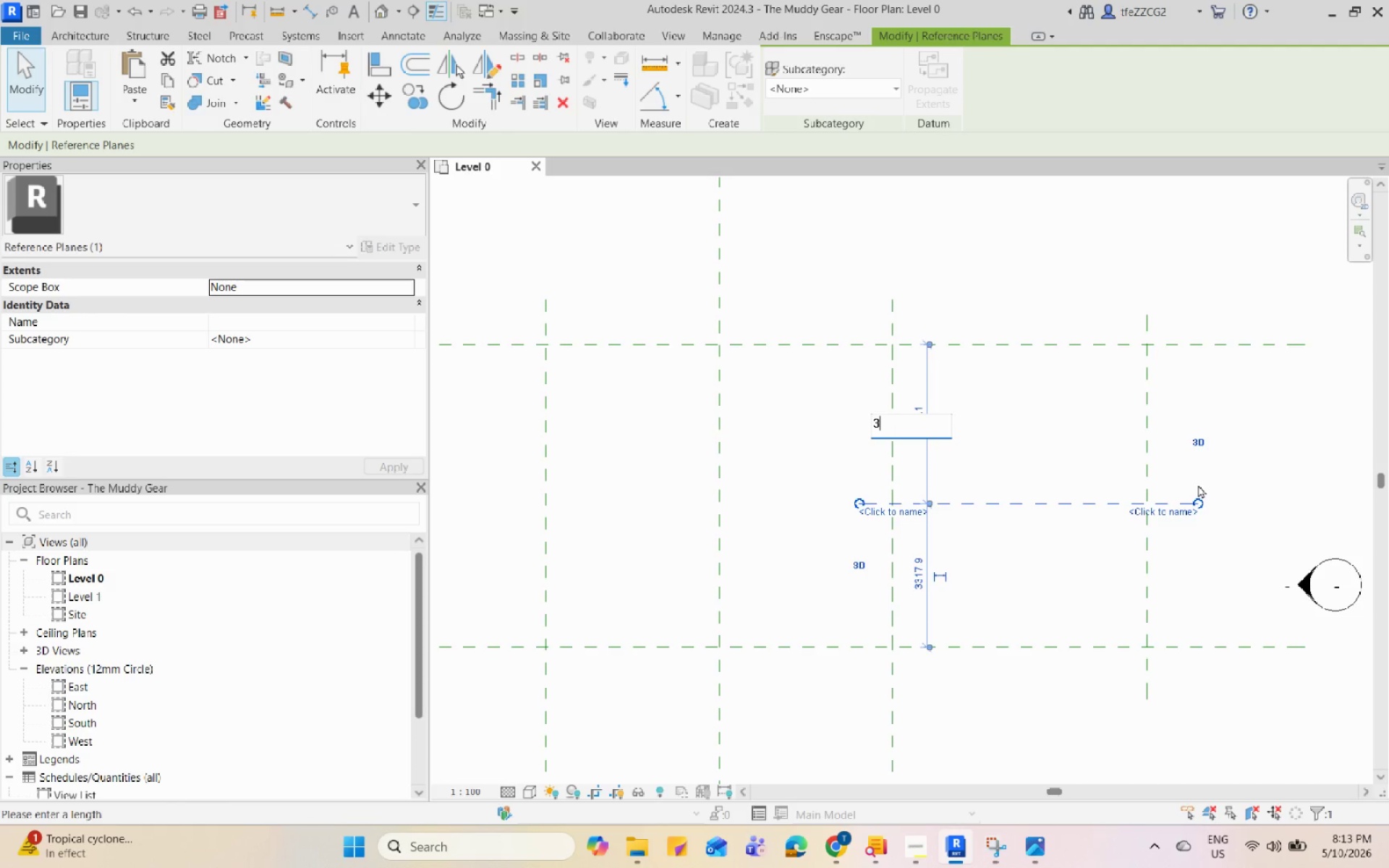 
key(Numpad5)
 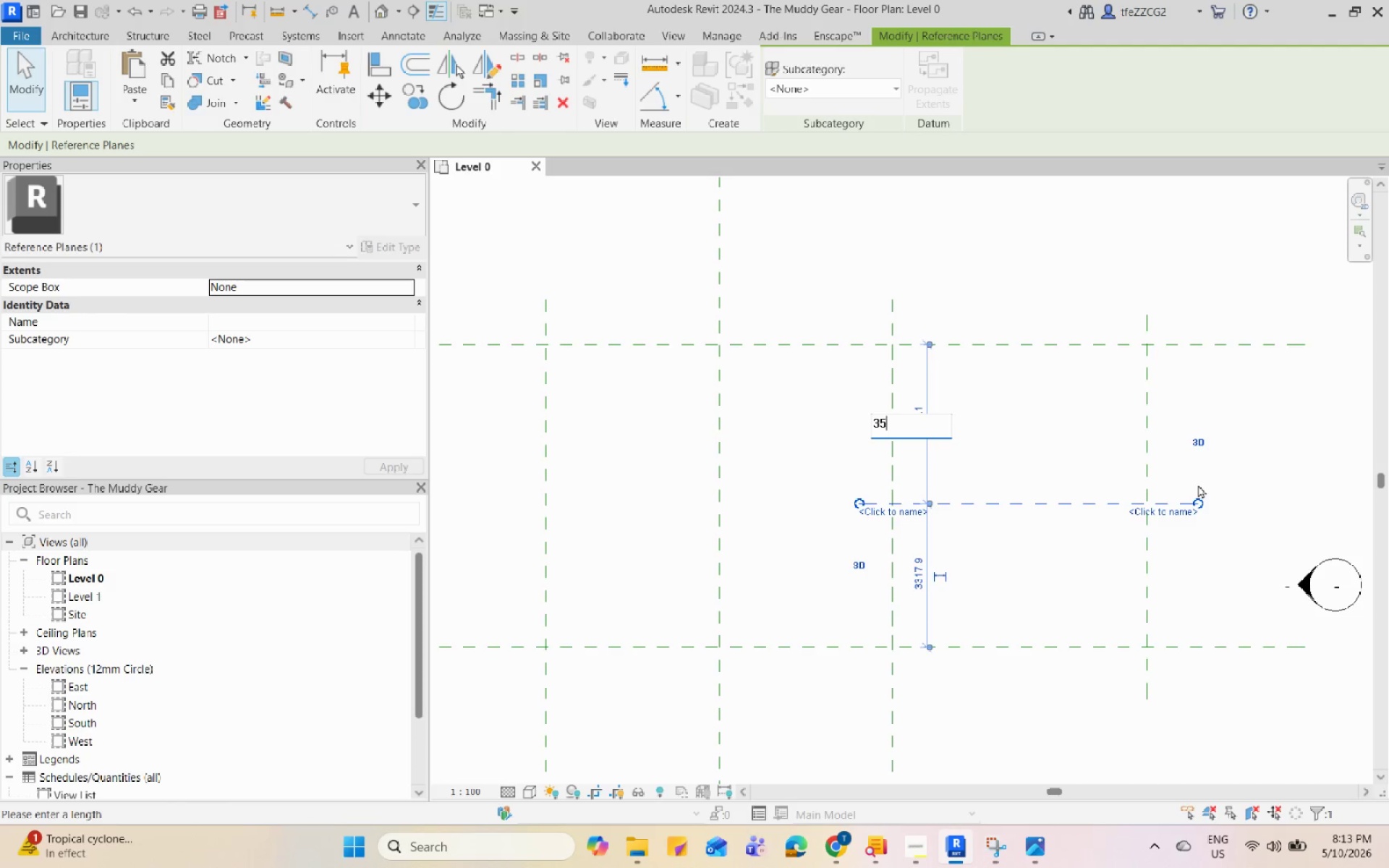 
key(Numpad0)
 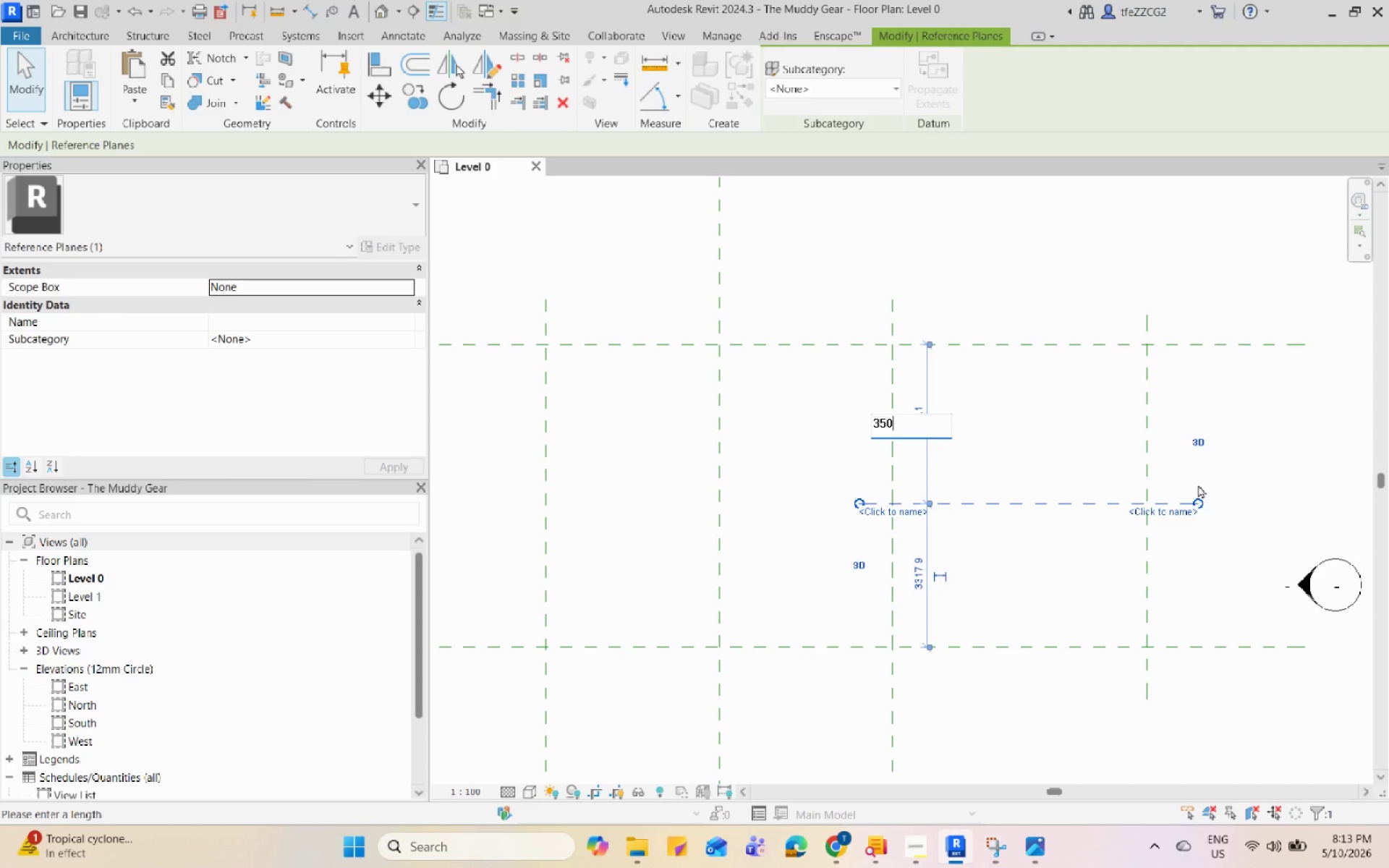 
key(Numpad0)
 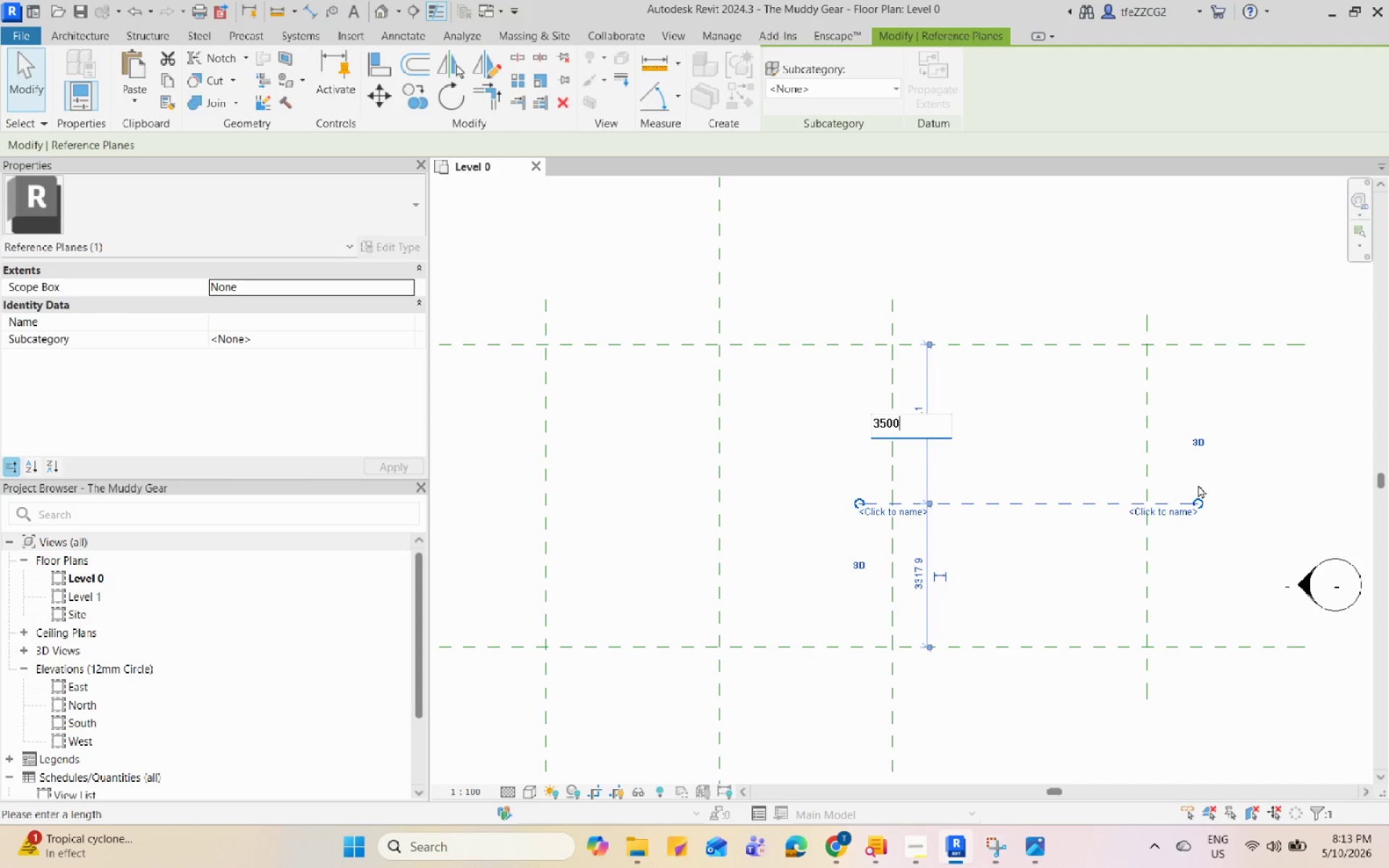 
key(Enter)
 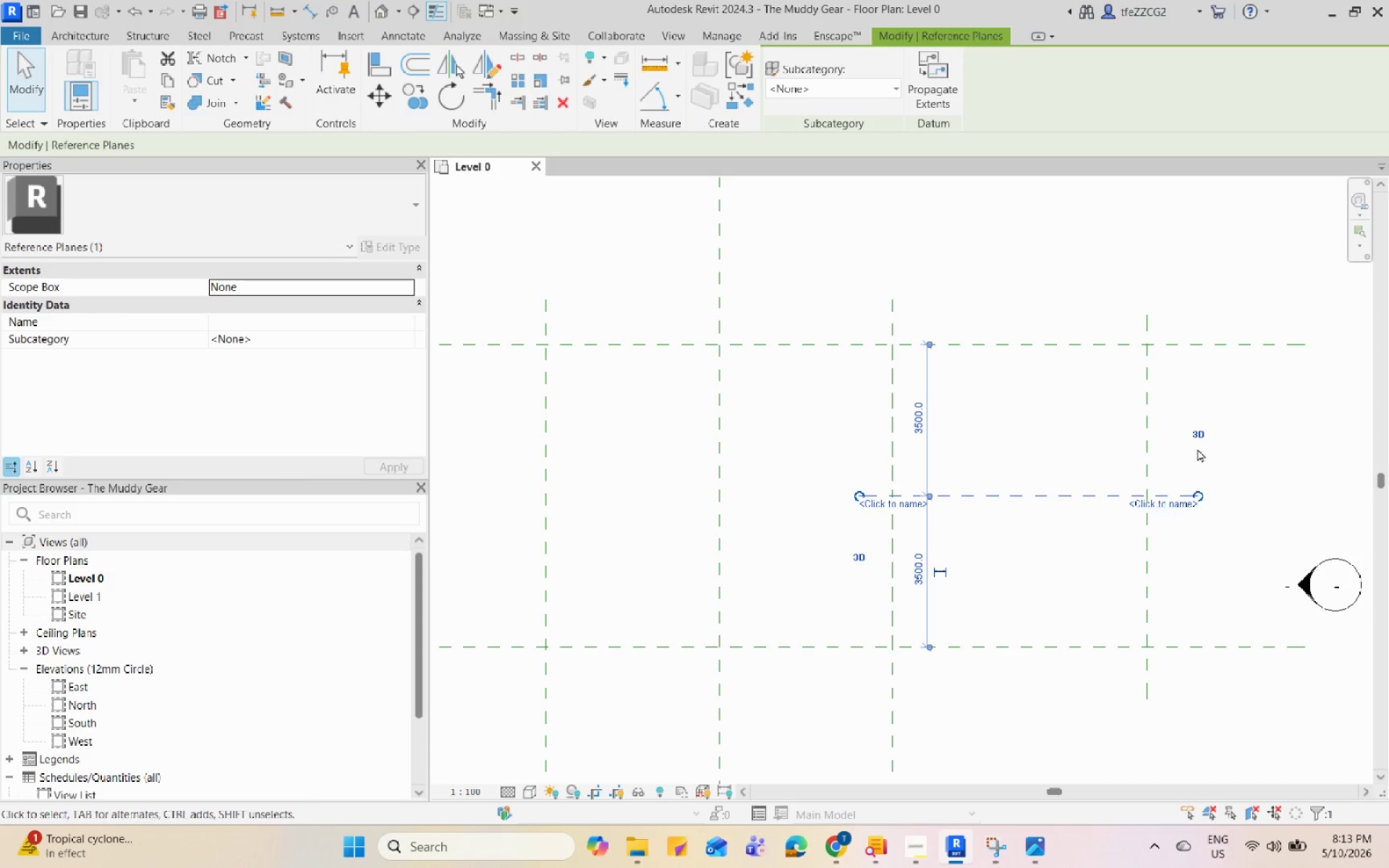 
key(Escape)
 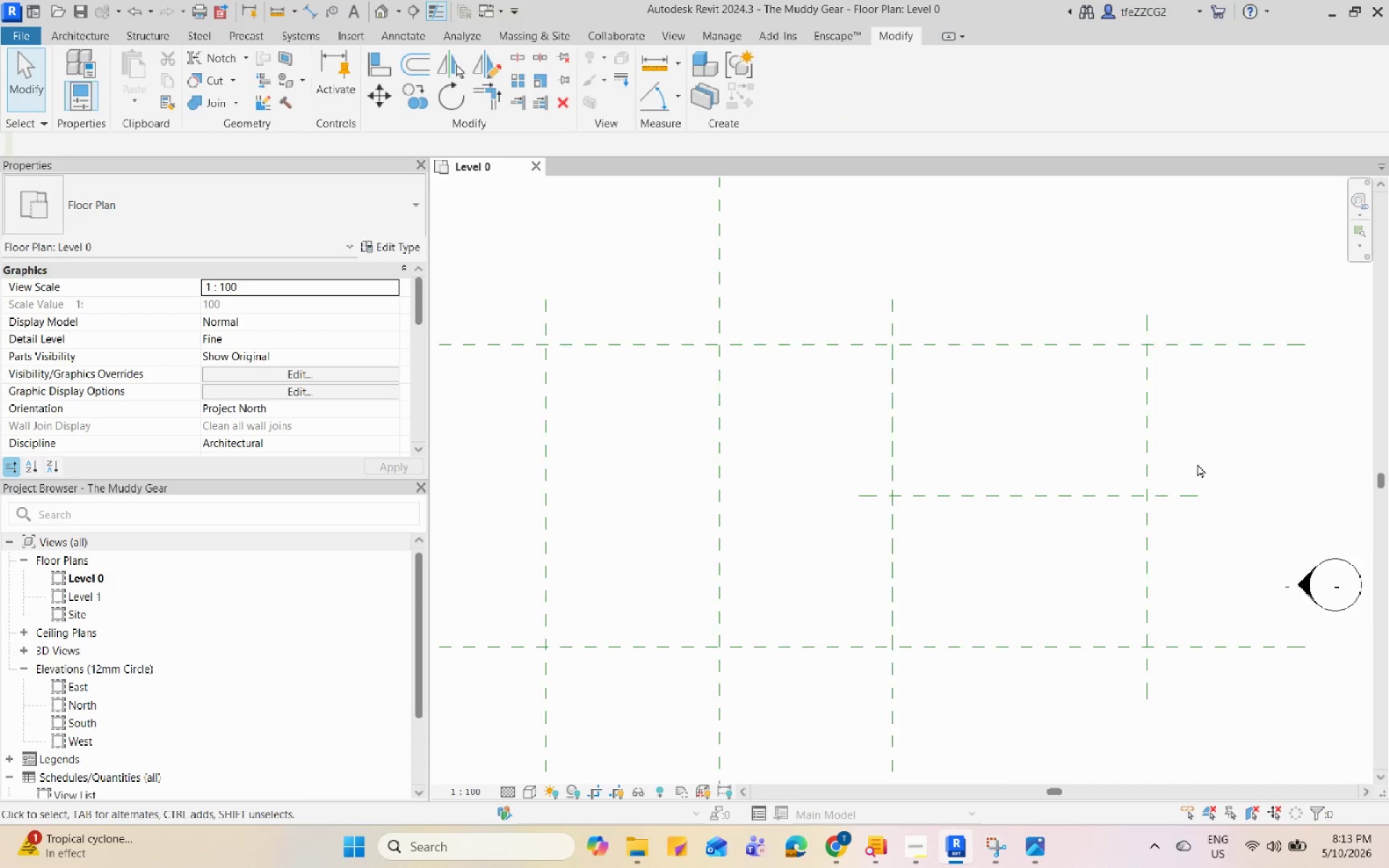 
scroll: coordinate [1194, 553], scroll_direction: down, amount: 5.0
 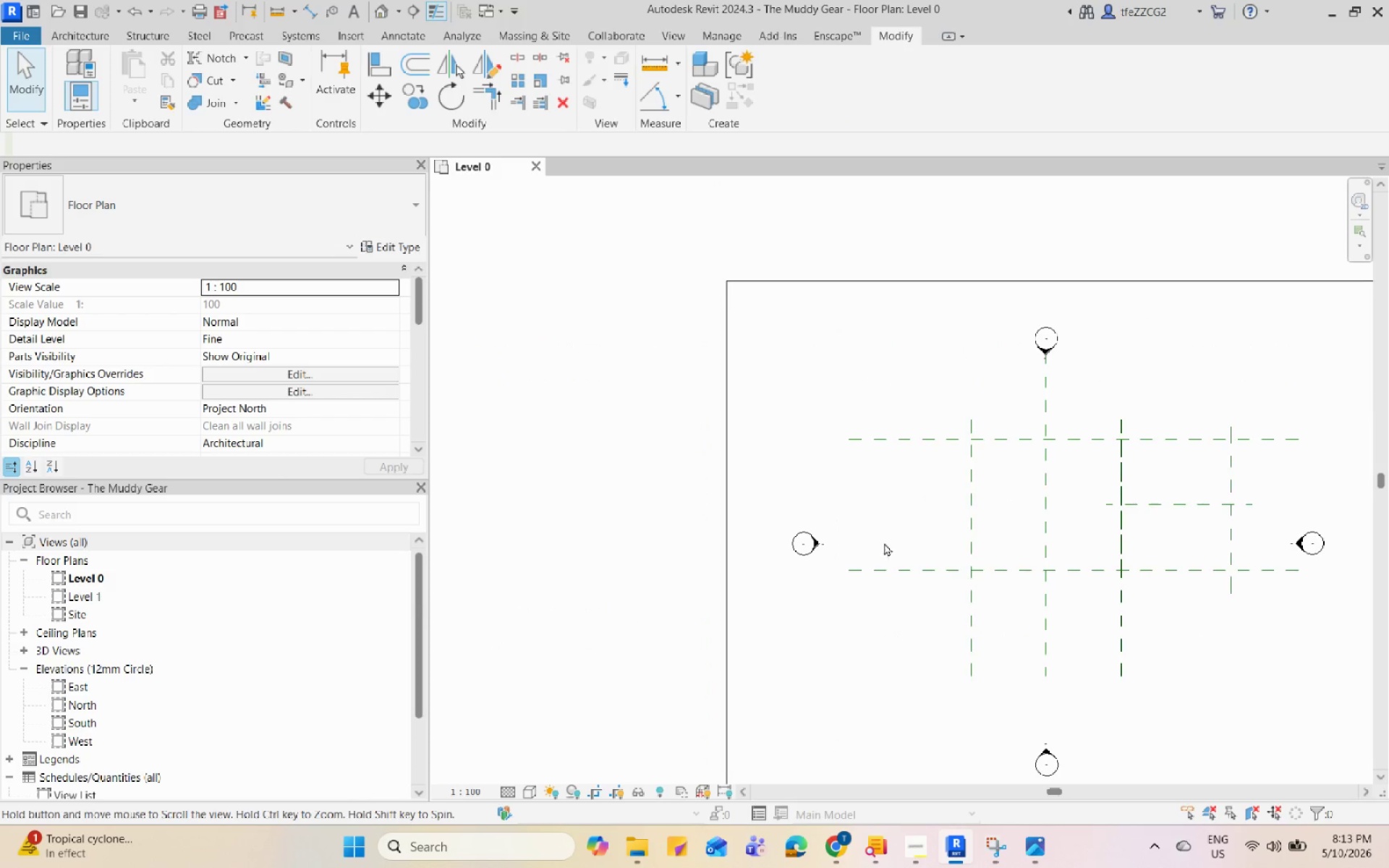 
scroll: coordinate [945, 524], scroll_direction: up, amount: 2.0
 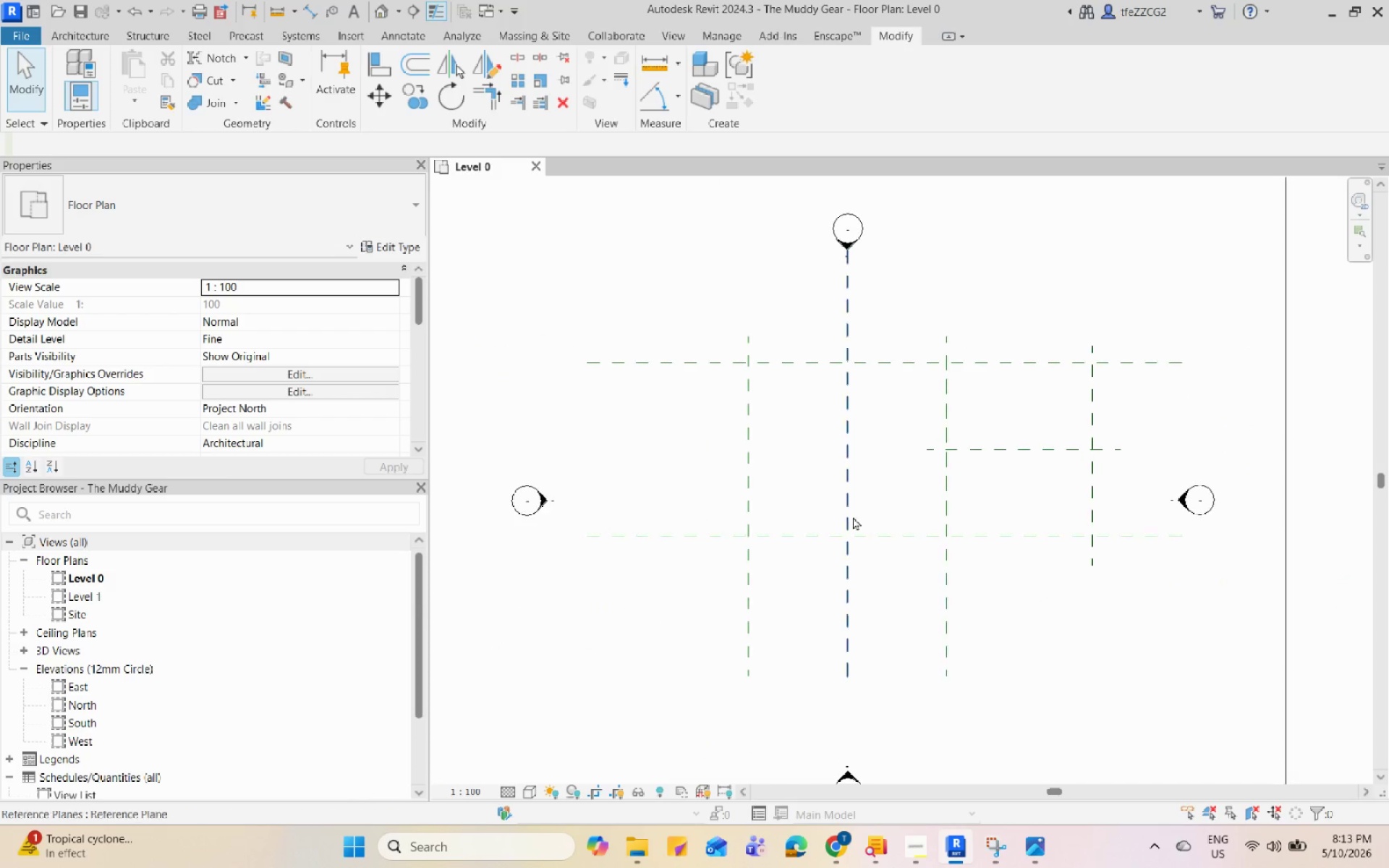 
scroll: coordinate [835, 590], scroll_direction: none, amount: 0.0
 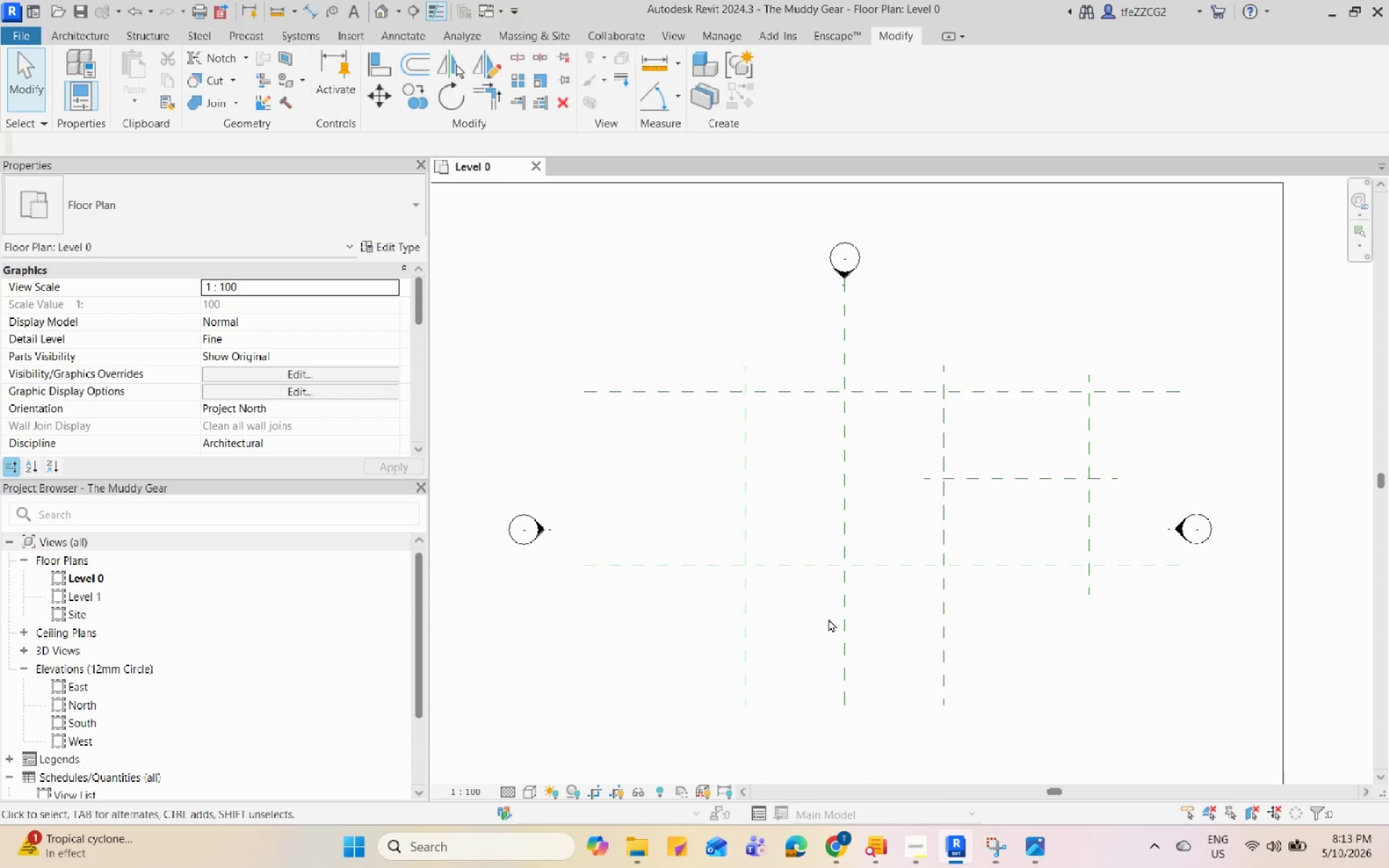 
scroll: coordinate [734, 531], scroll_direction: up, amount: 1.0
 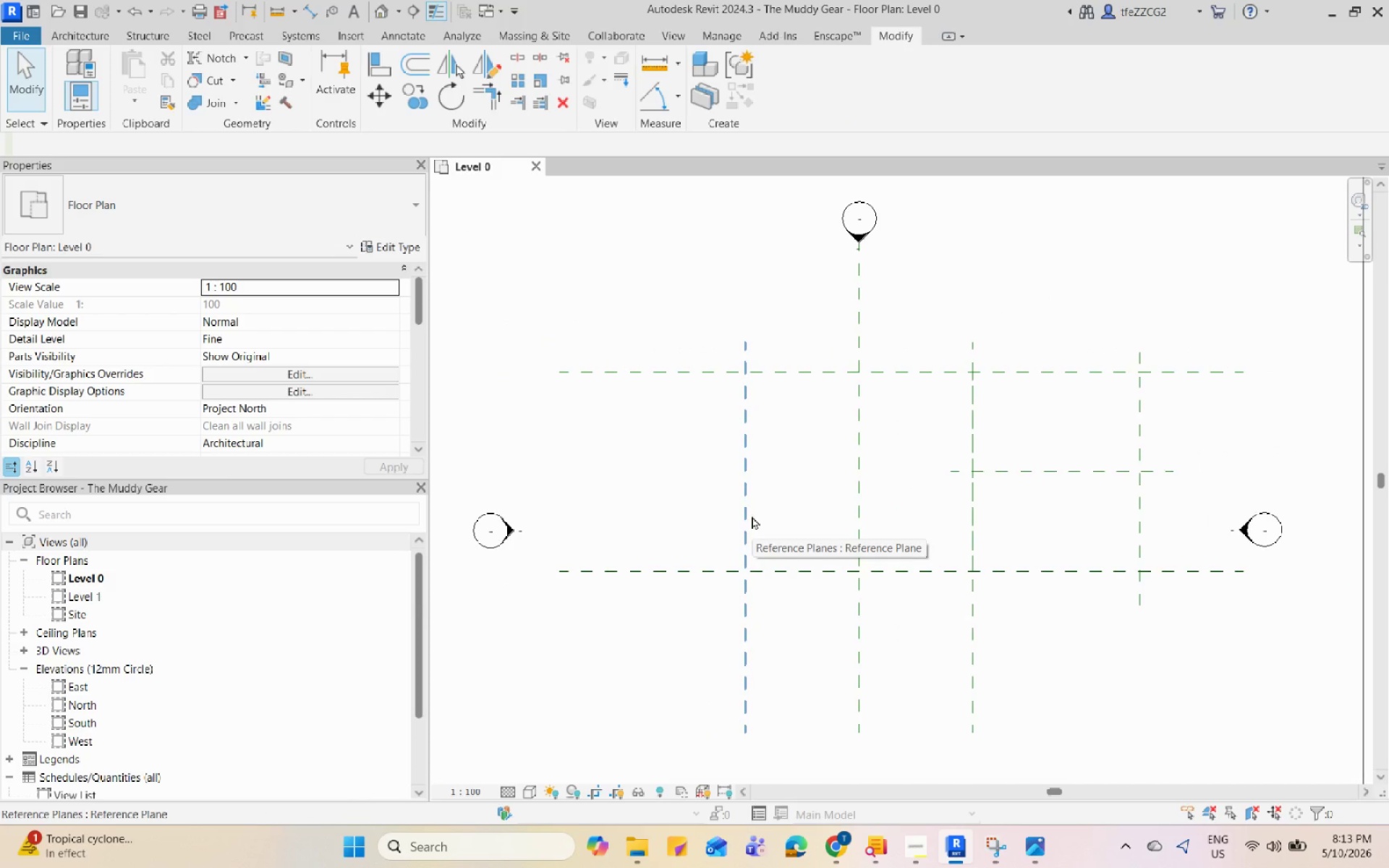 
type(rp)
 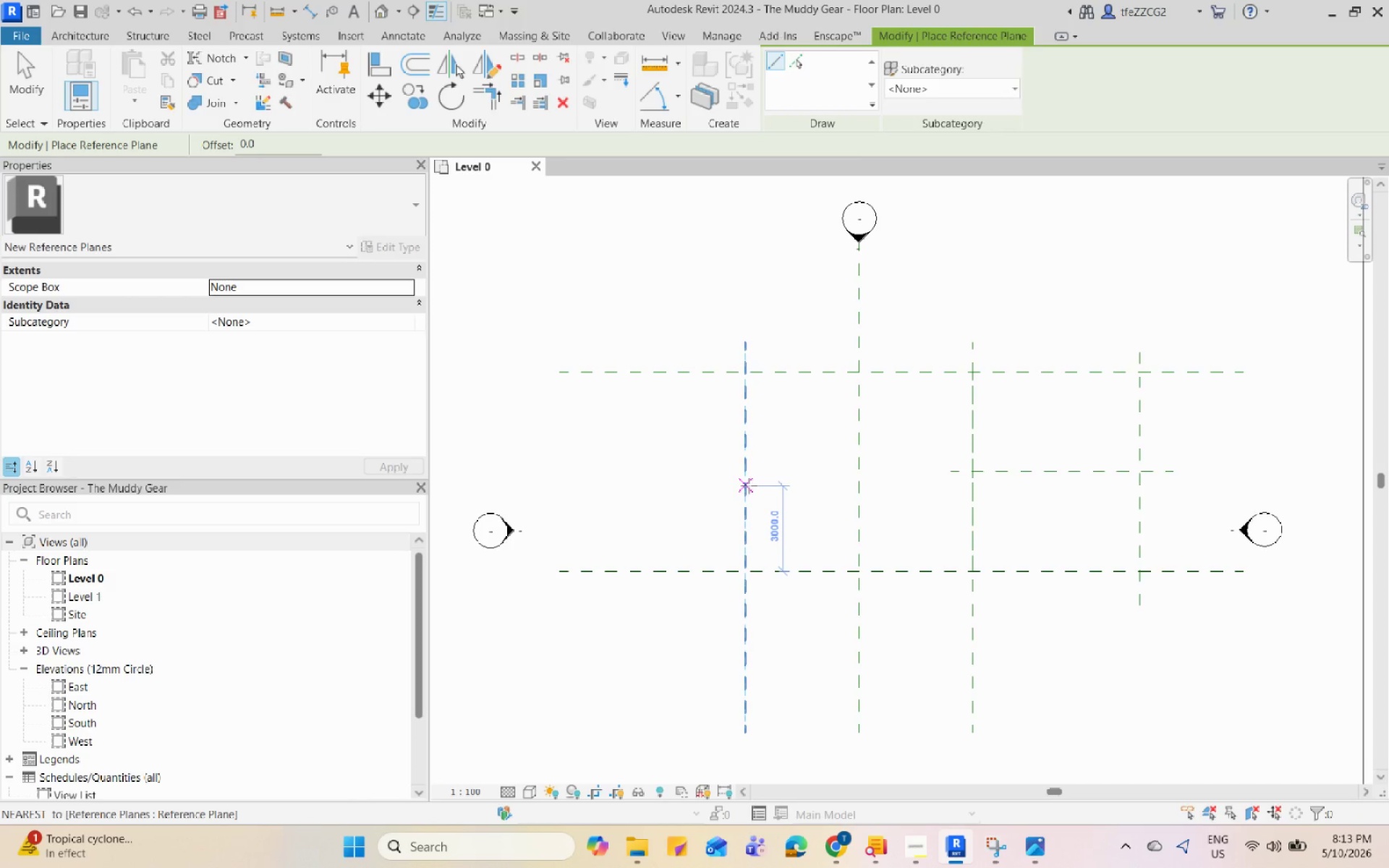 
left_click([749, 485])
 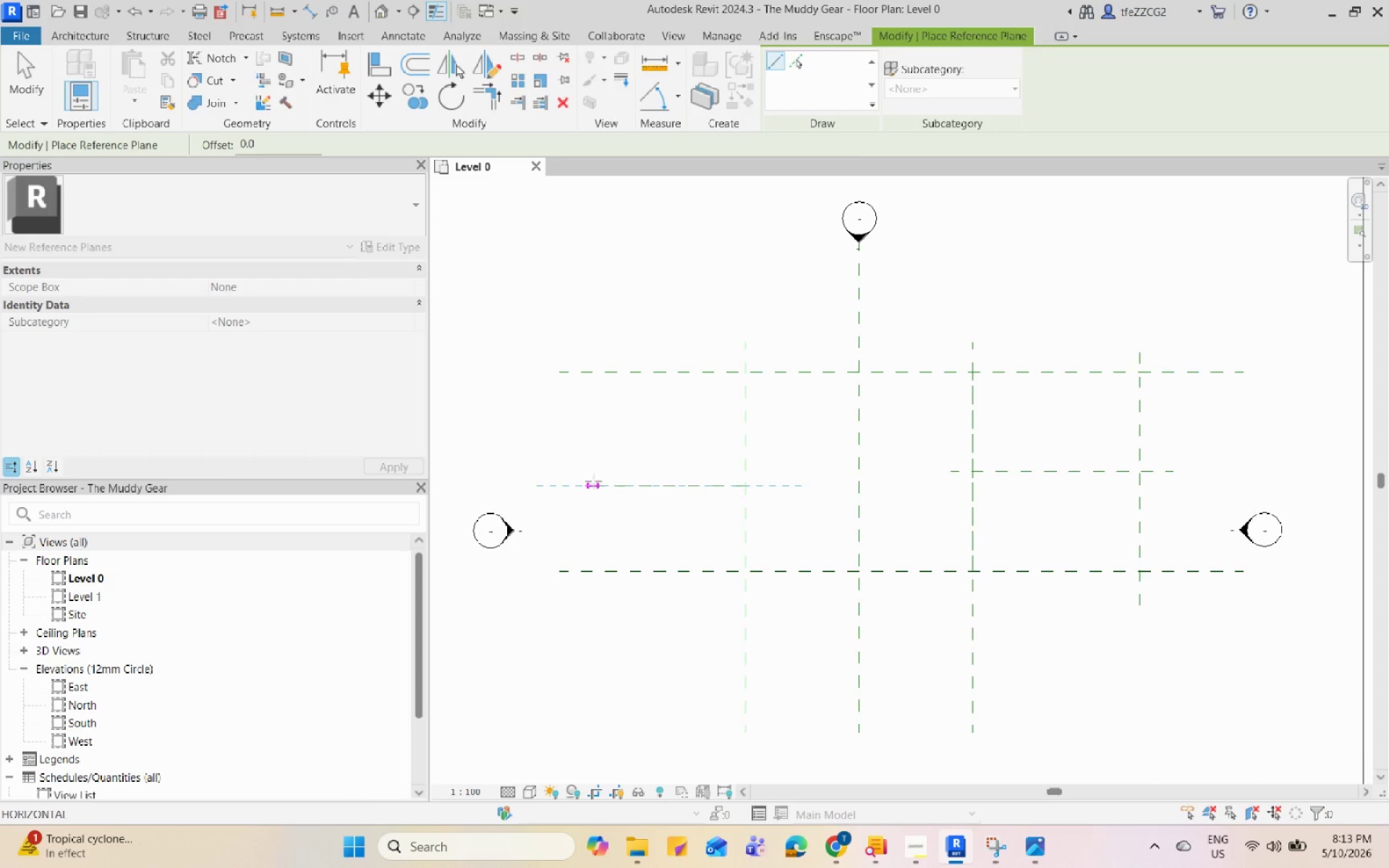 
left_click([593, 481])
 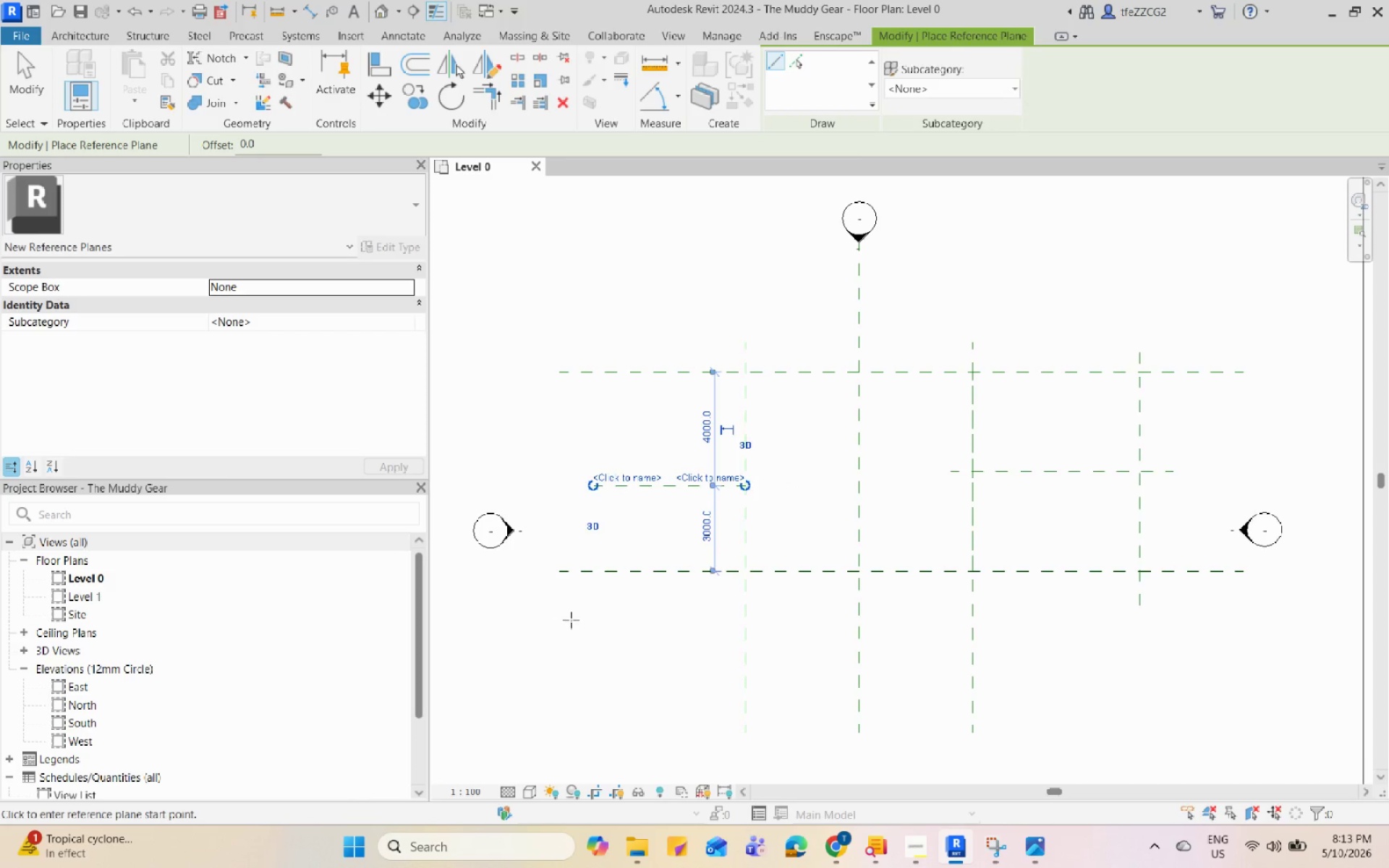 
key(Escape)
 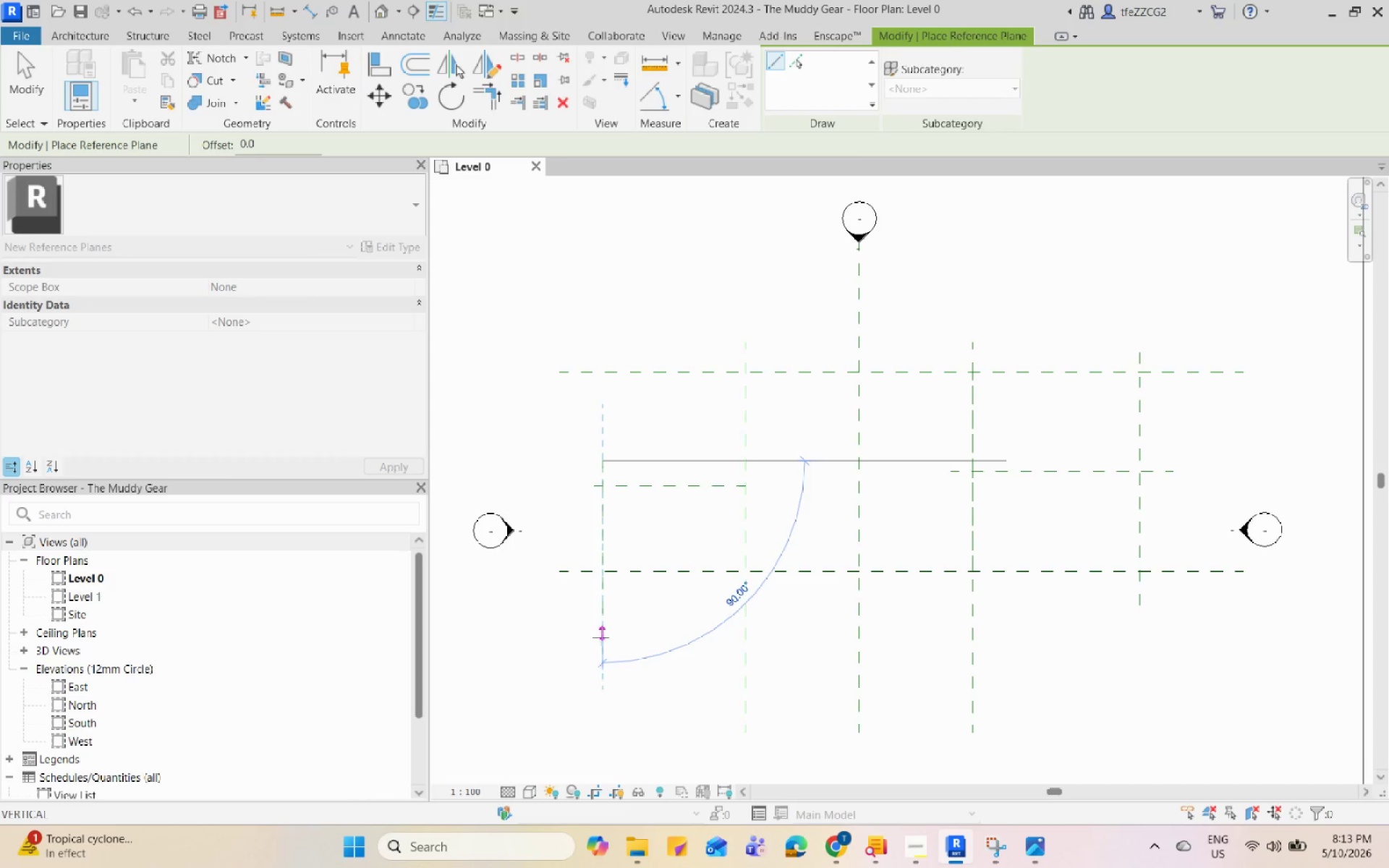 
double_click([603, 648])
 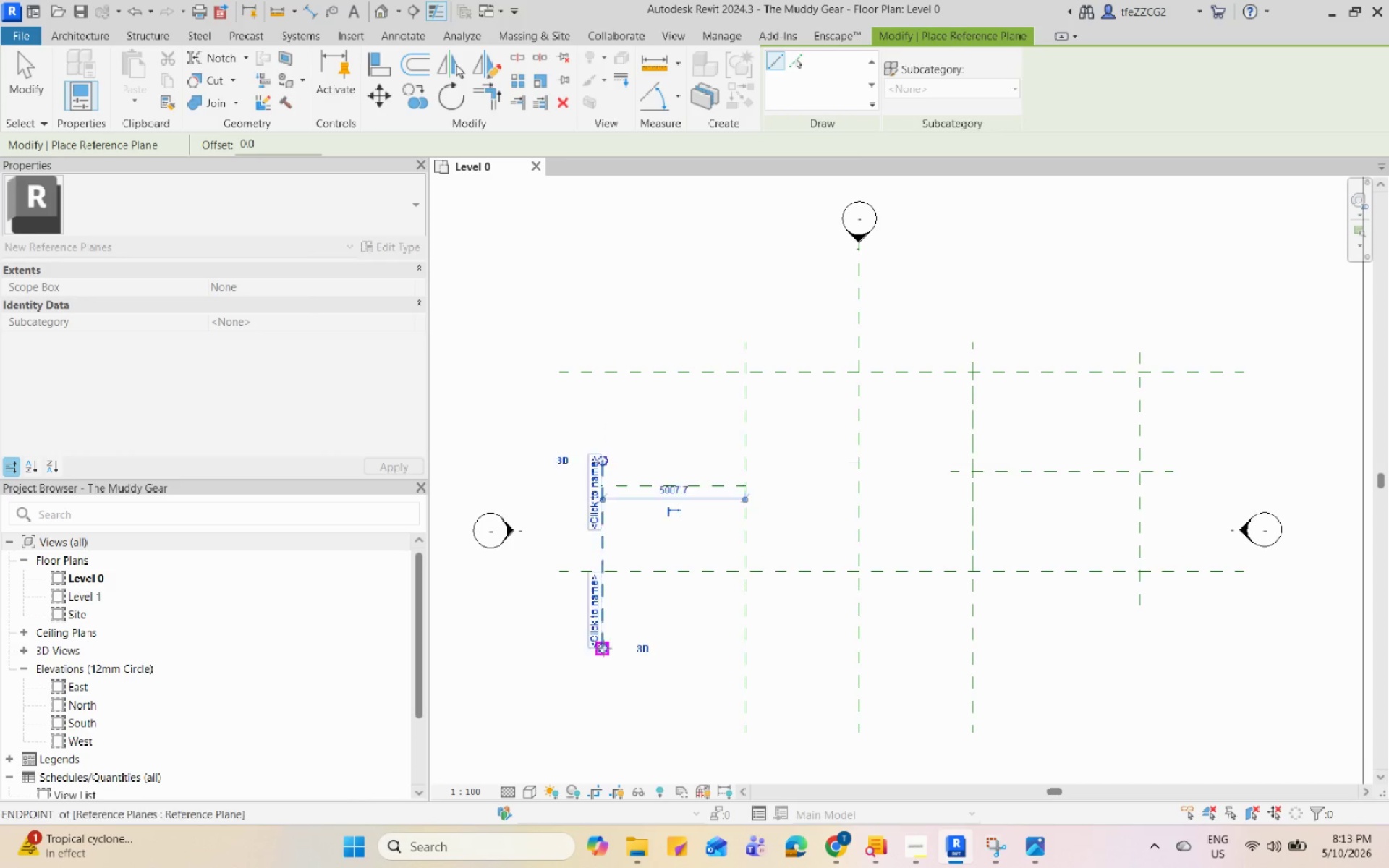 
key(Escape)
 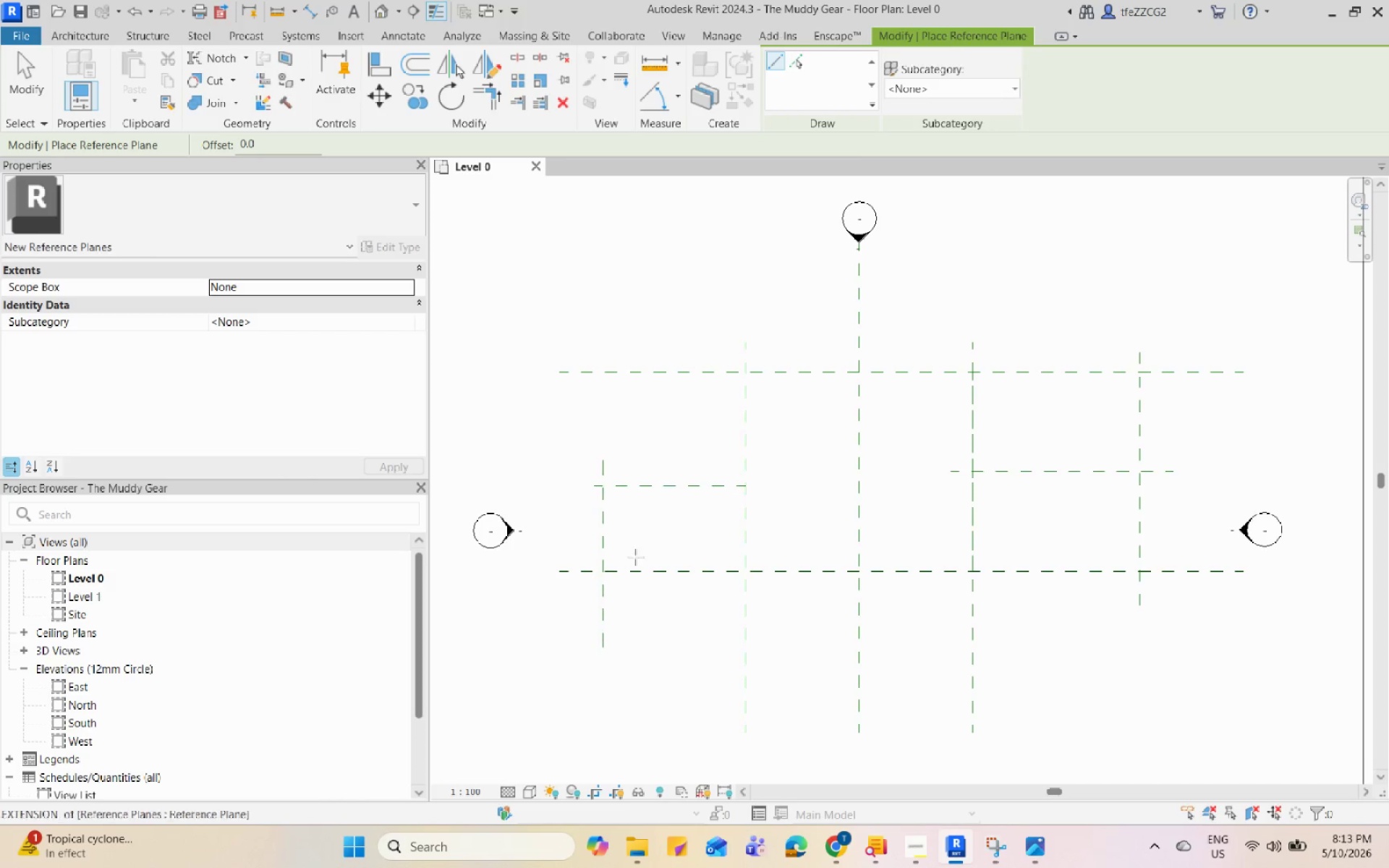 
key(Escape)
 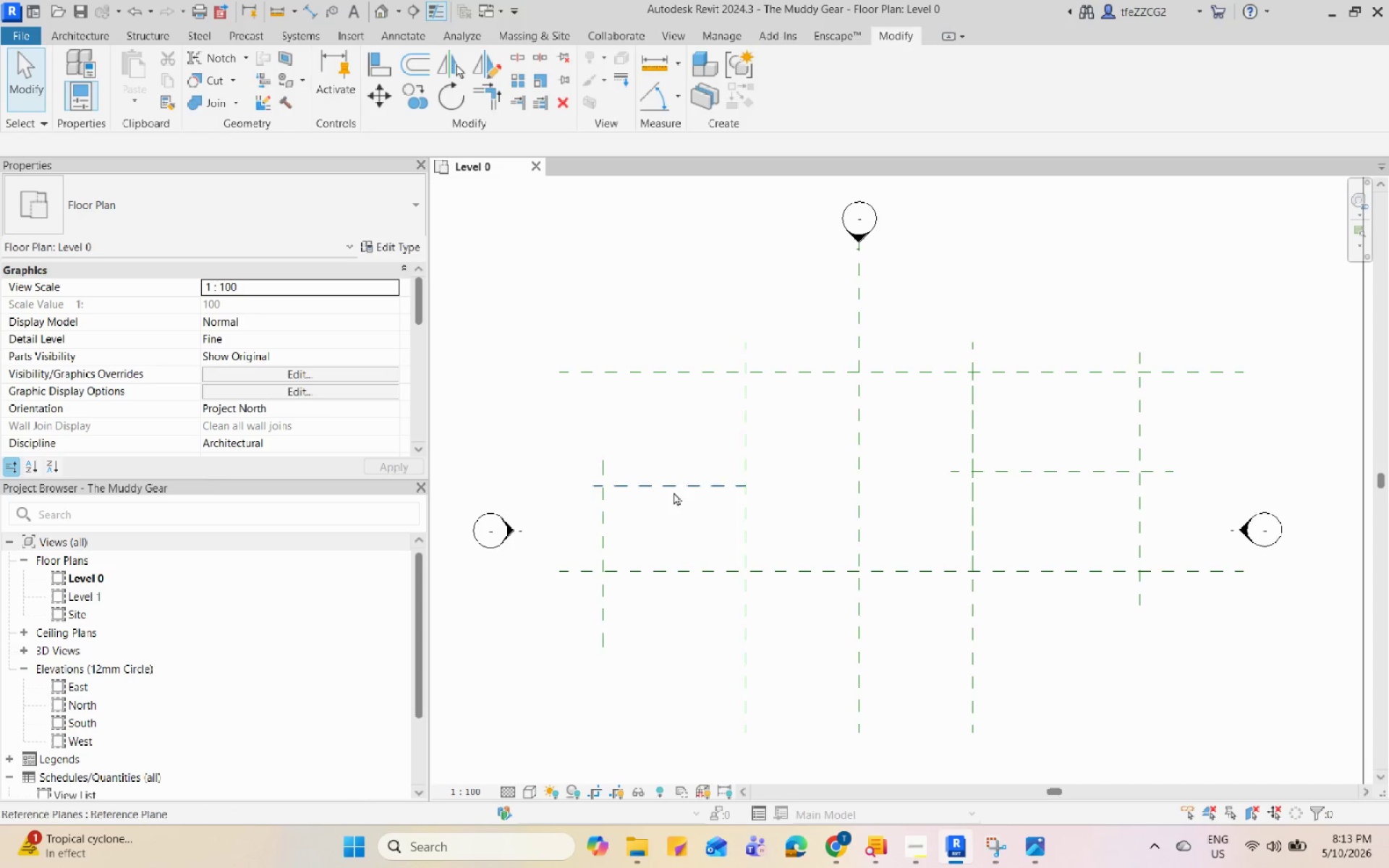 
left_click([676, 488])
 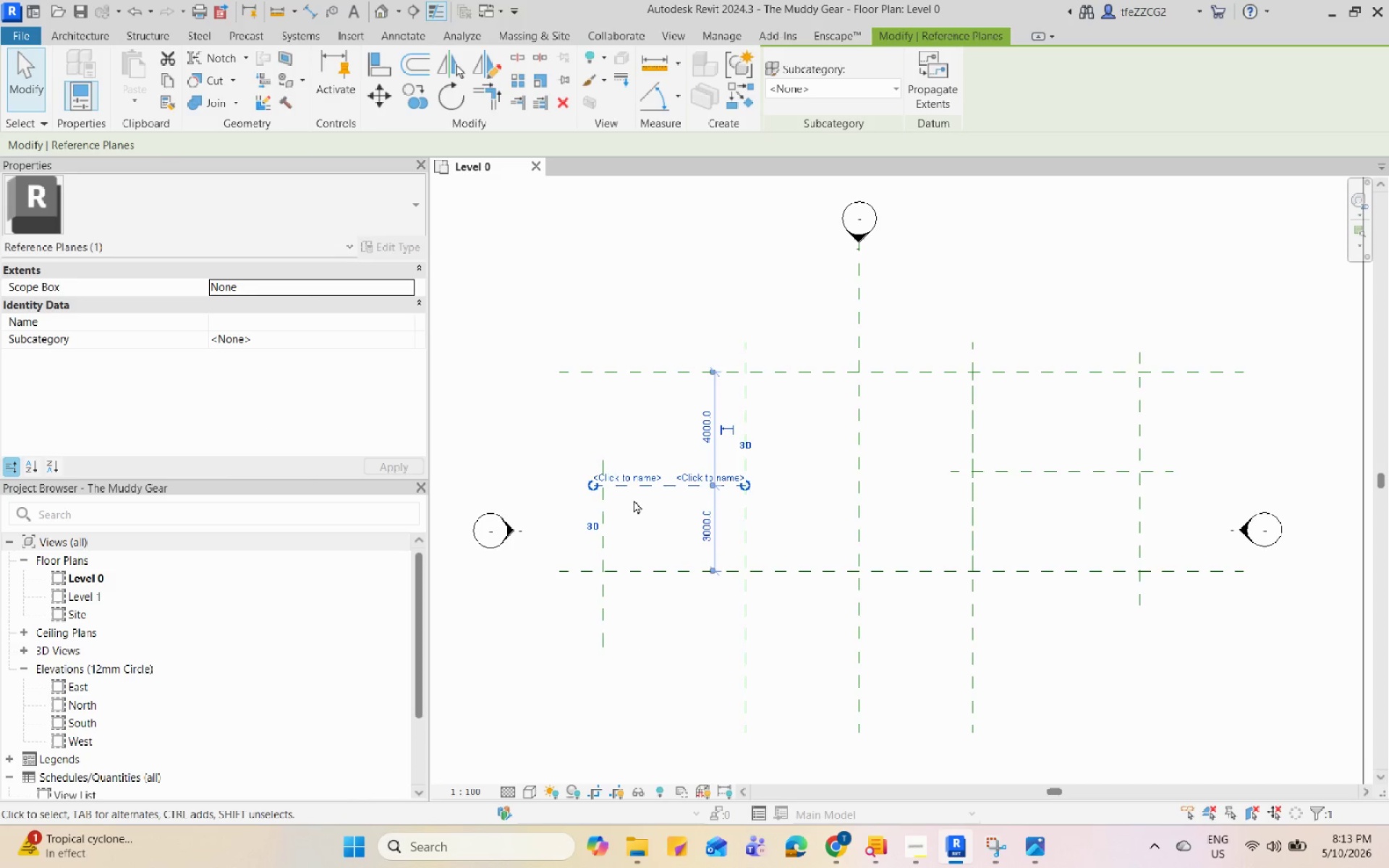 
scroll: coordinate [632, 500], scroll_direction: up, amount: 2.0
 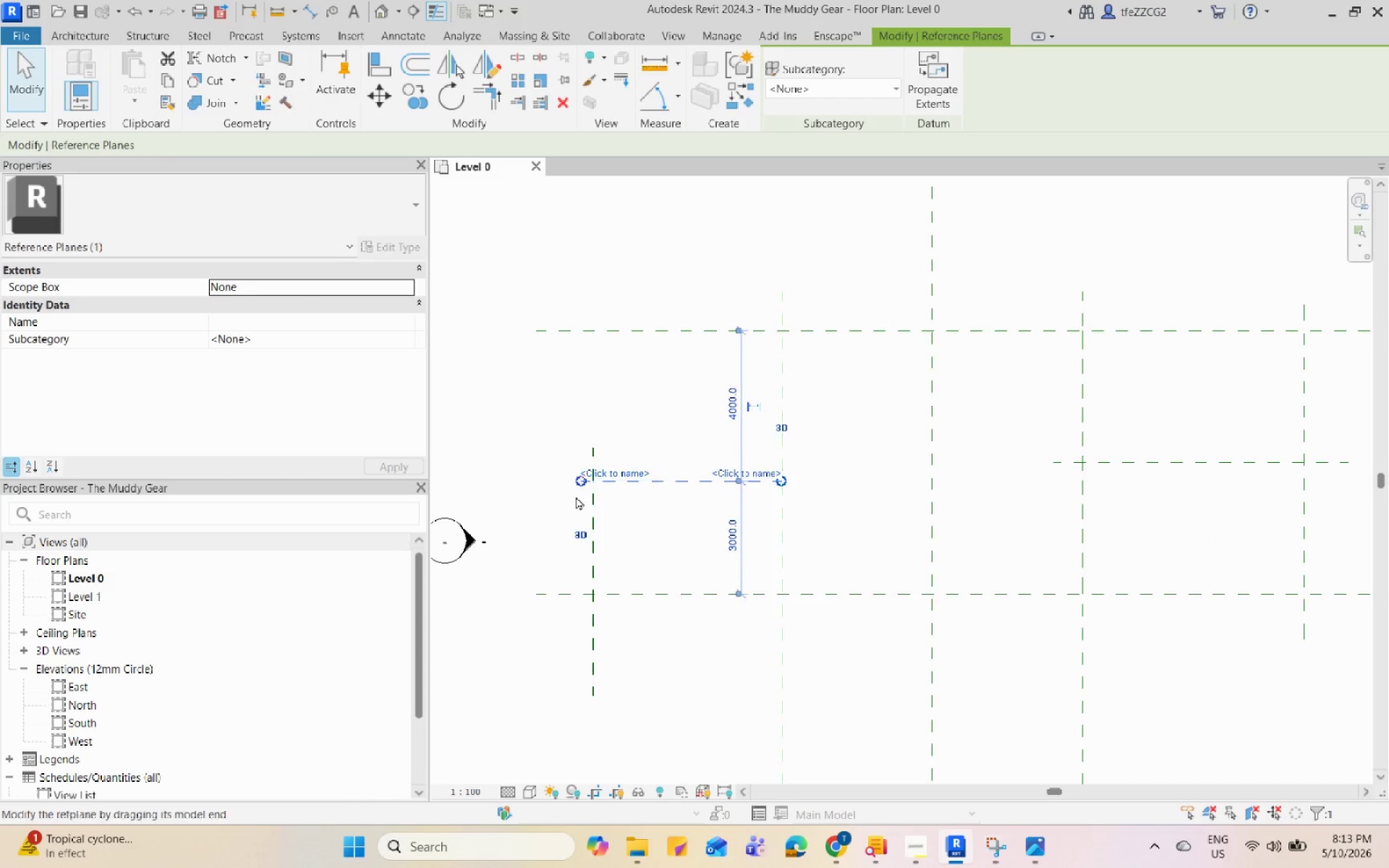 
key(Escape)
 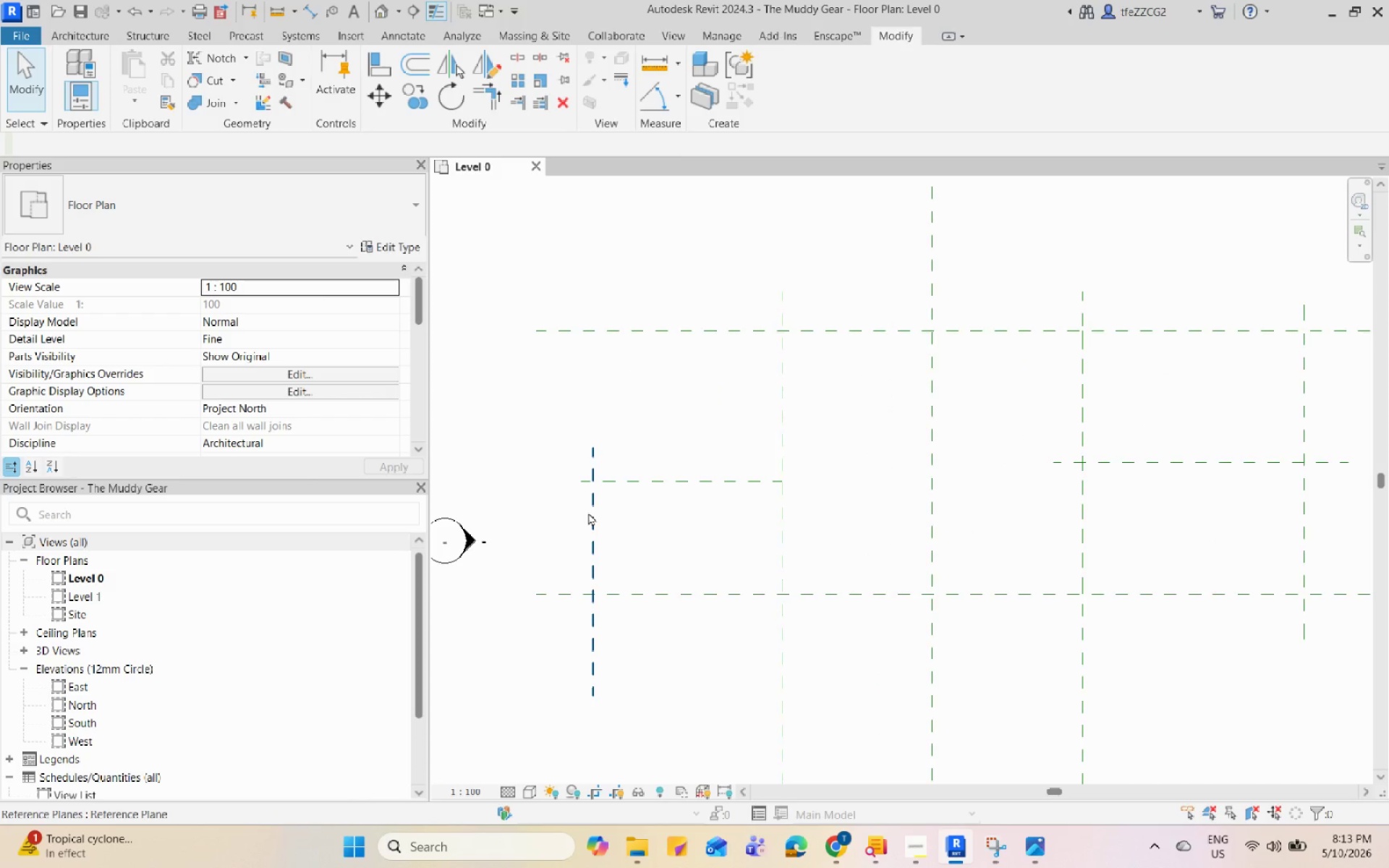 
left_click([588, 512])
 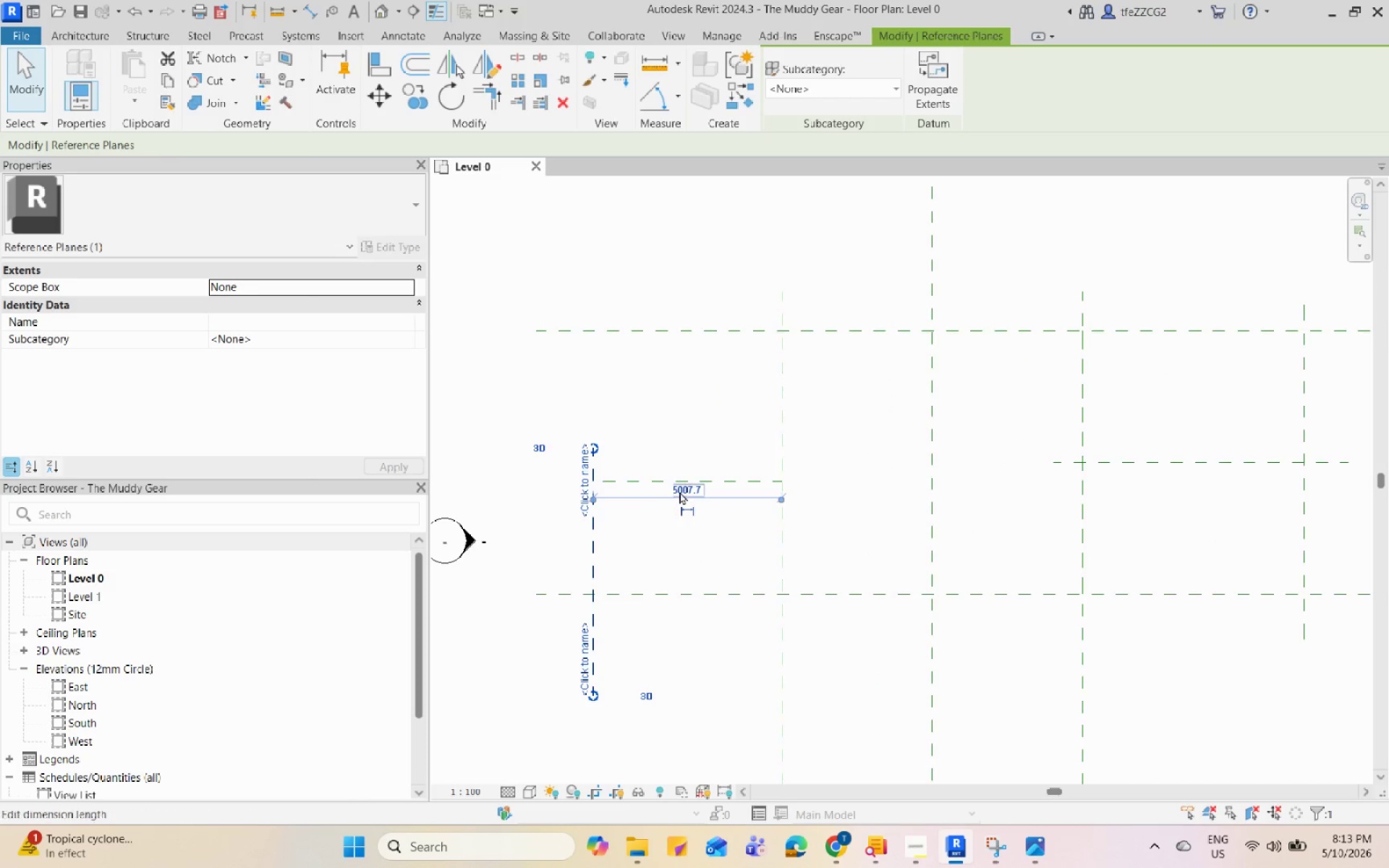 
left_click([681, 490])
 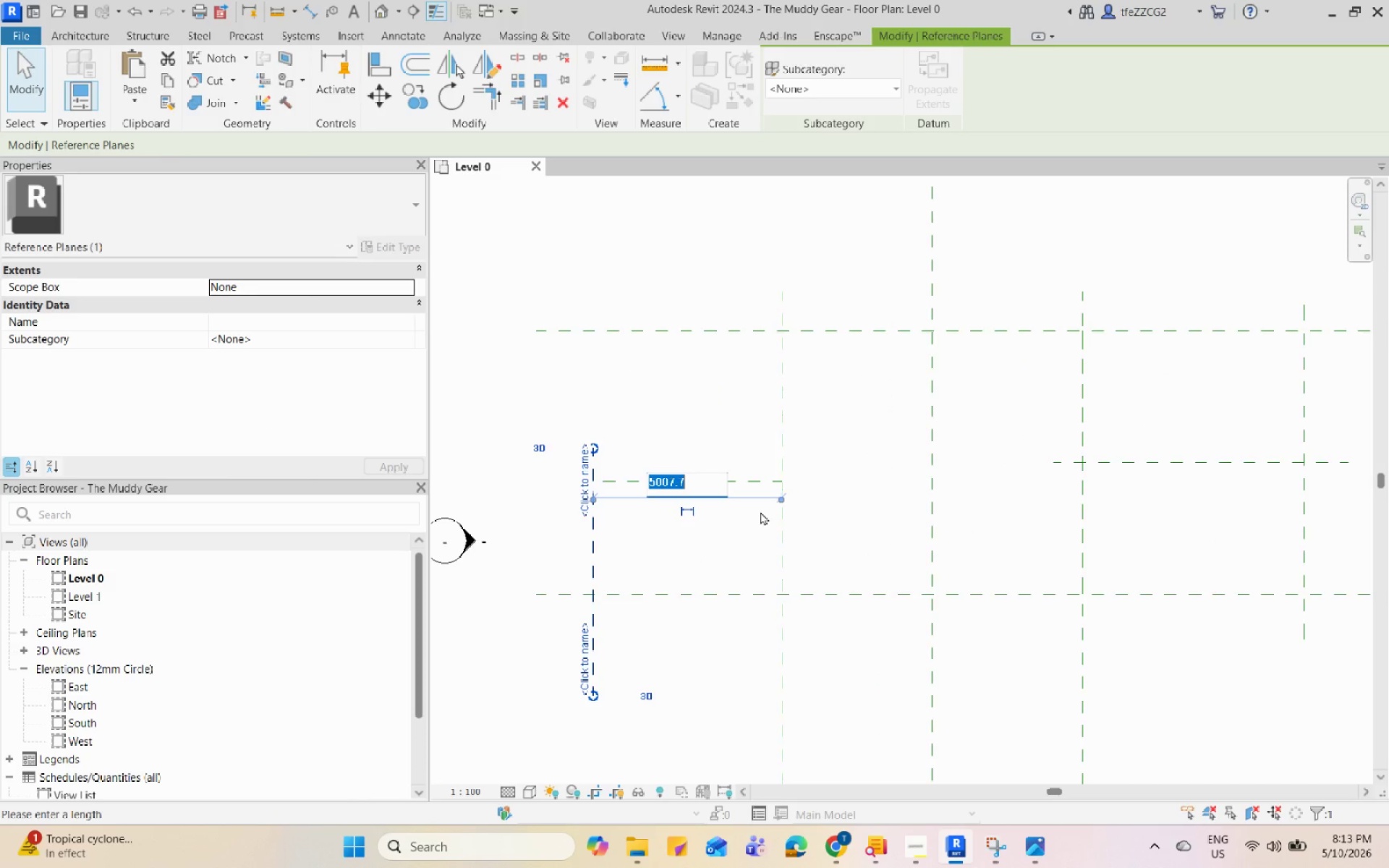 
key(Numpad2)
 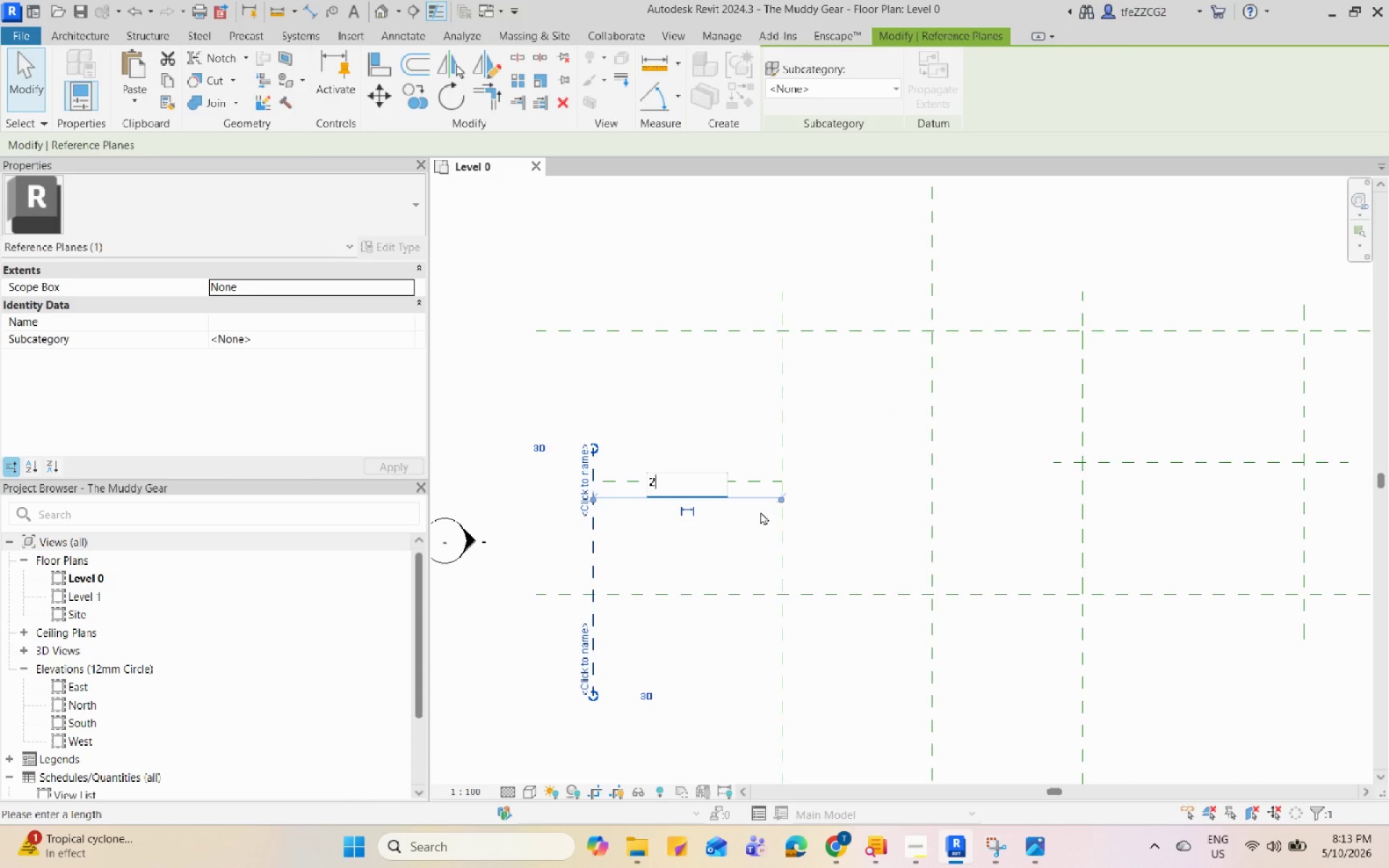 
key(Numpad5)
 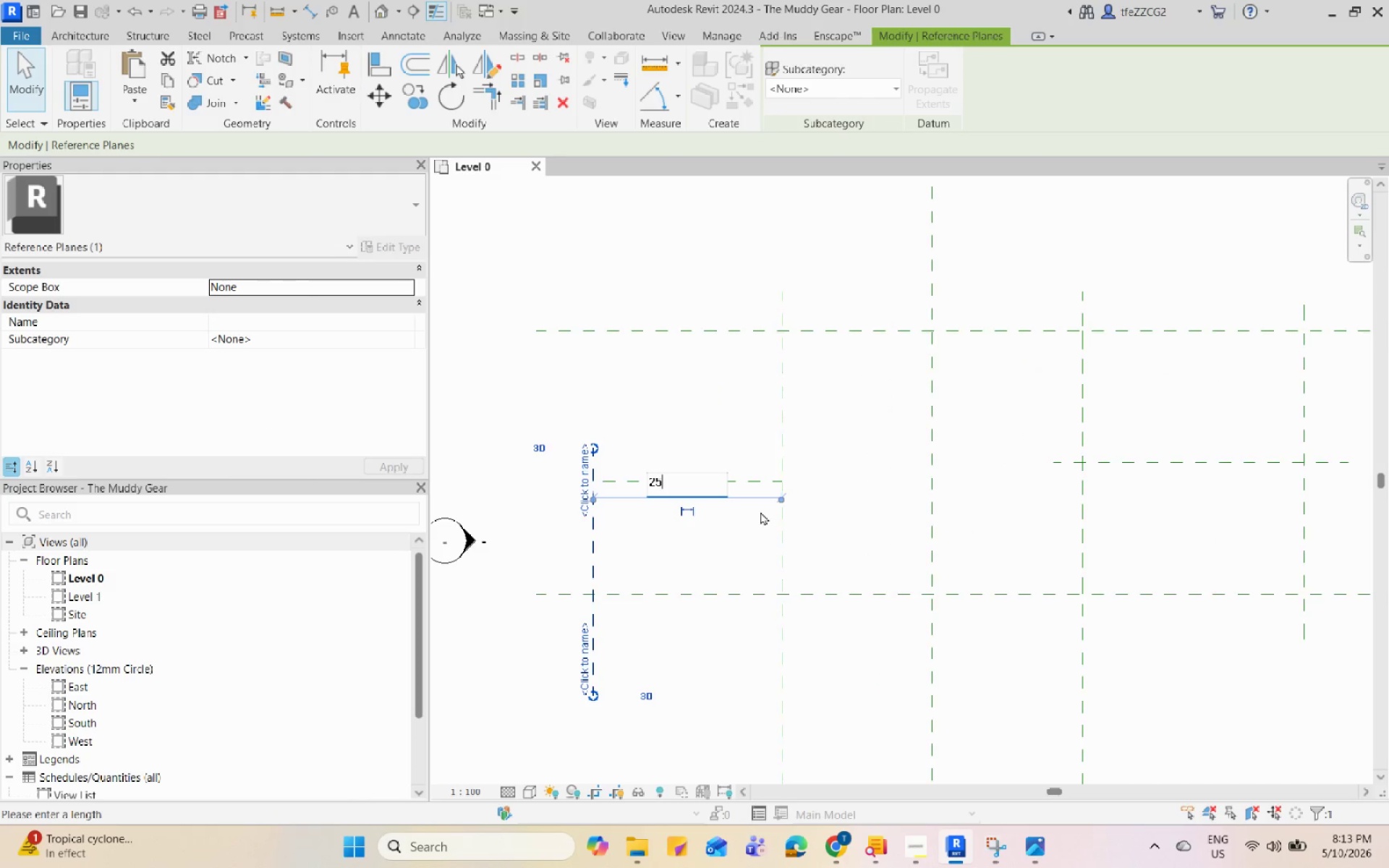 
key(Numpad0)
 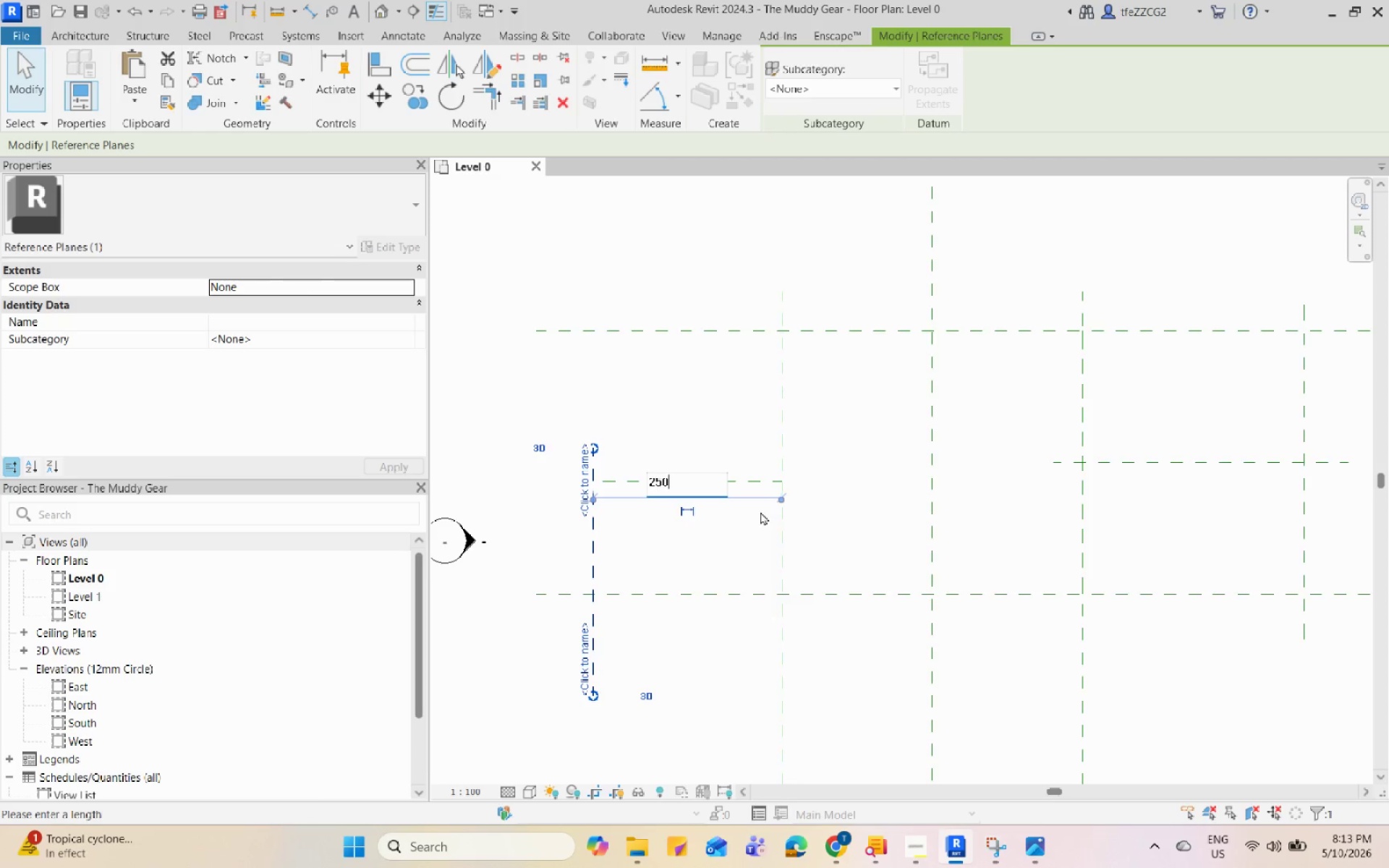 
key(Numpad0)
 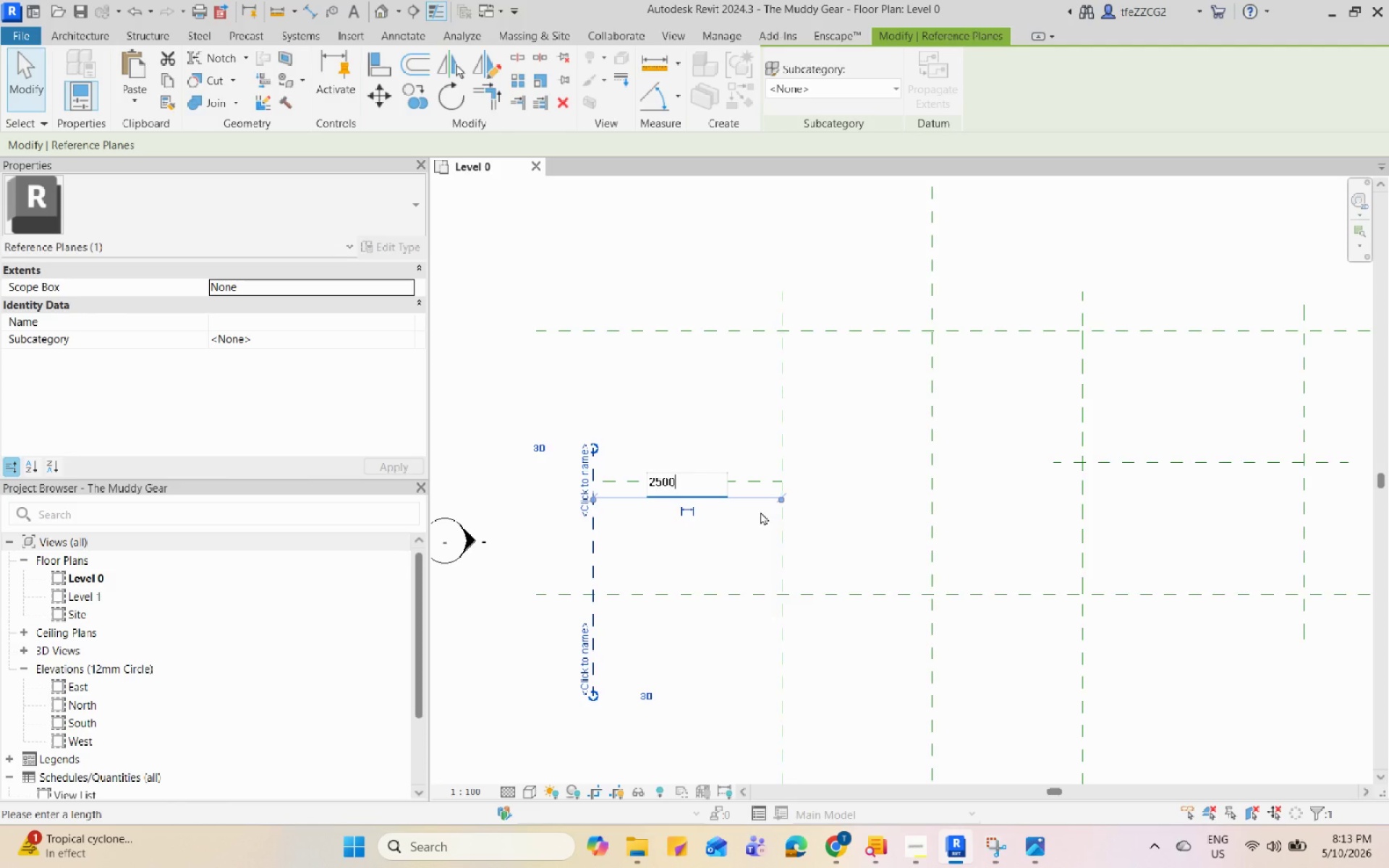 
key(Enter)
 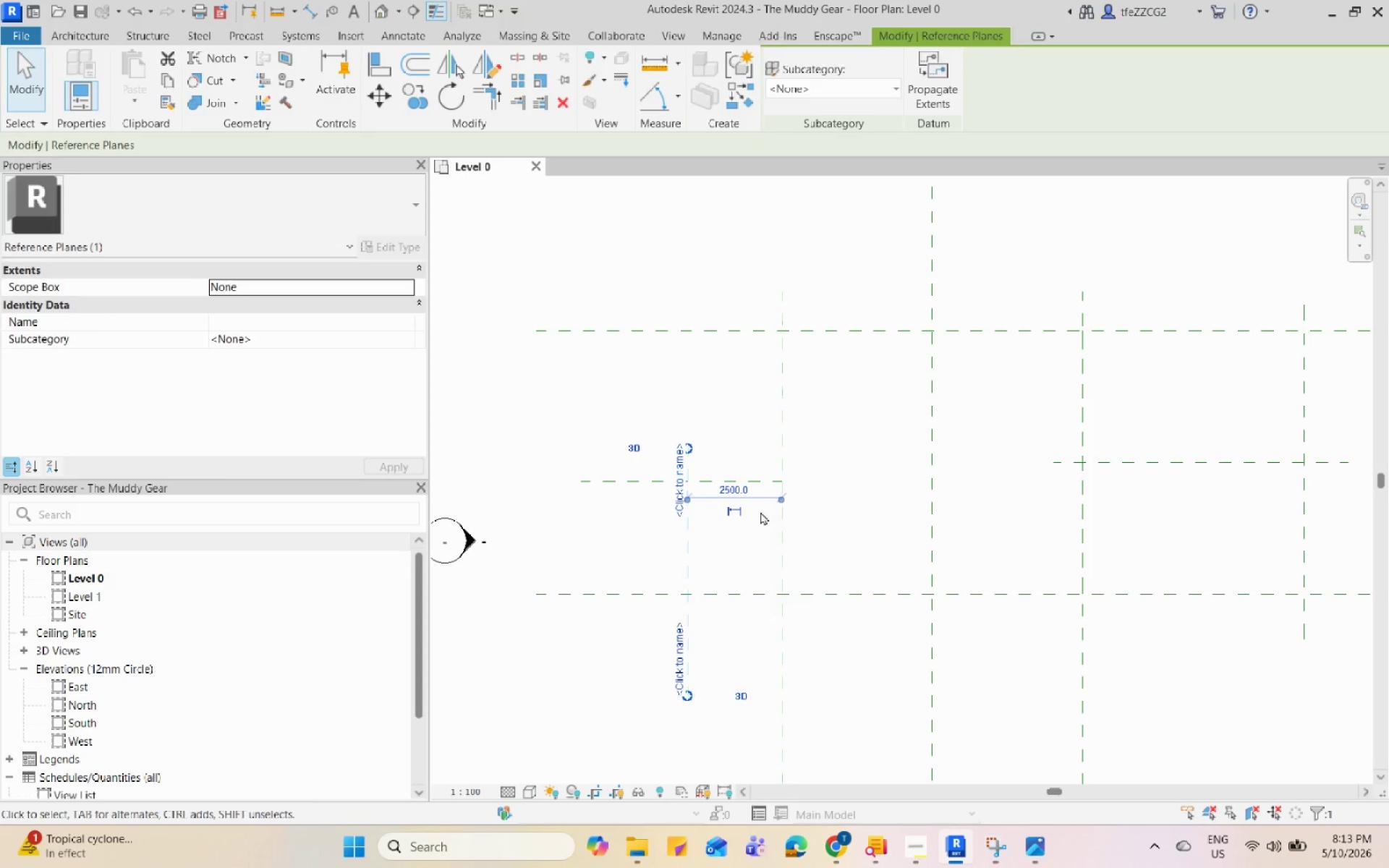 
key(Escape)
 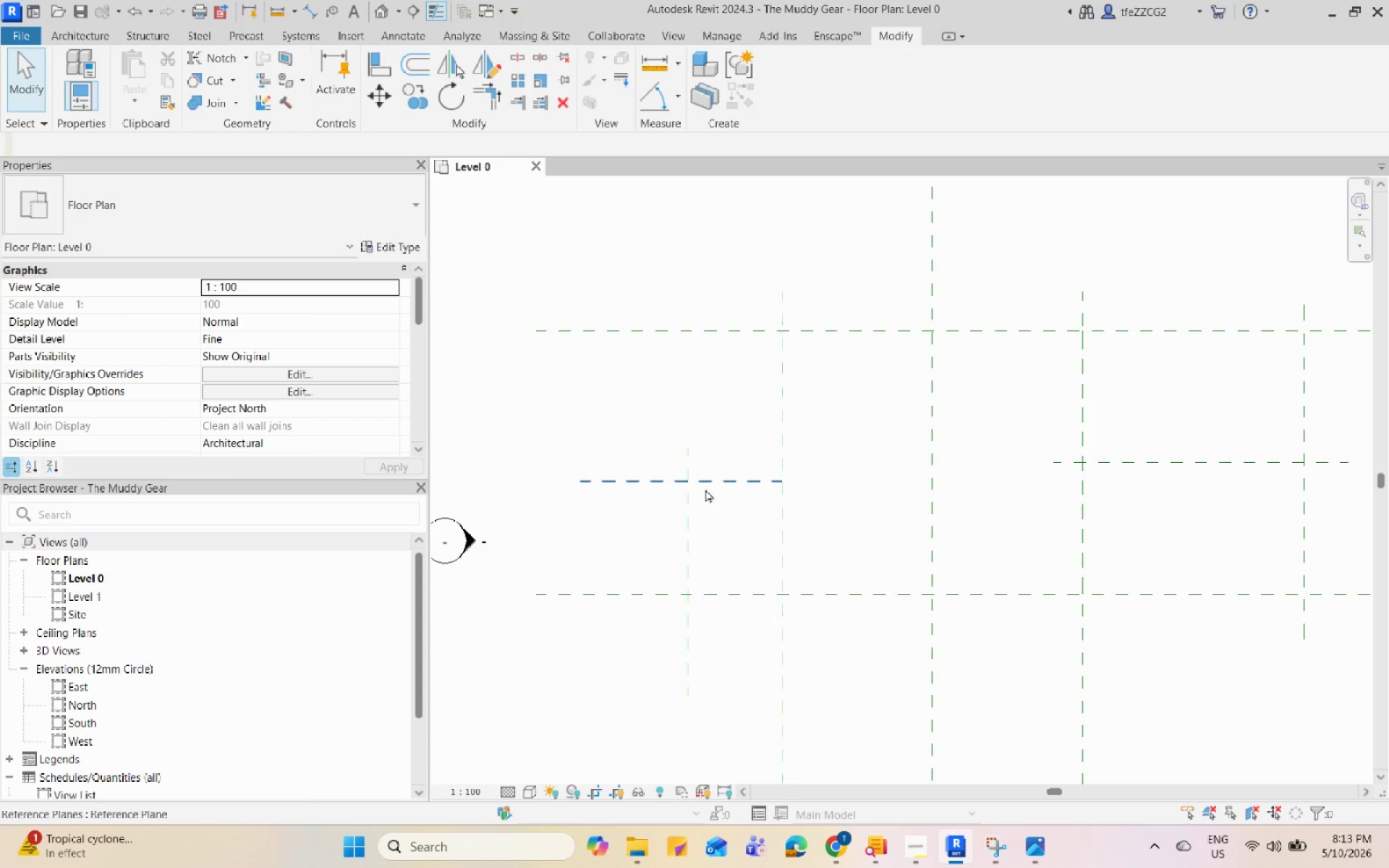 
left_click([689, 507])
 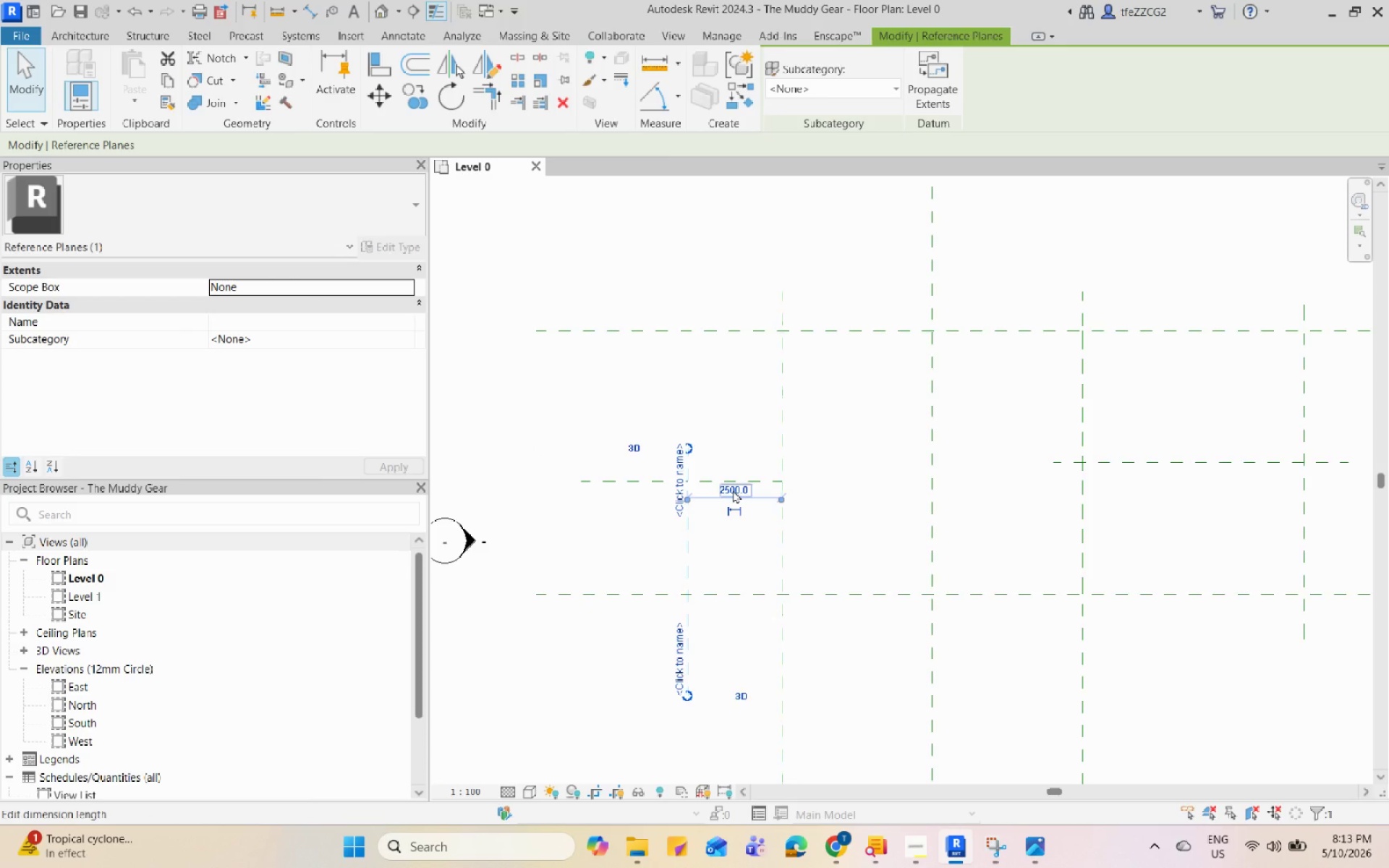 
left_click([733, 490])
 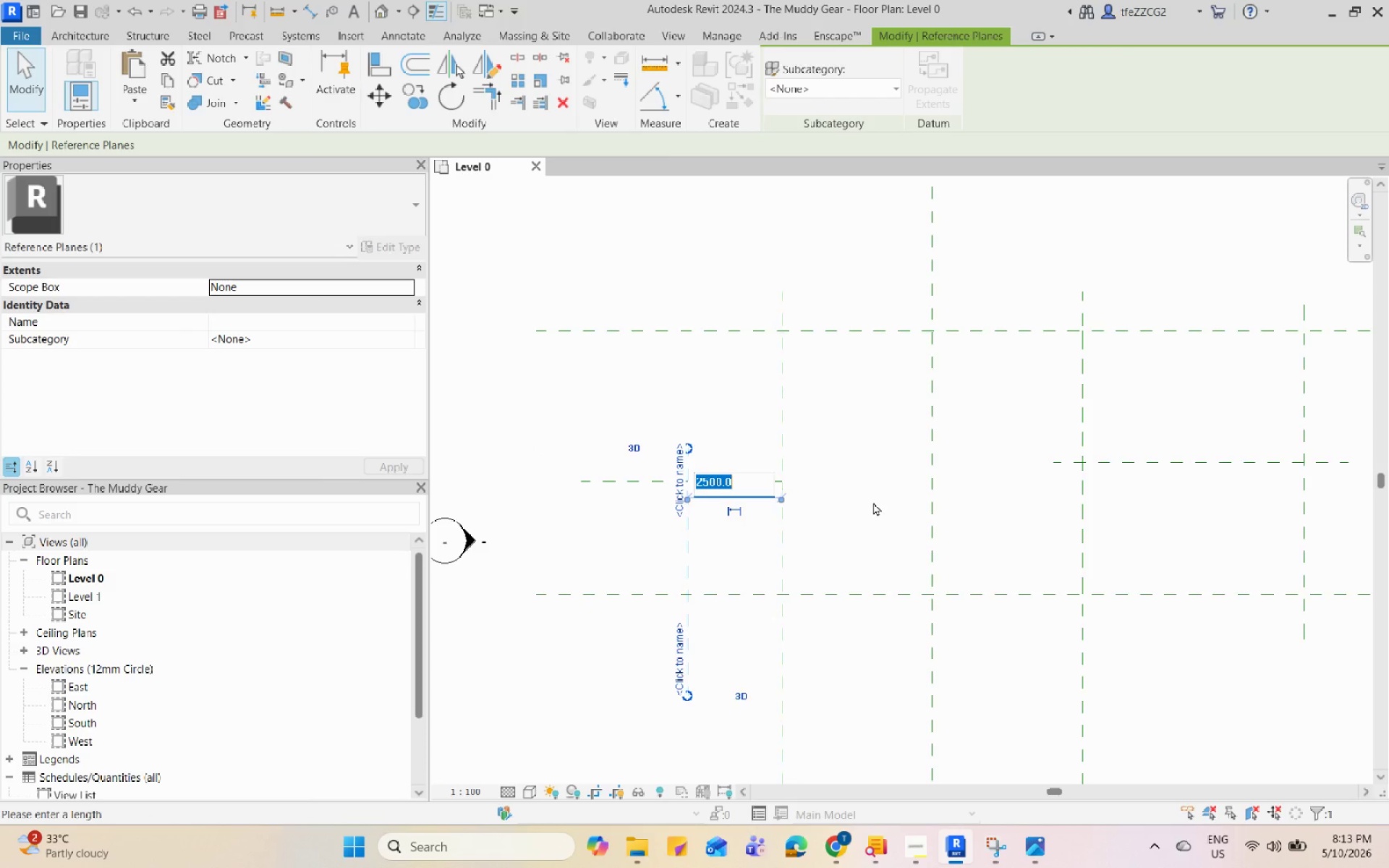 
wait(10.88)
 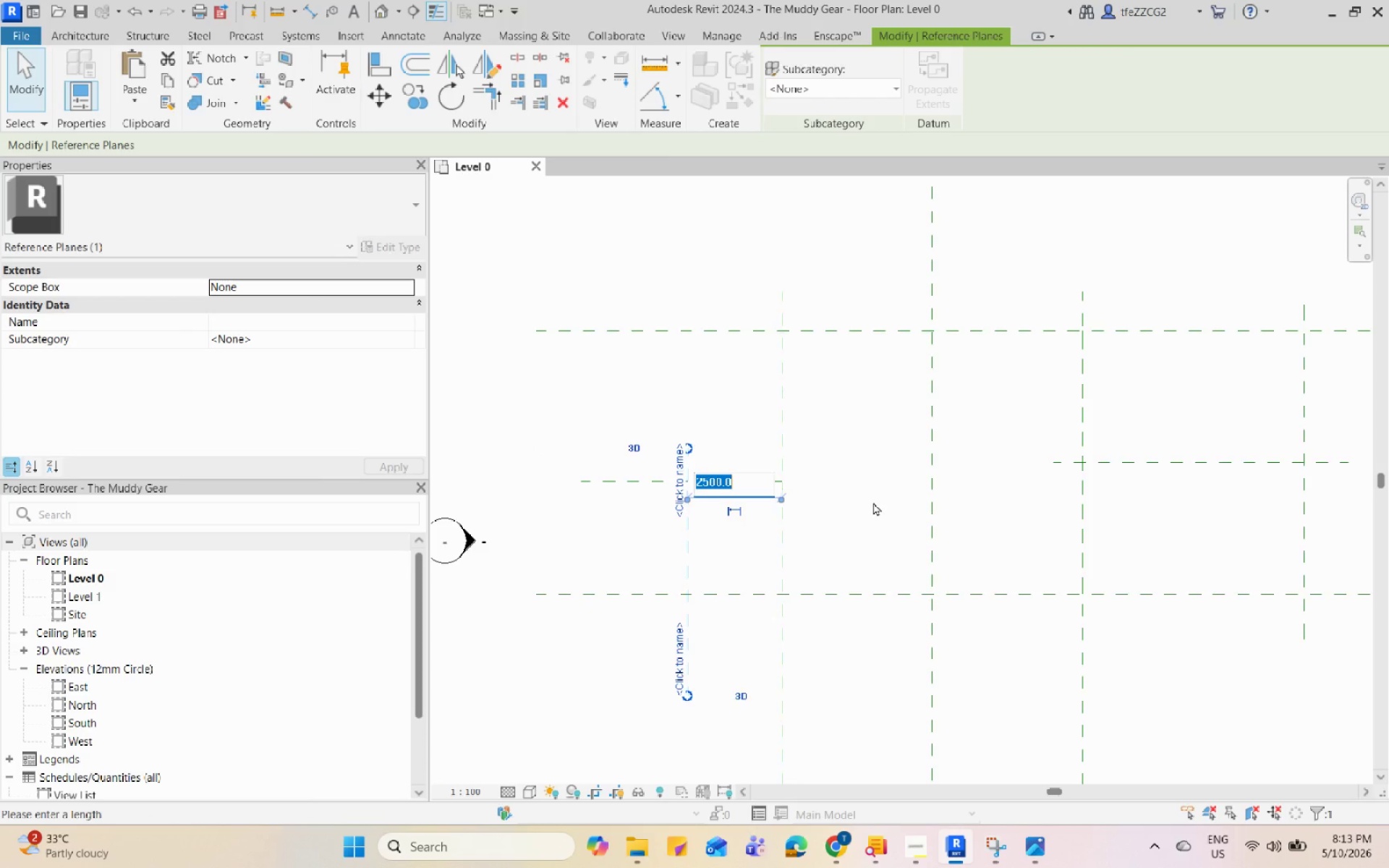 
key(Numpad3)
 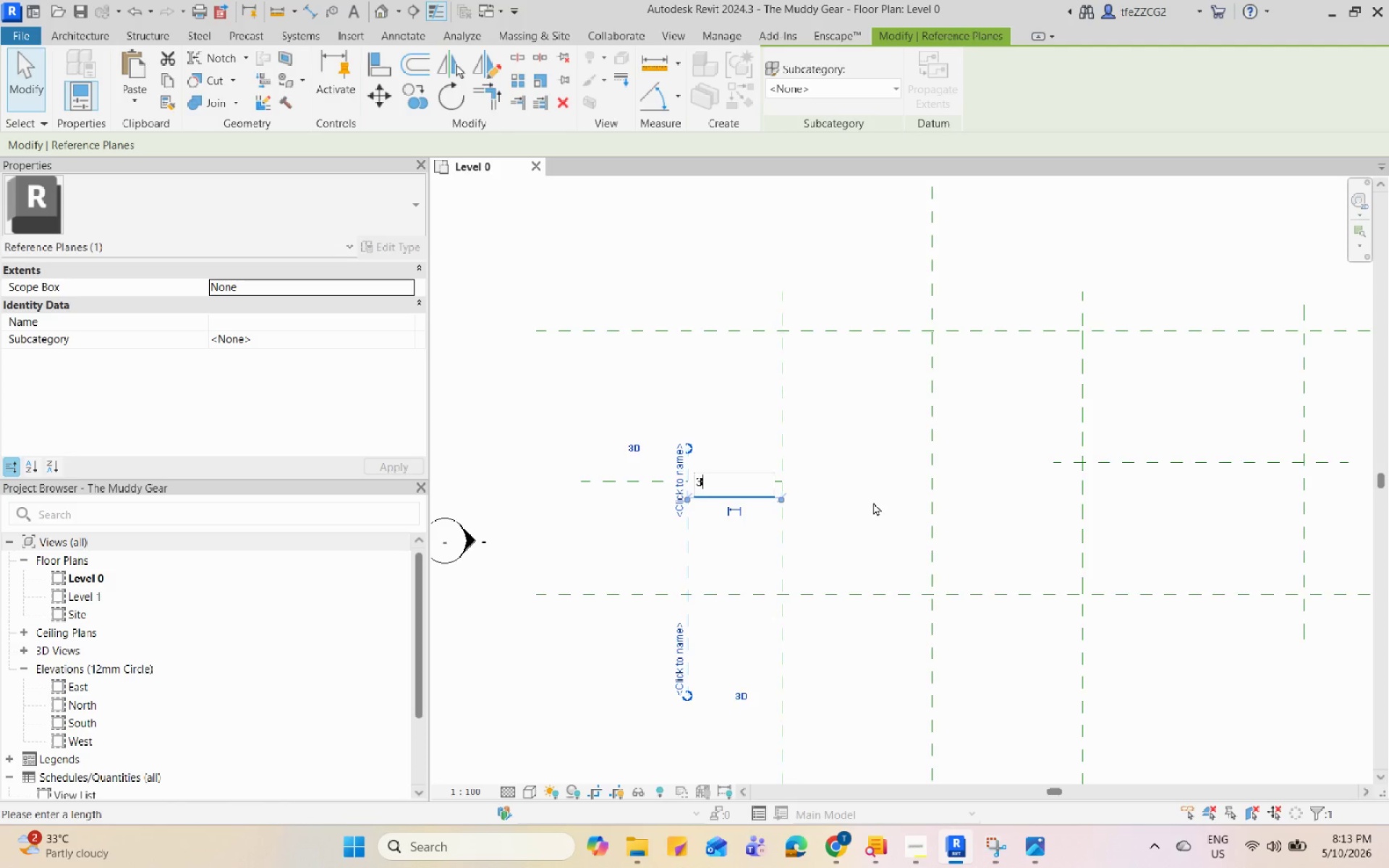 
key(Numpad0)
 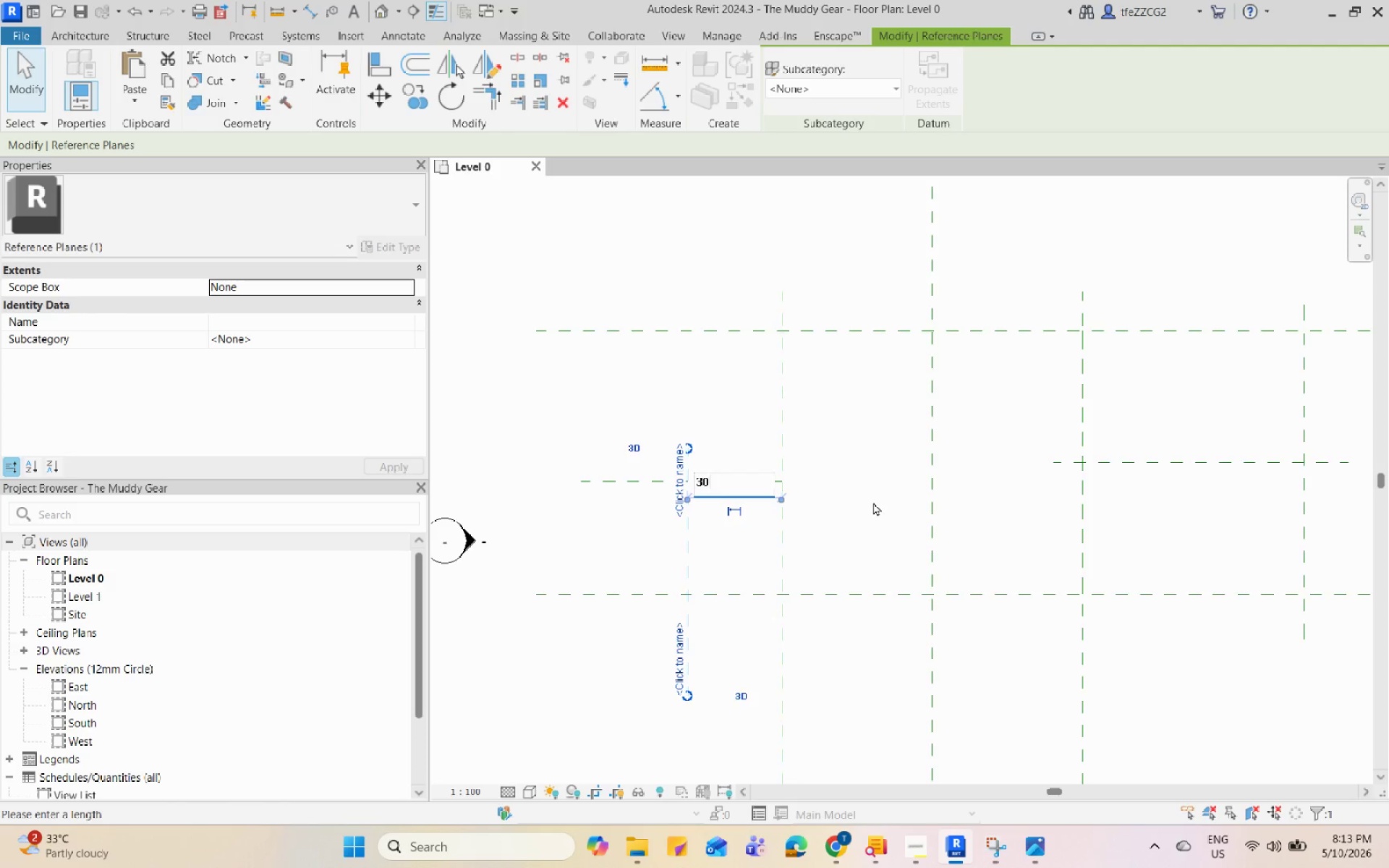 
key(Numpad0)
 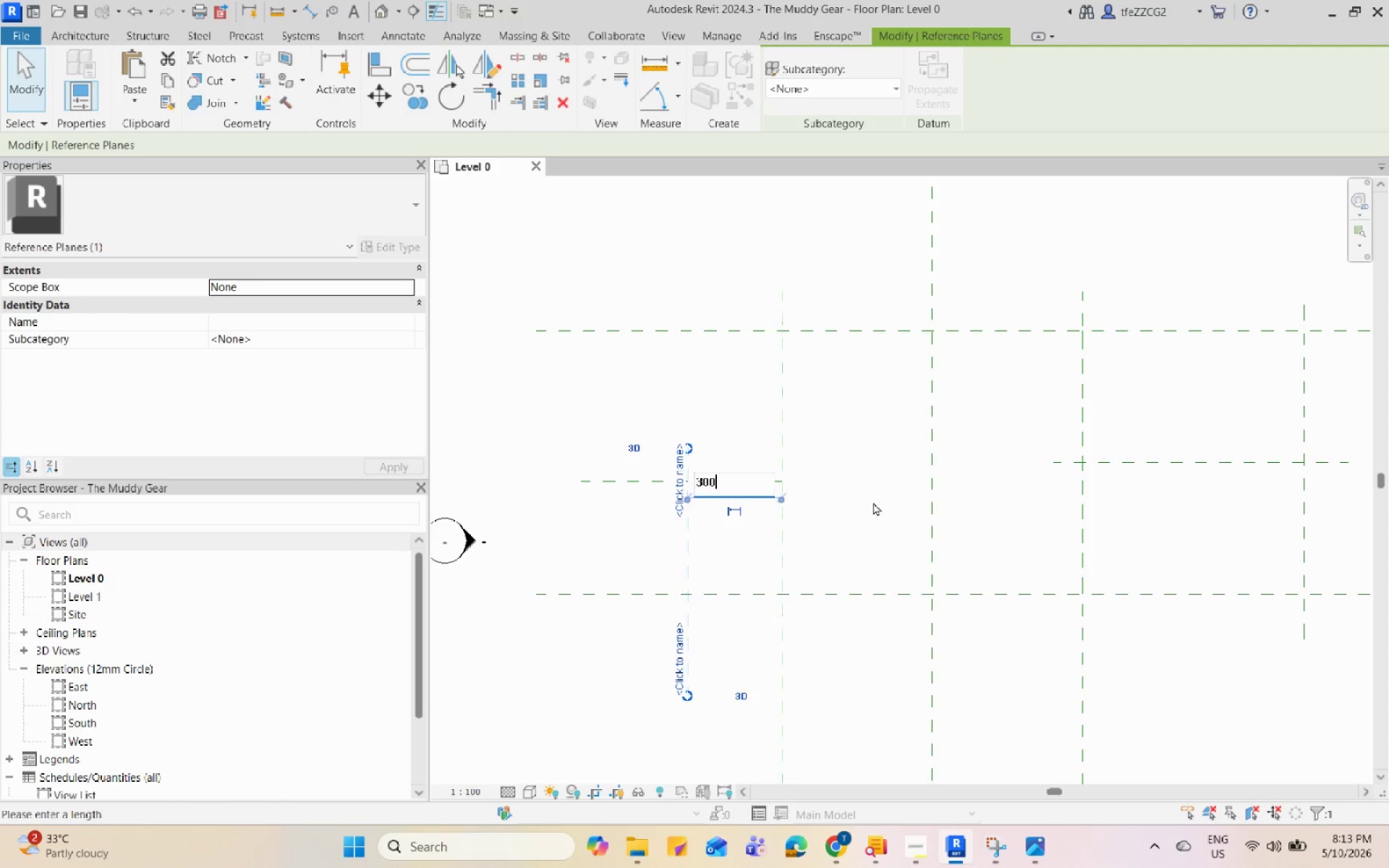 
key(Numpad0)
 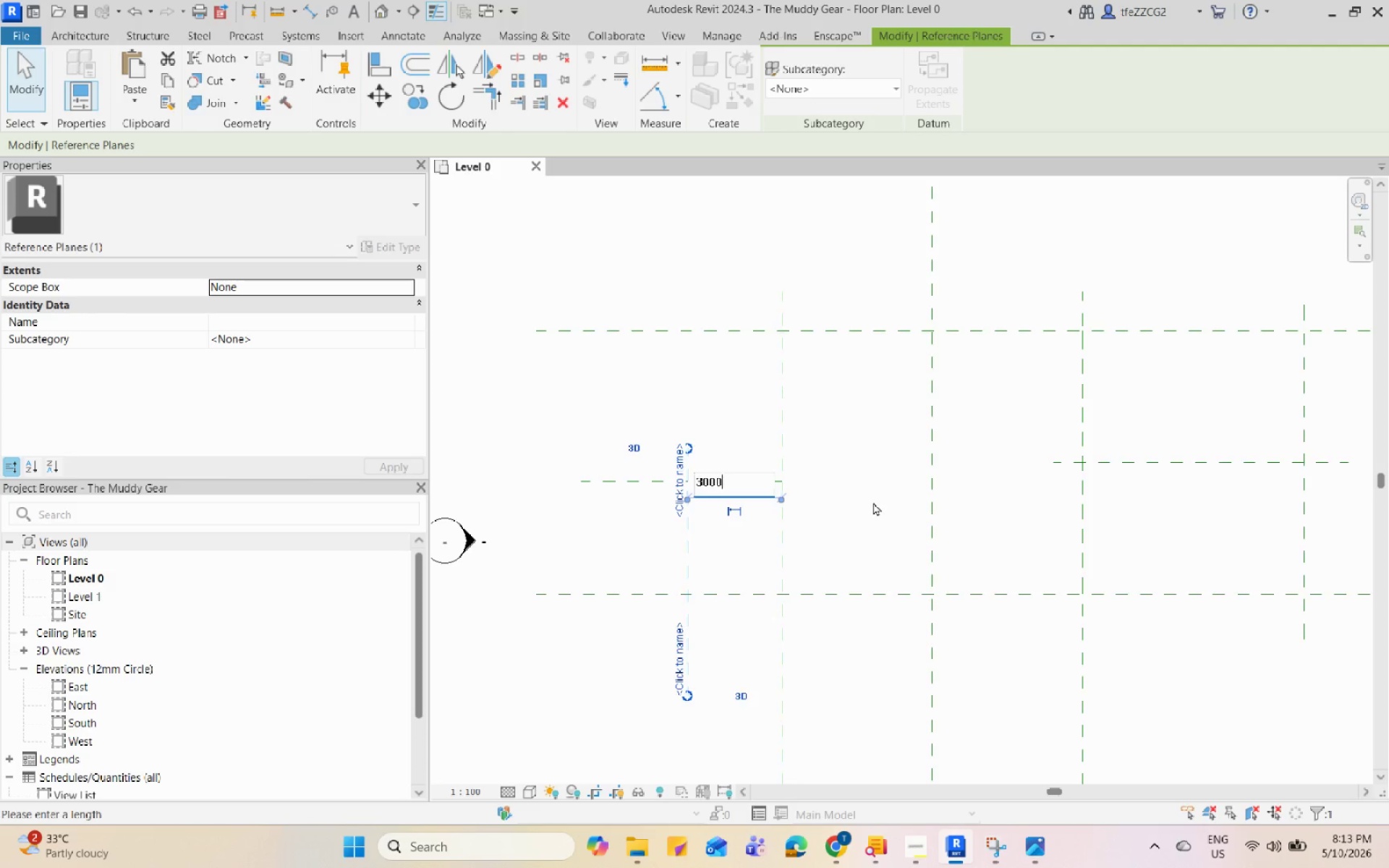 
key(Enter)
 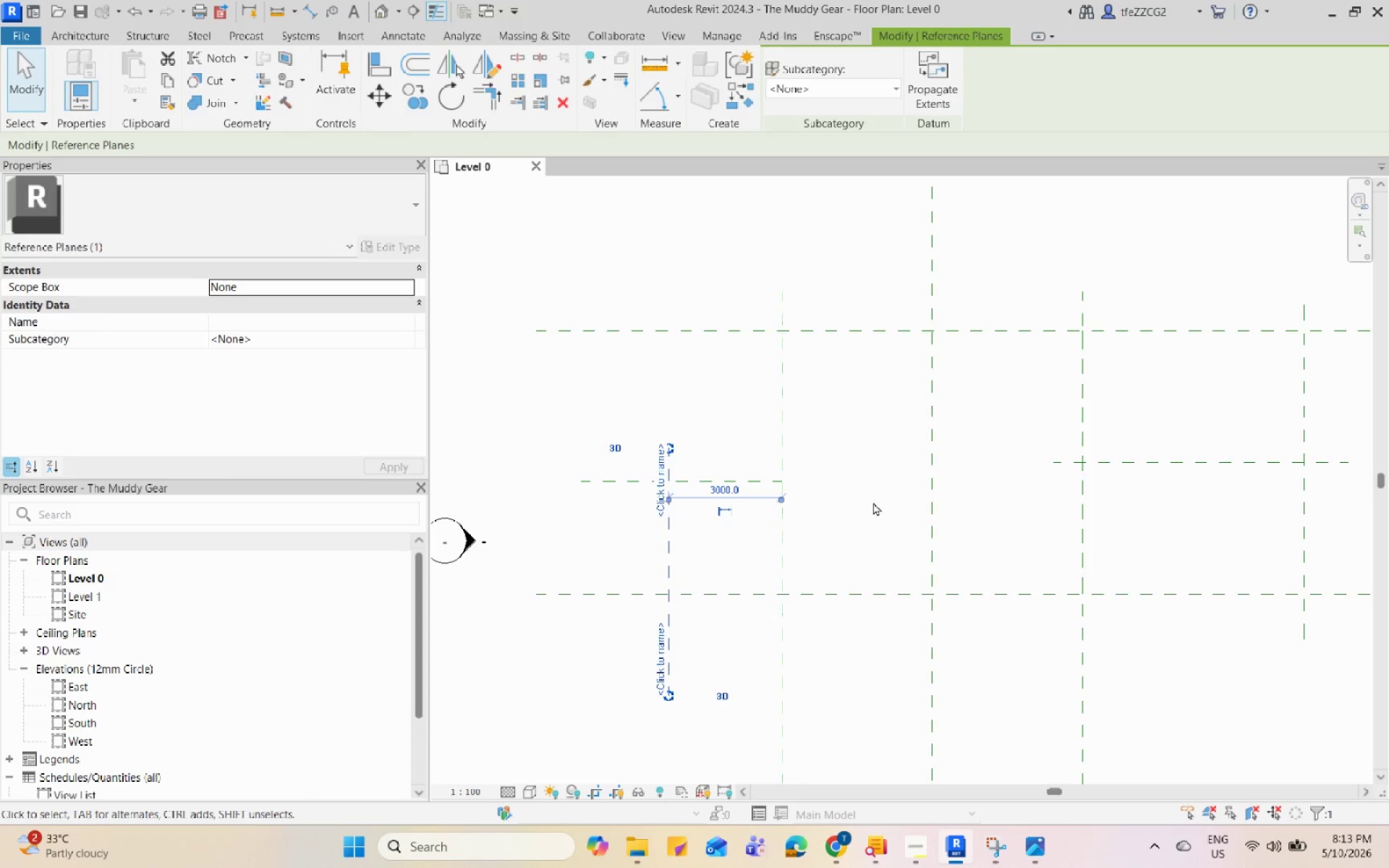 
key(Escape)
 